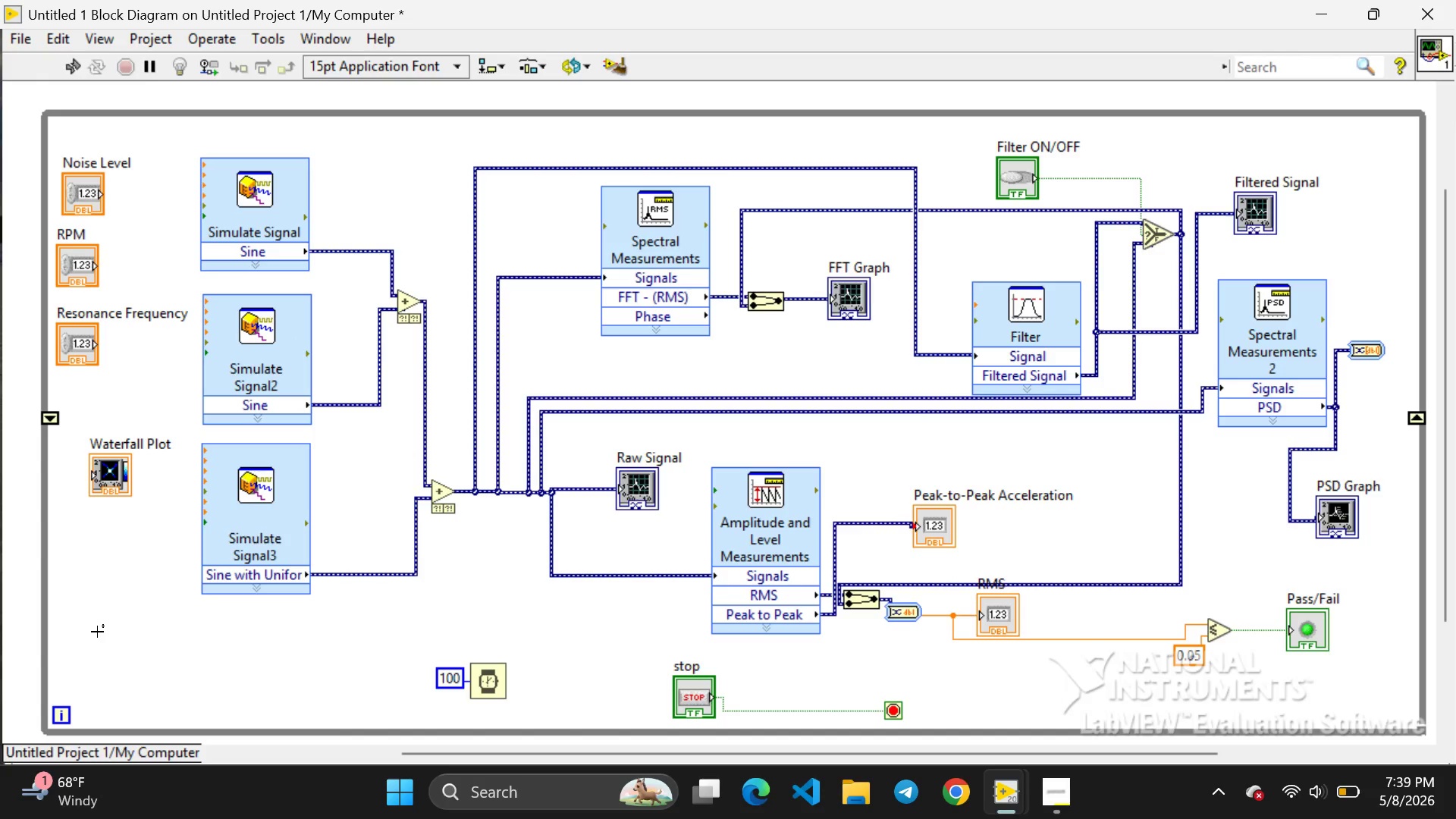 
right_click([112, 595])
 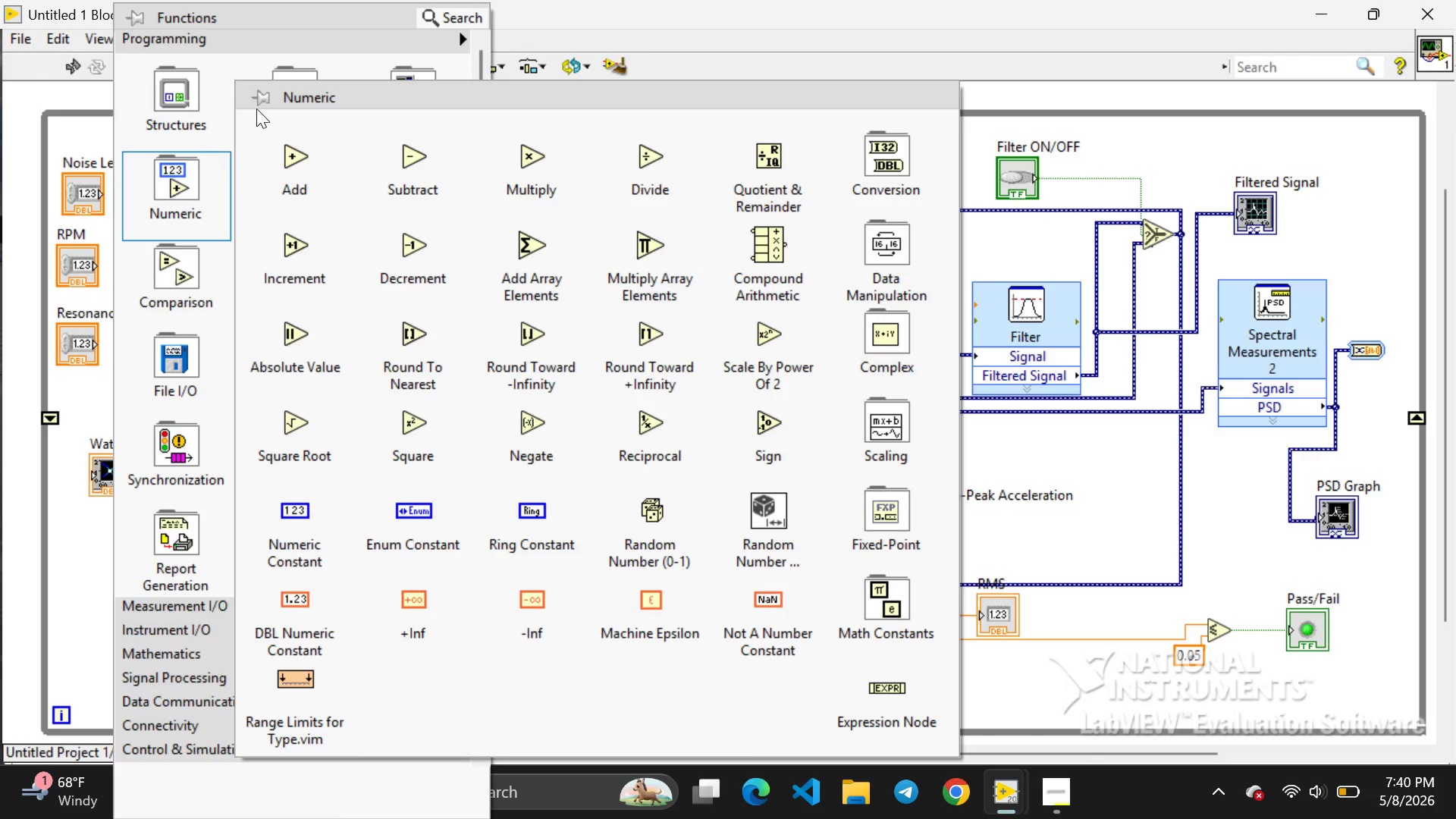 
mouse_move([298, 95])
 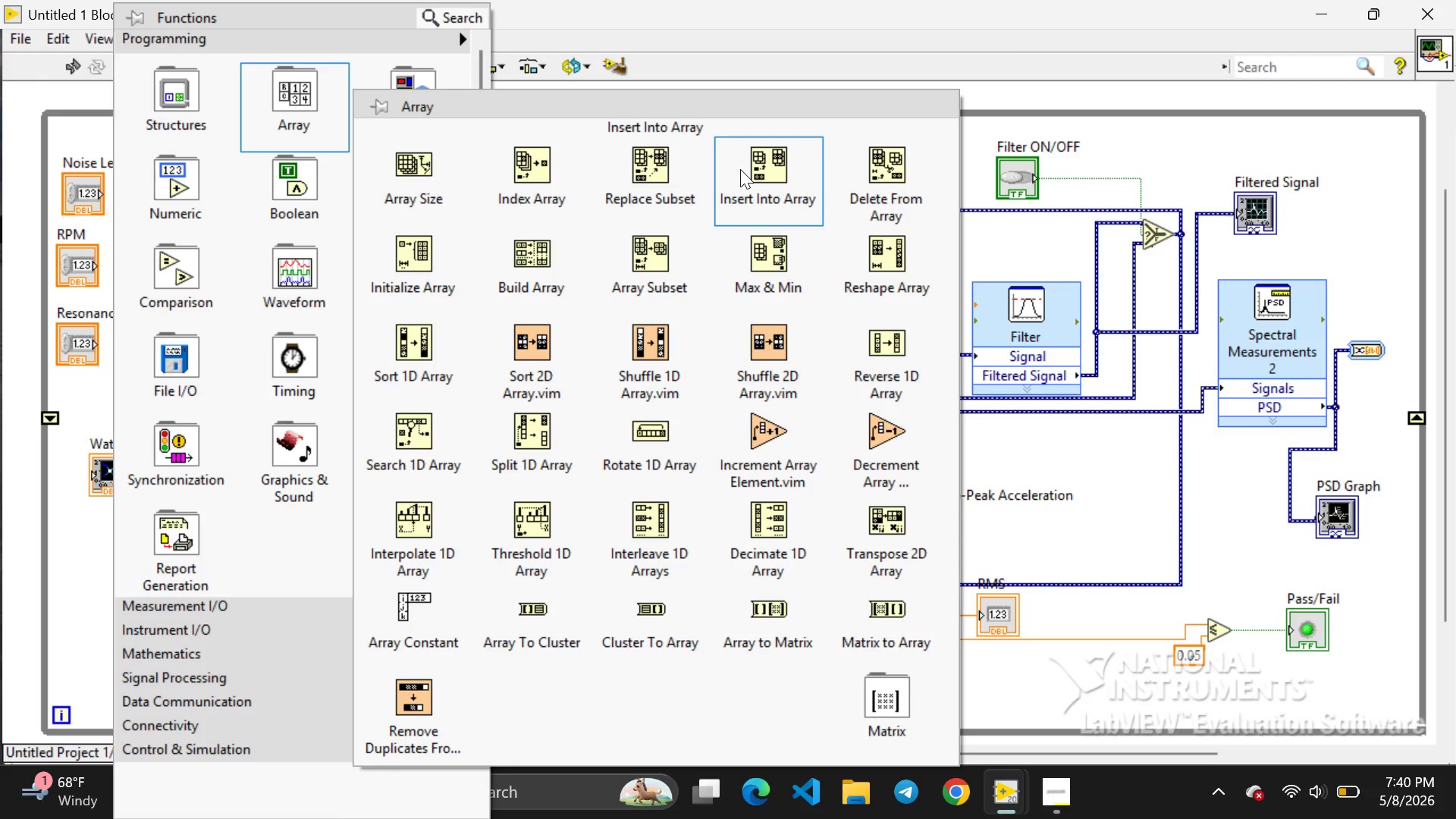 
left_click([740, 169])
 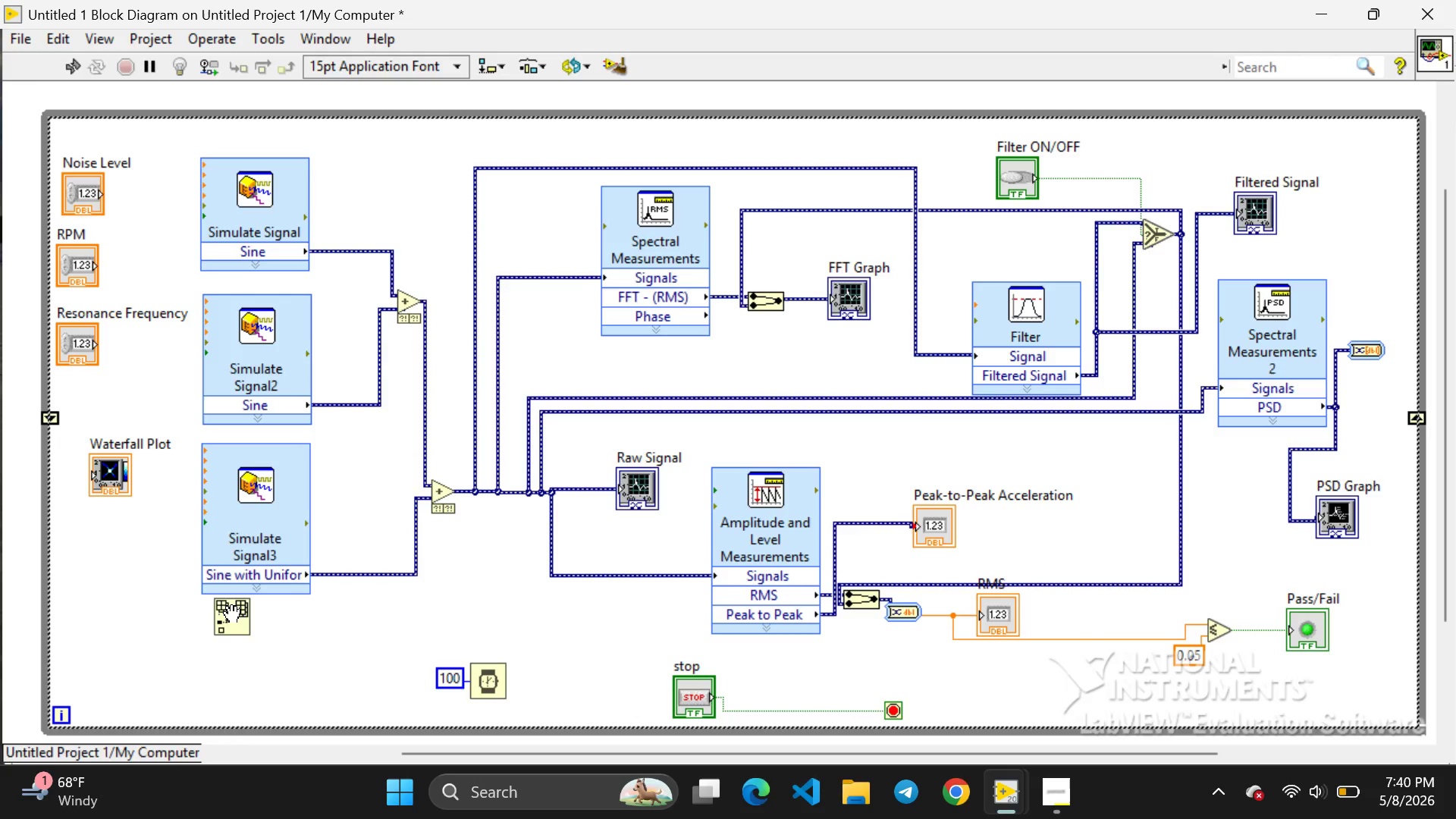 
left_click([228, 638])
 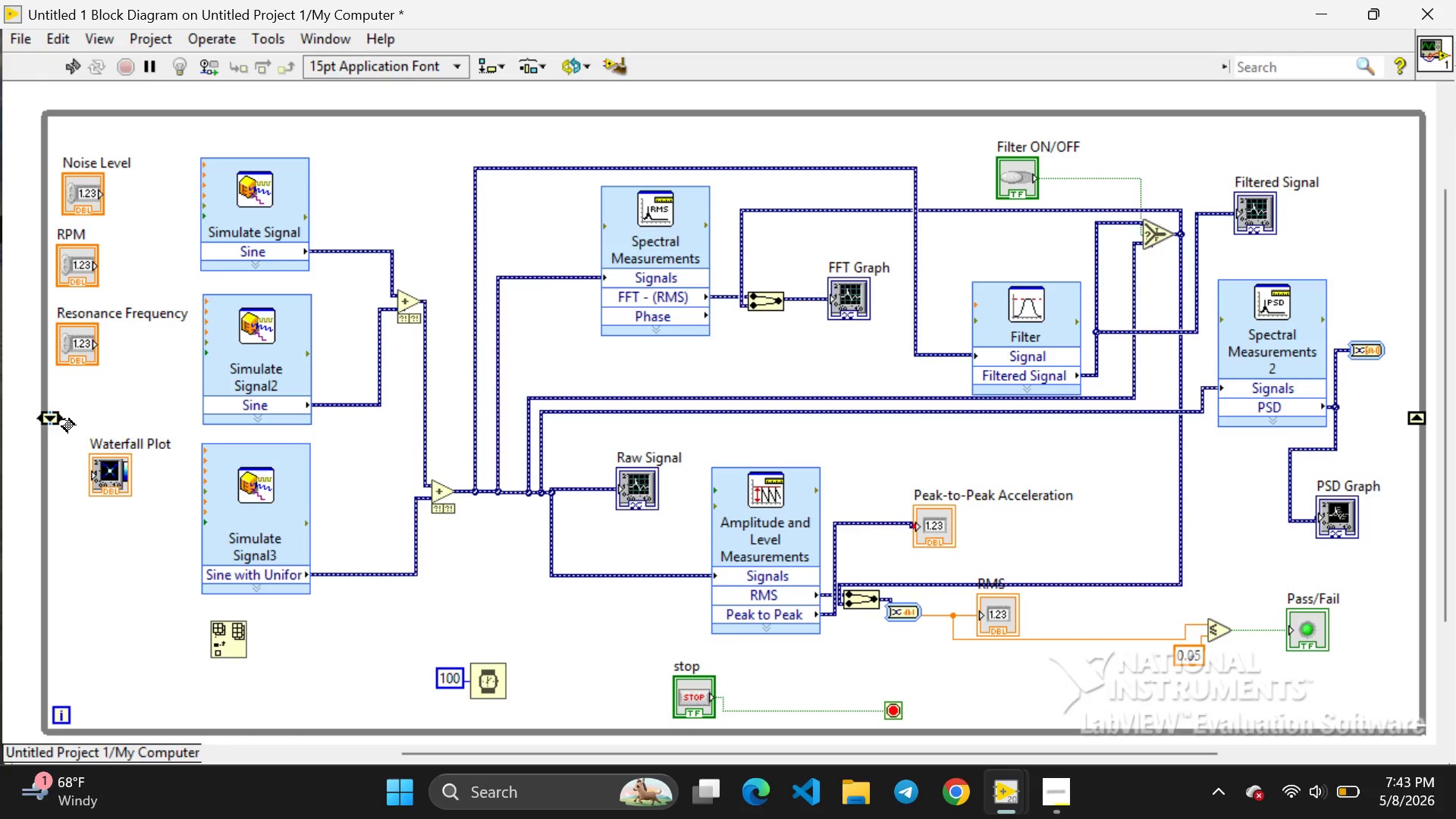 
wait(192.22)
 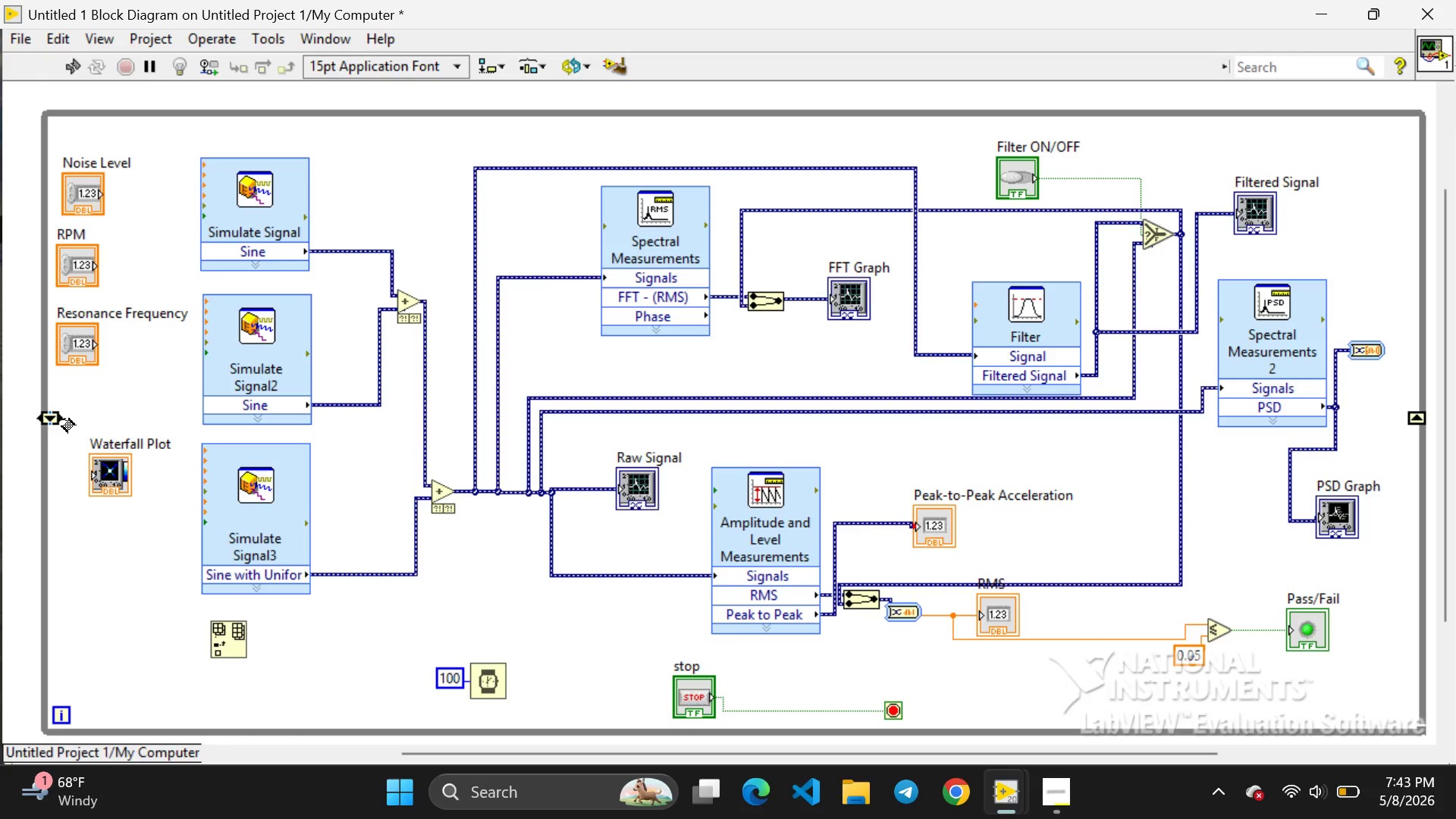 
double_click([56, 462])
 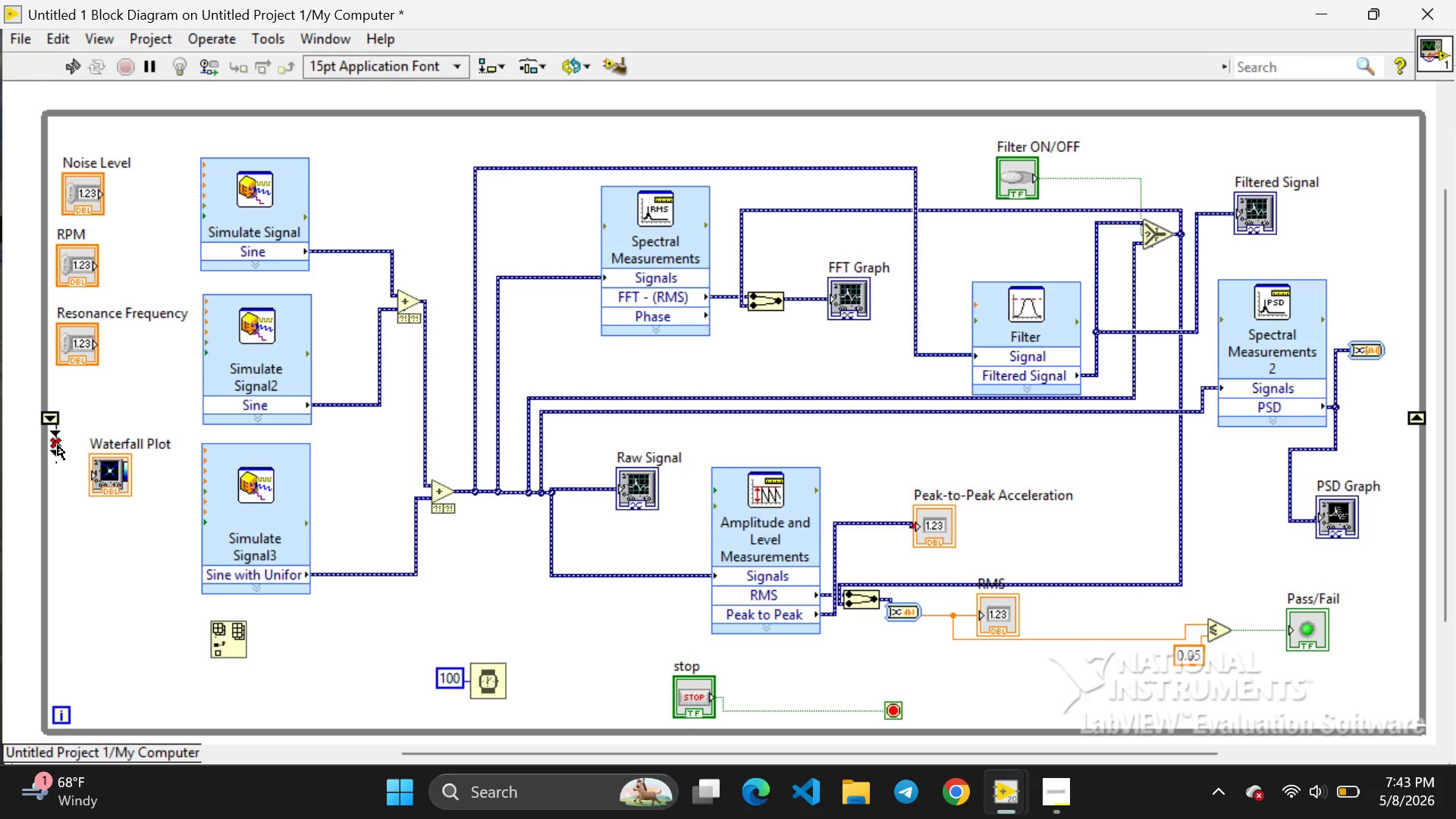 
left_click([58, 444])
 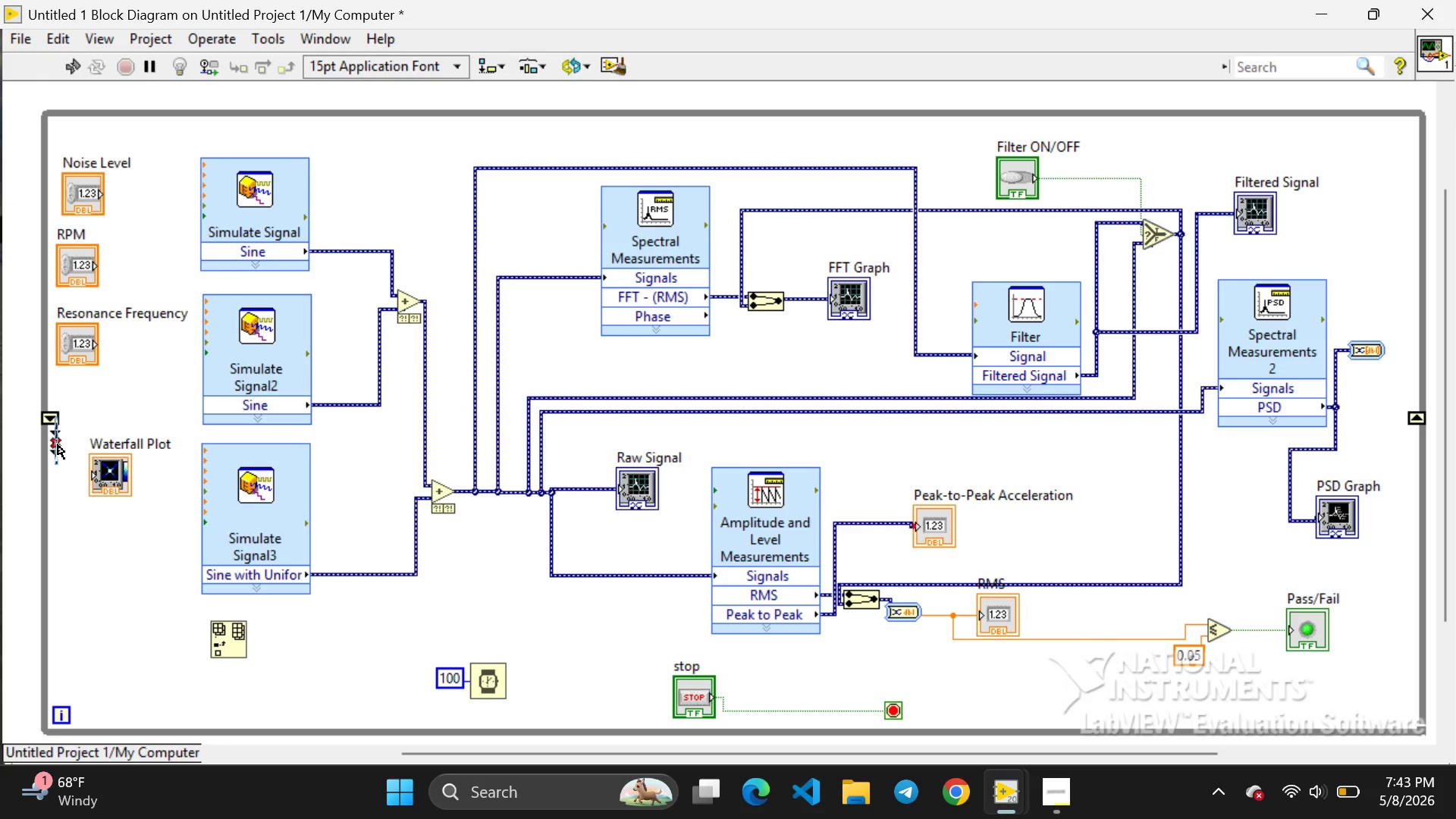 
key(Backspace)
 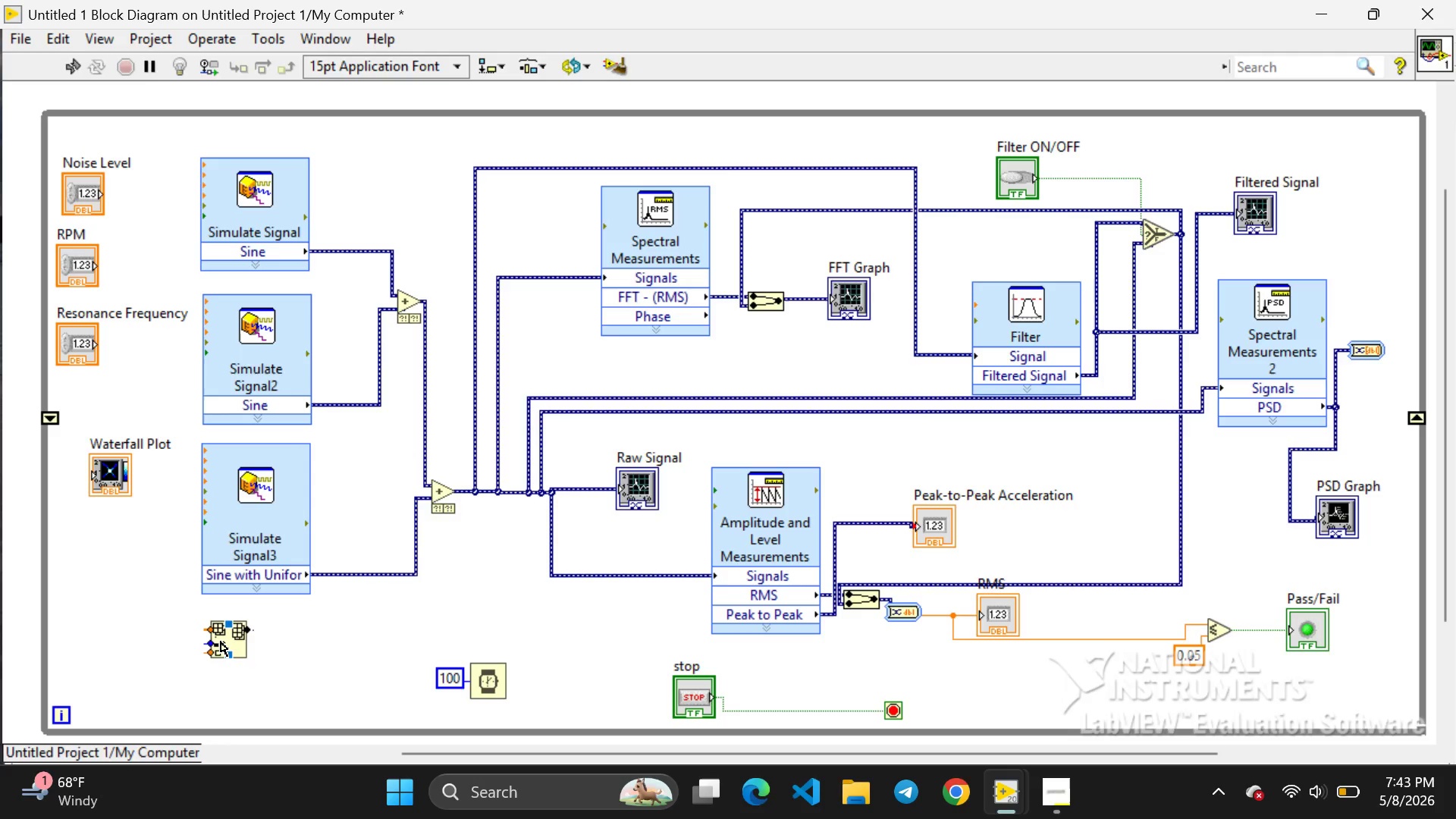 
left_click_drag(start_coordinate=[221, 642], to_coordinate=[99, 573])
 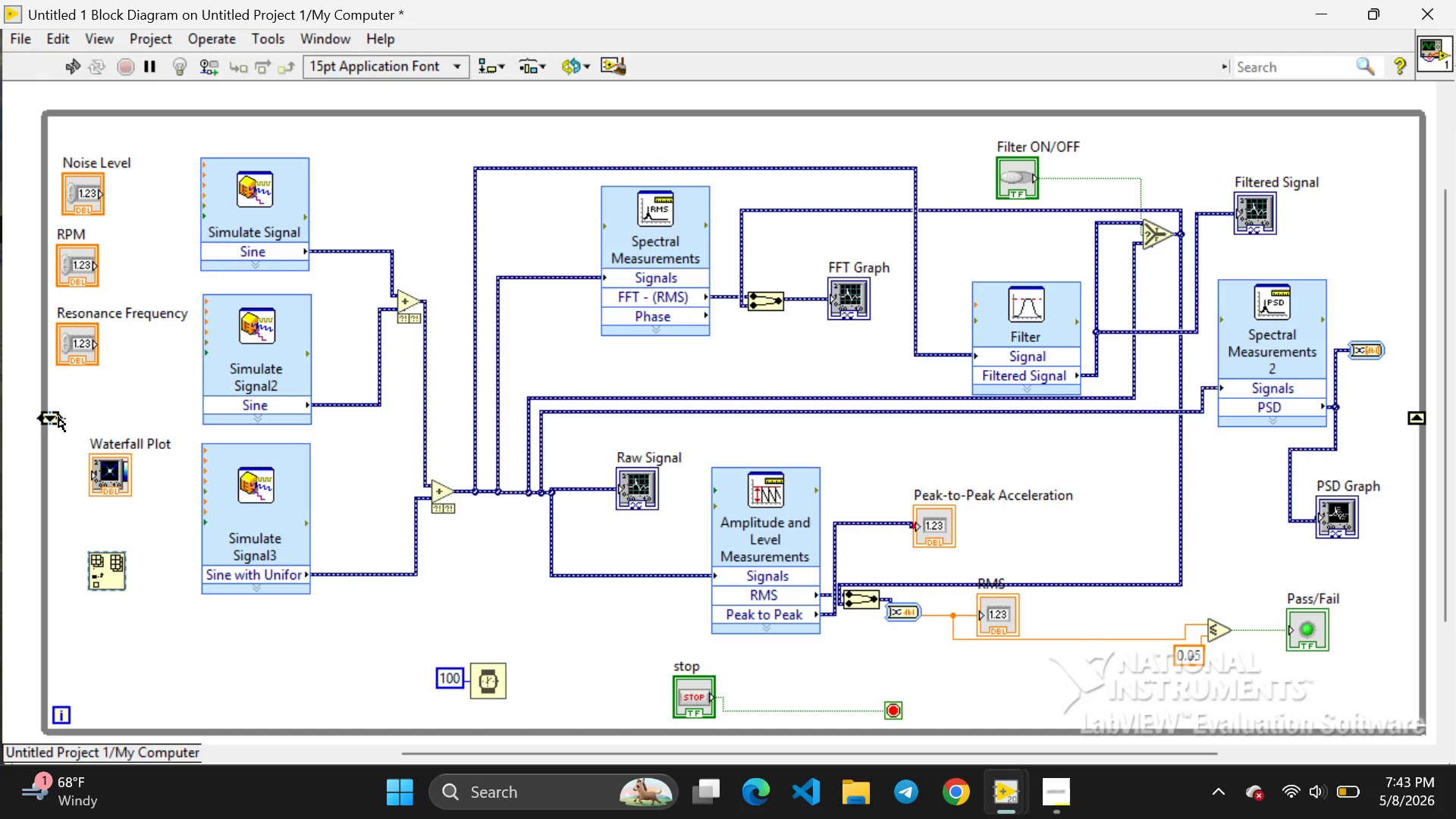 
left_click_drag(start_coordinate=[61, 417], to_coordinate=[80, 558])
 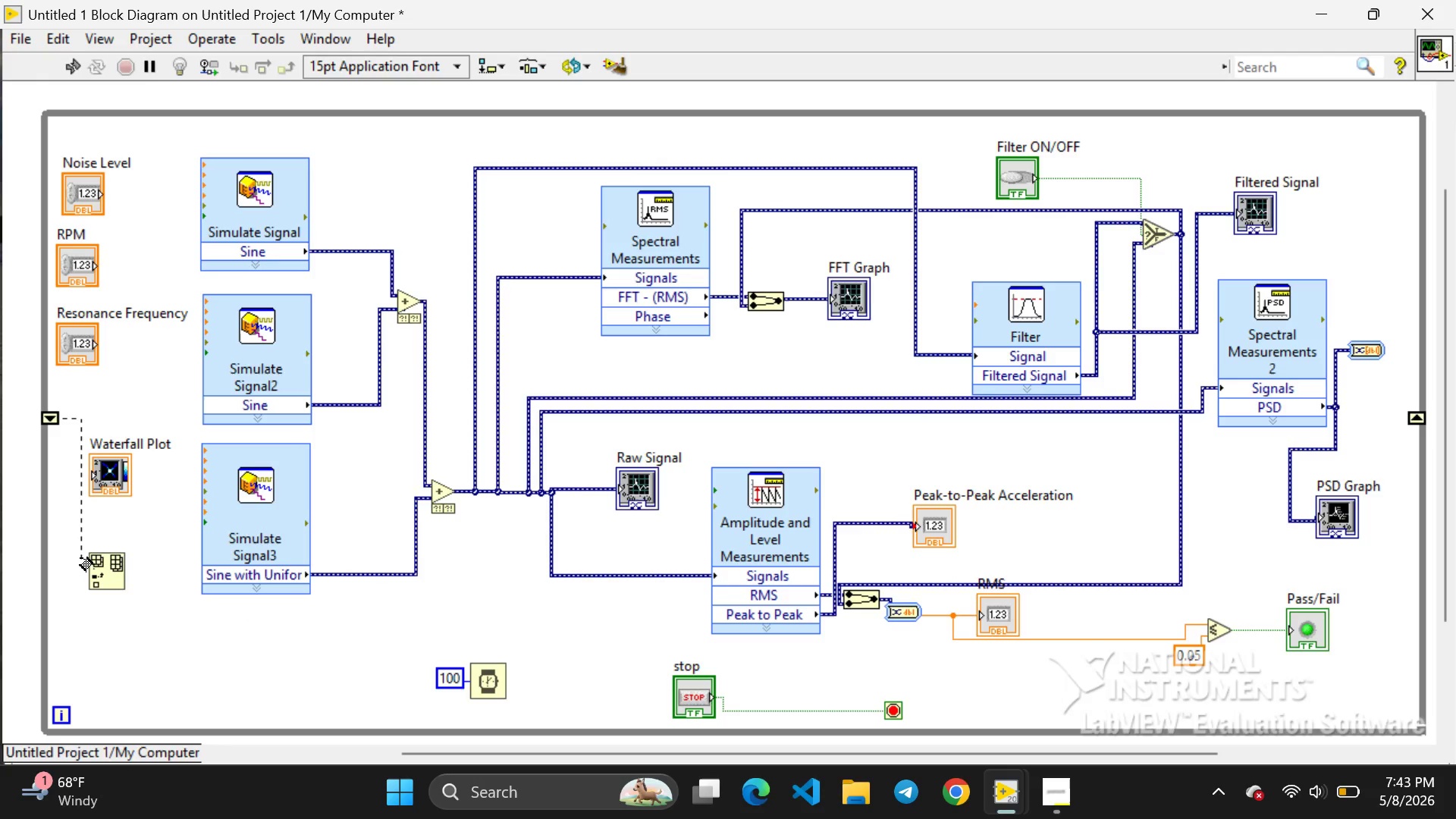 
left_click_drag(start_coordinate=[80, 558], to_coordinate=[87, 558])
 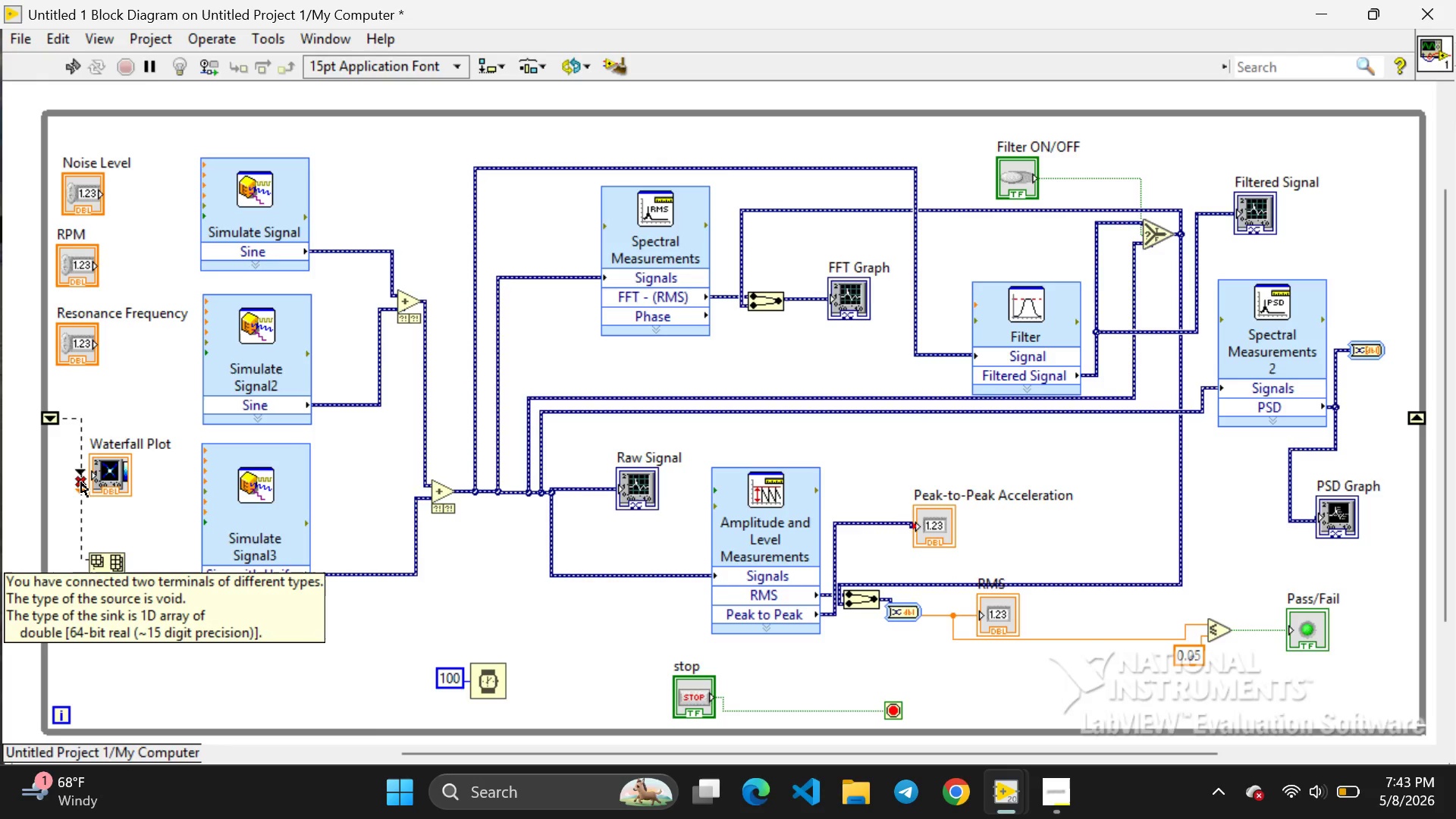 
left_click([81, 482])
 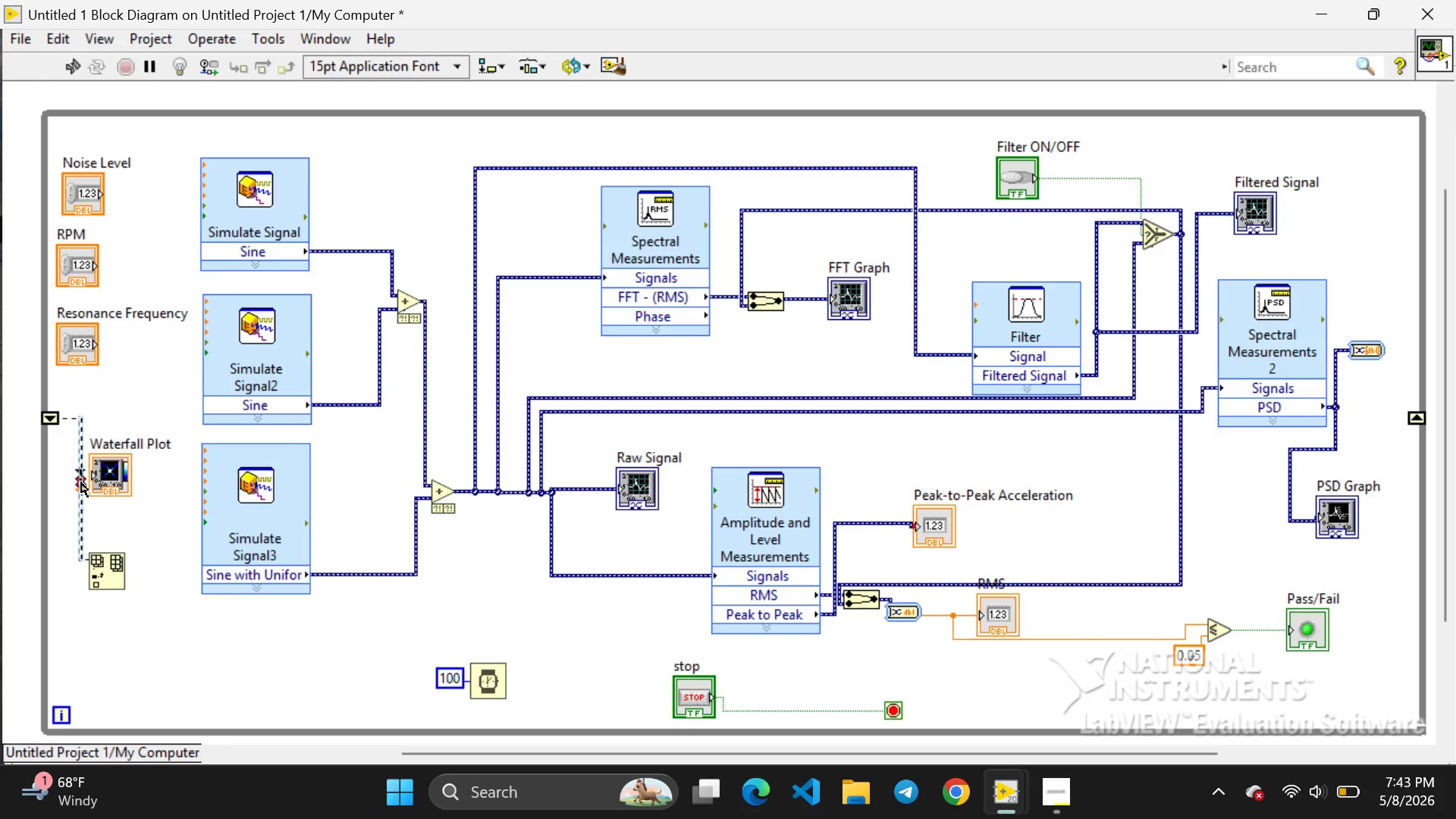 
key(Backspace)
 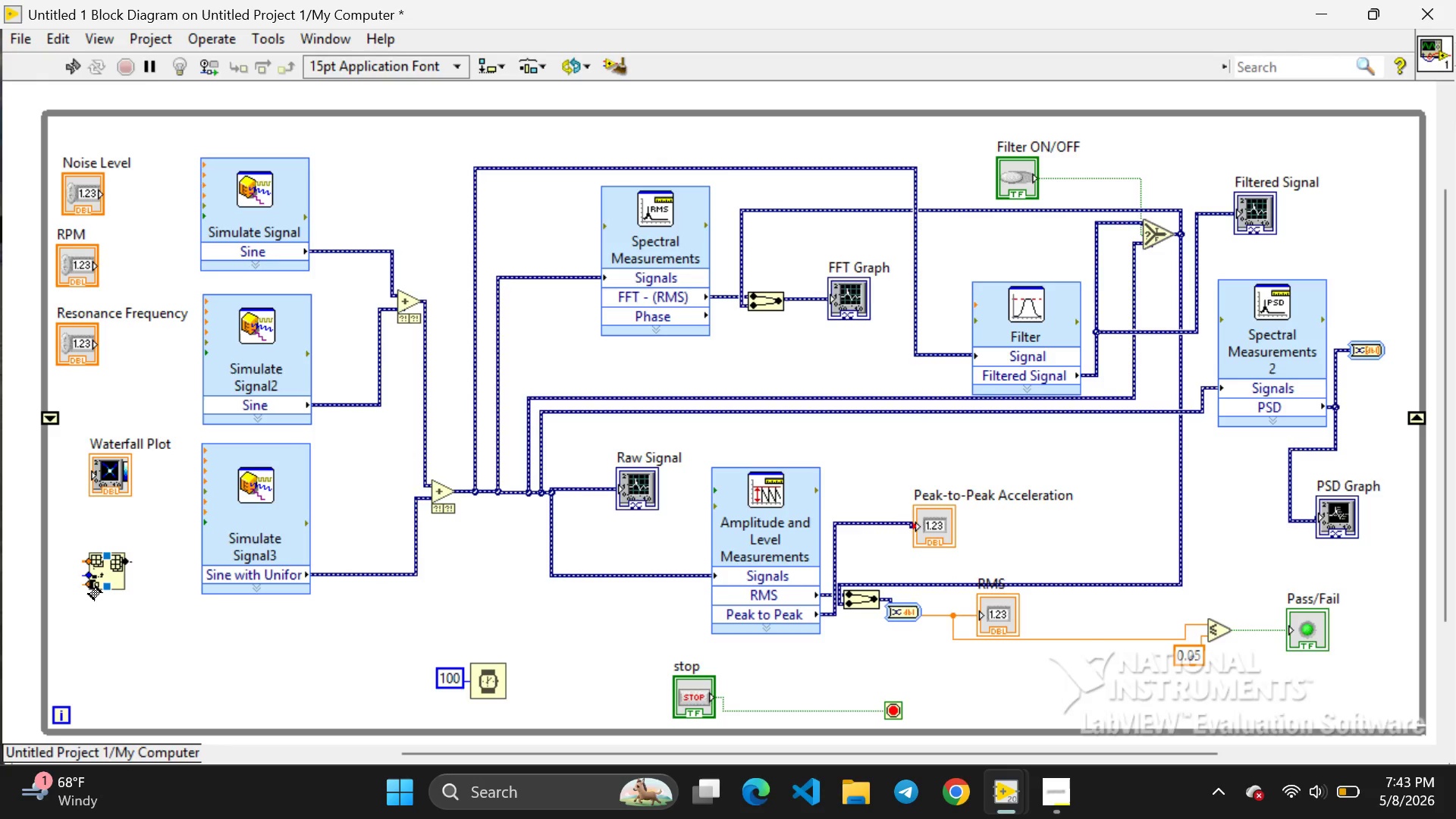 
wait(25.26)
 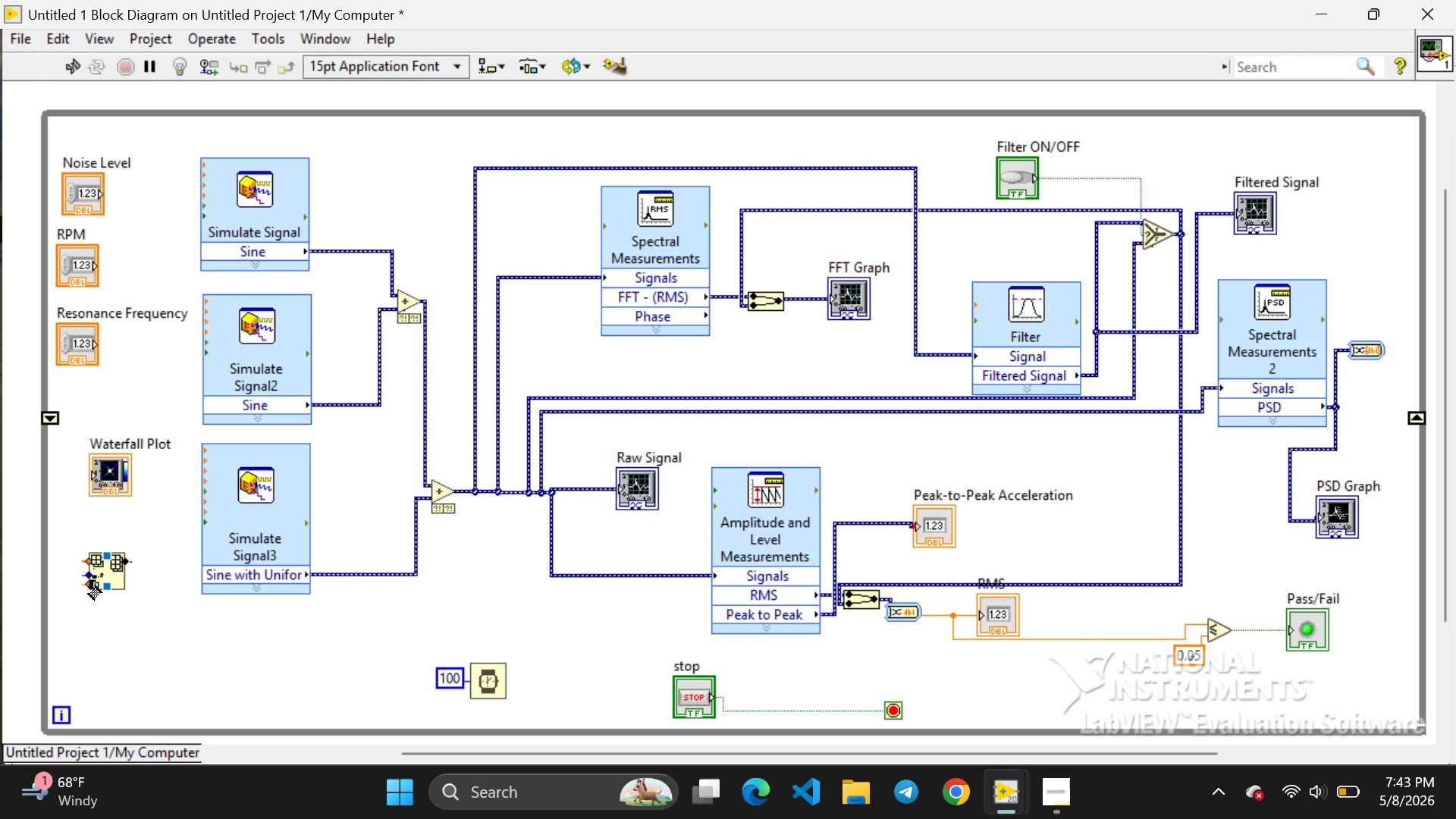 
mouse_move([87, 558])
 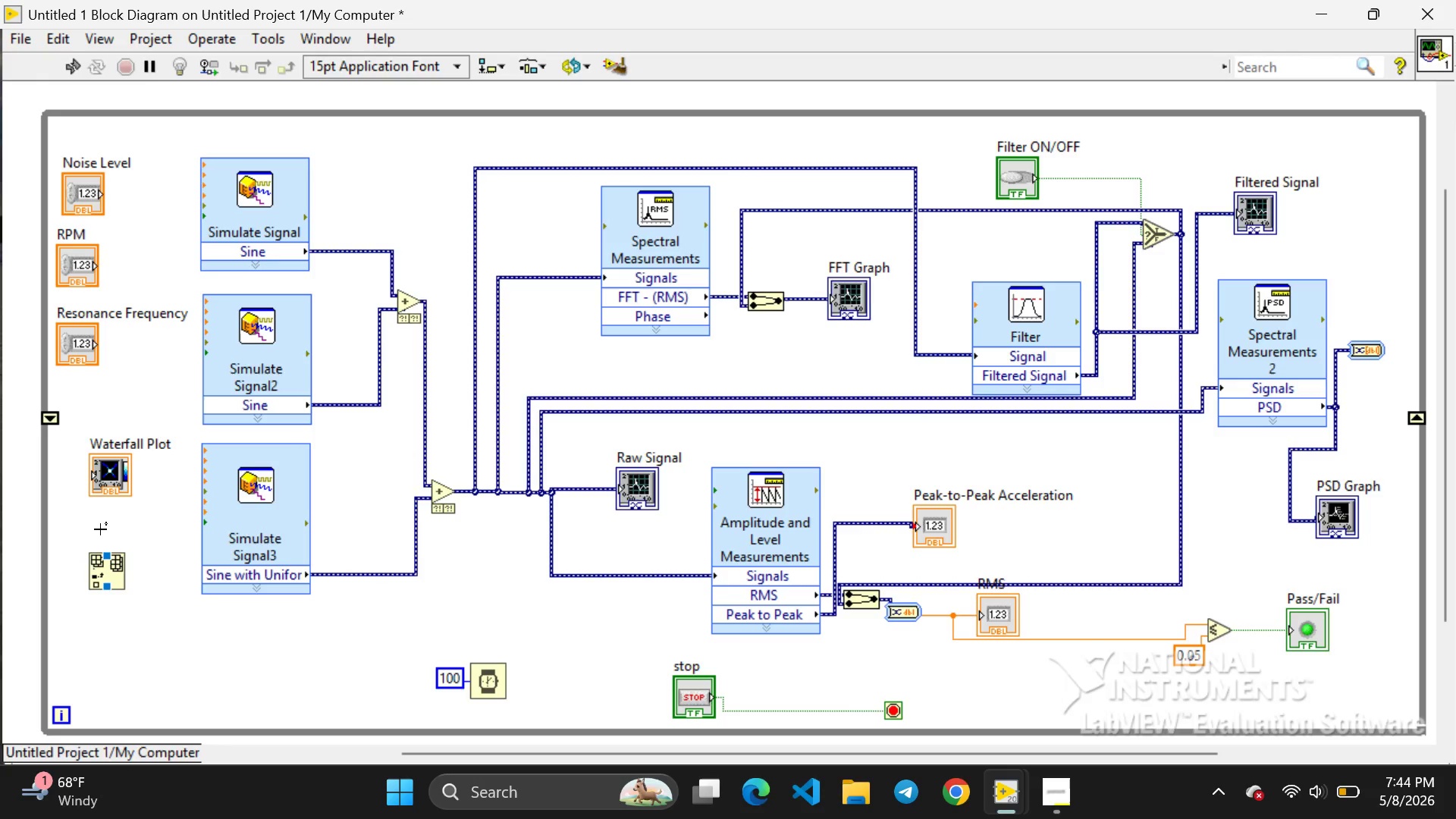 
mouse_move([74, 427])
 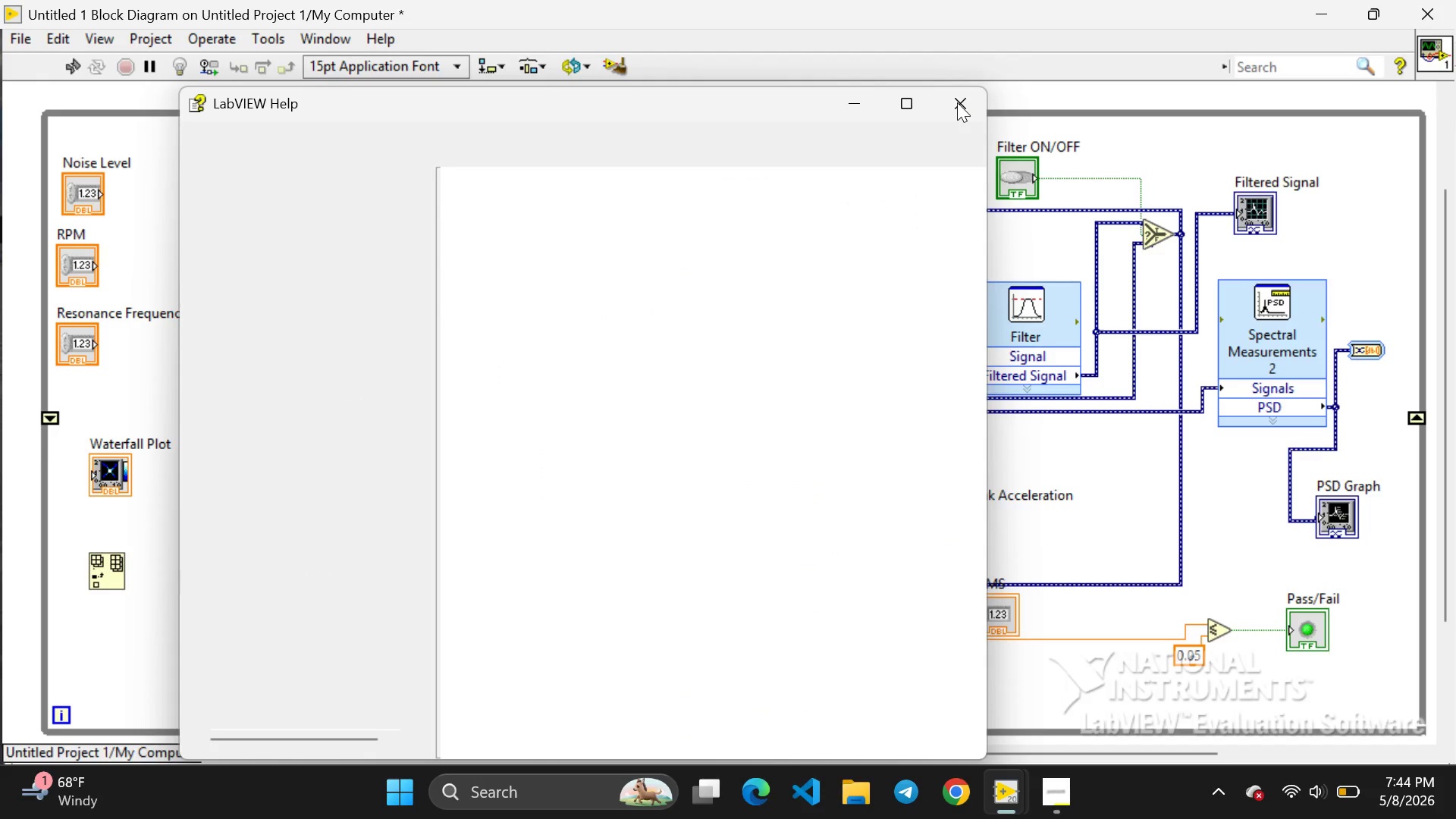 
wait(9.61)
 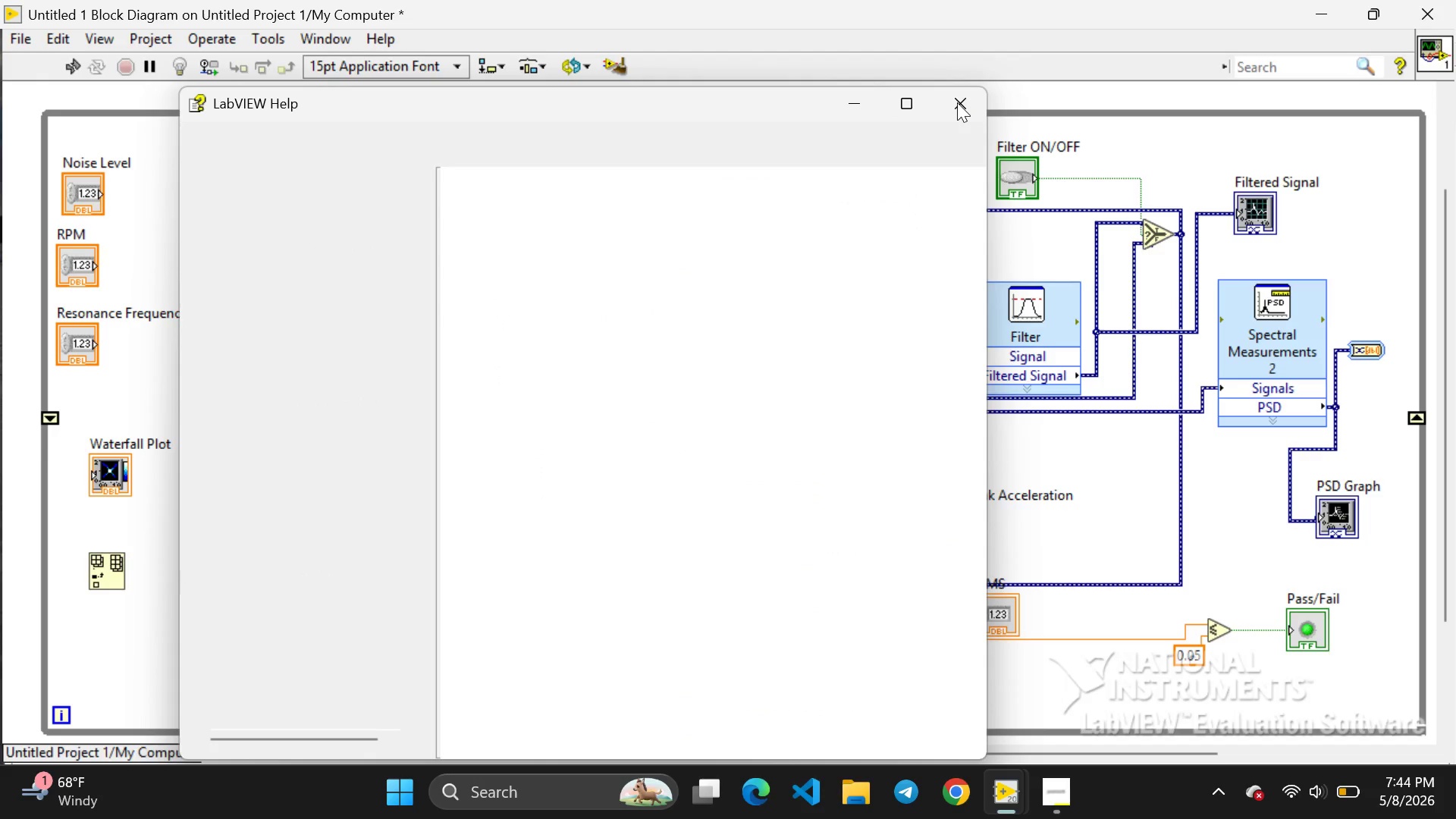 
left_click([962, 99])
 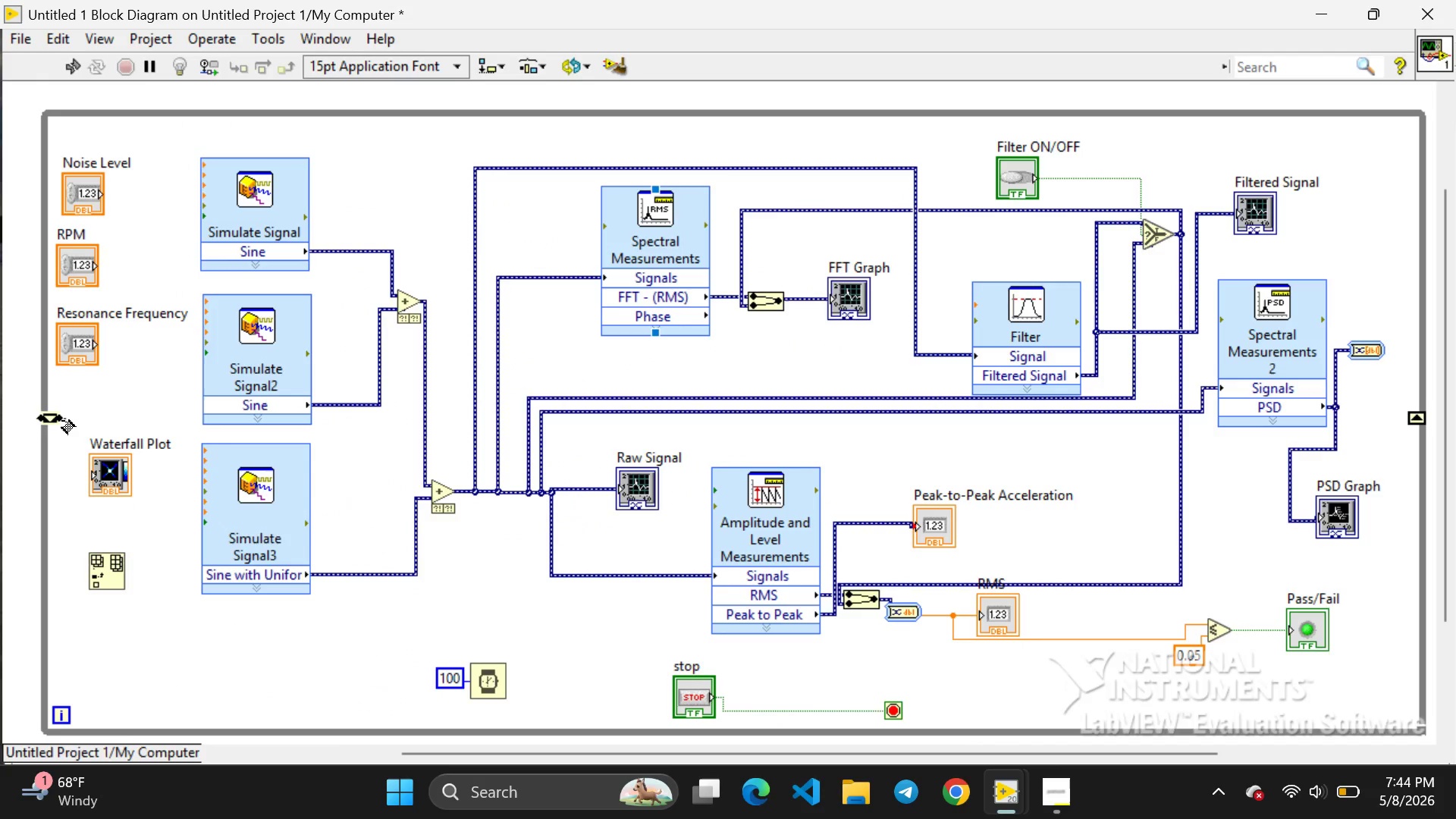 
left_click_drag(start_coordinate=[62, 418], to_coordinate=[85, 561])
 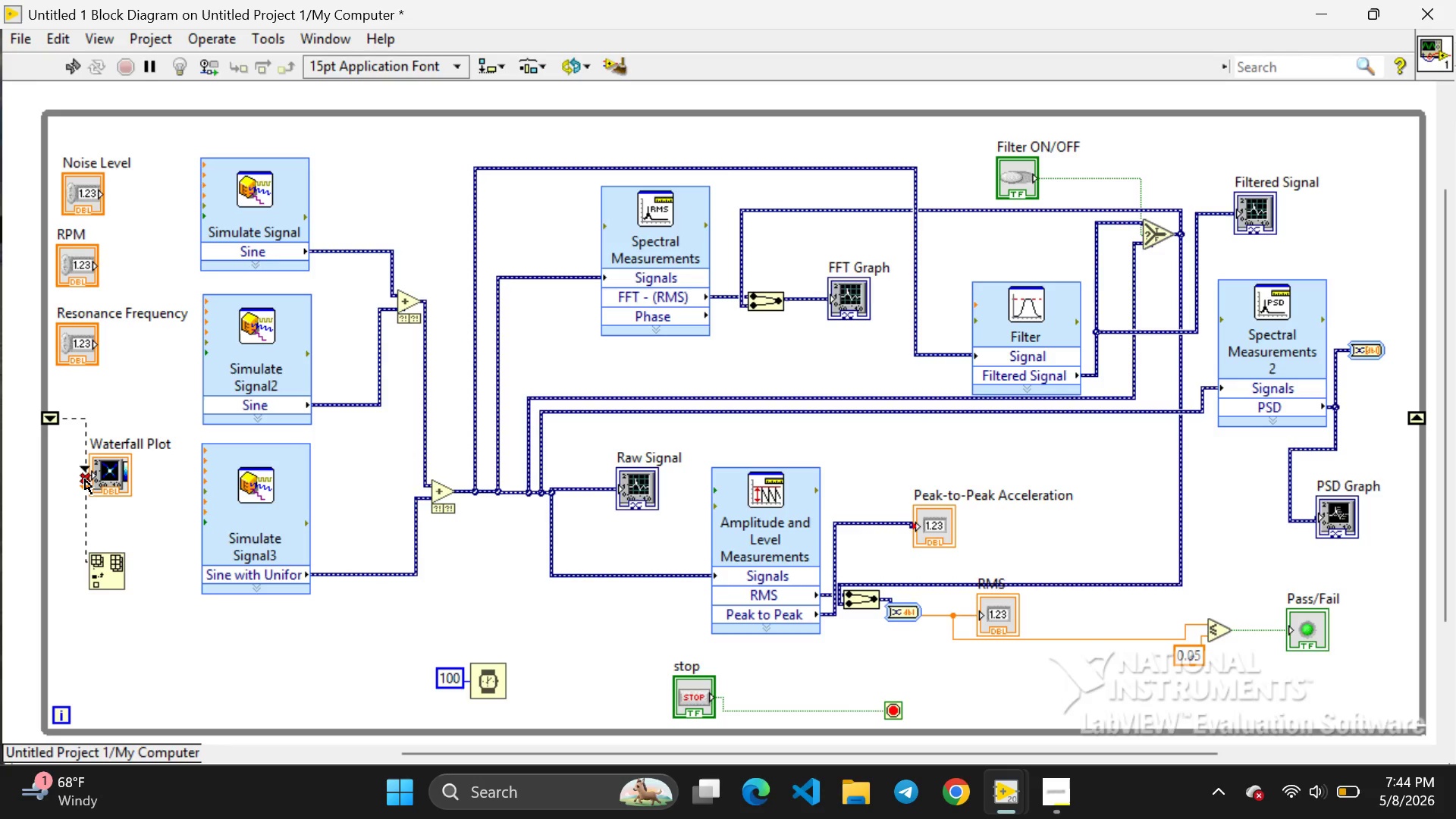 
left_click([85, 479])
 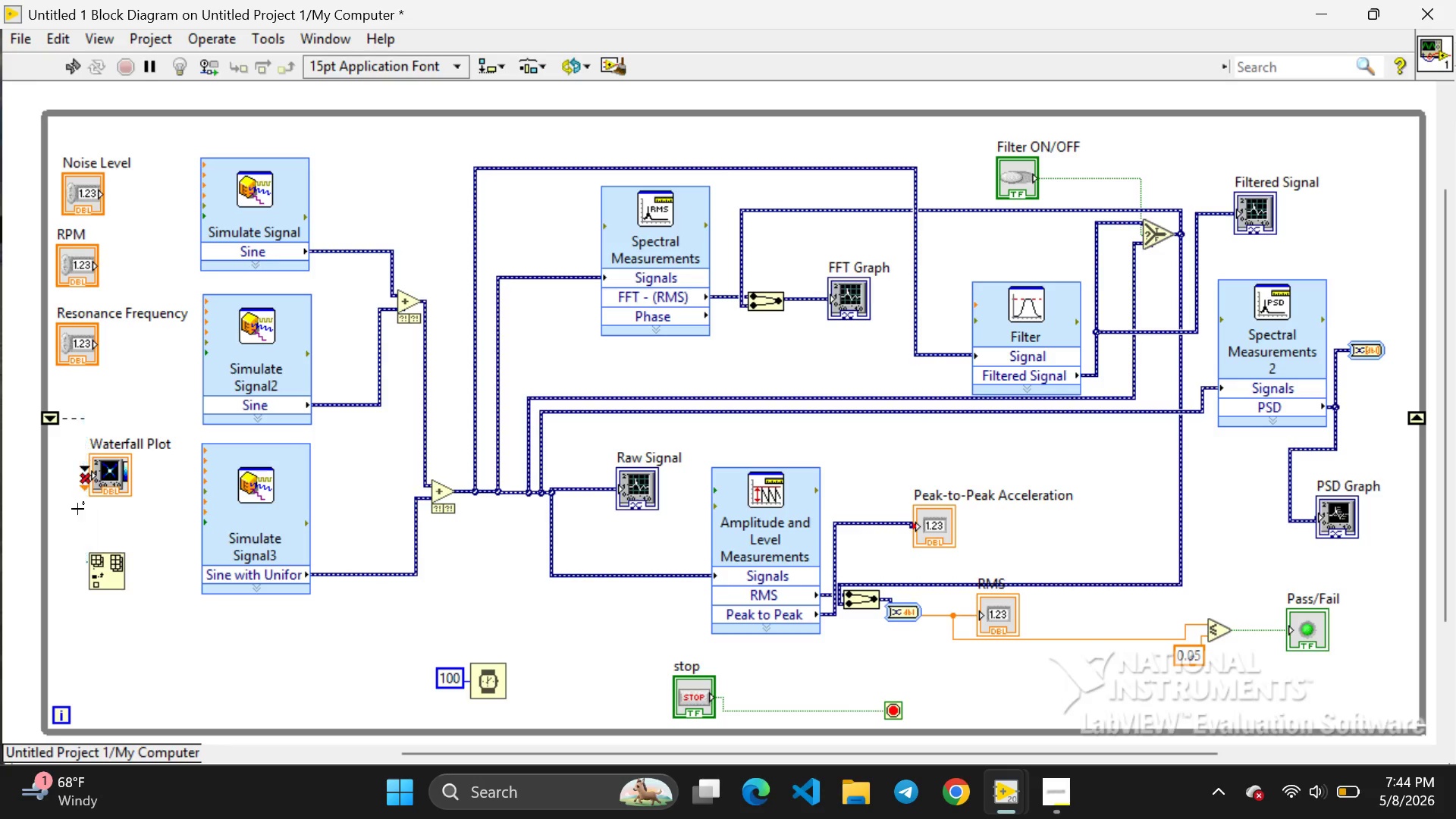 
key(Backspace)
 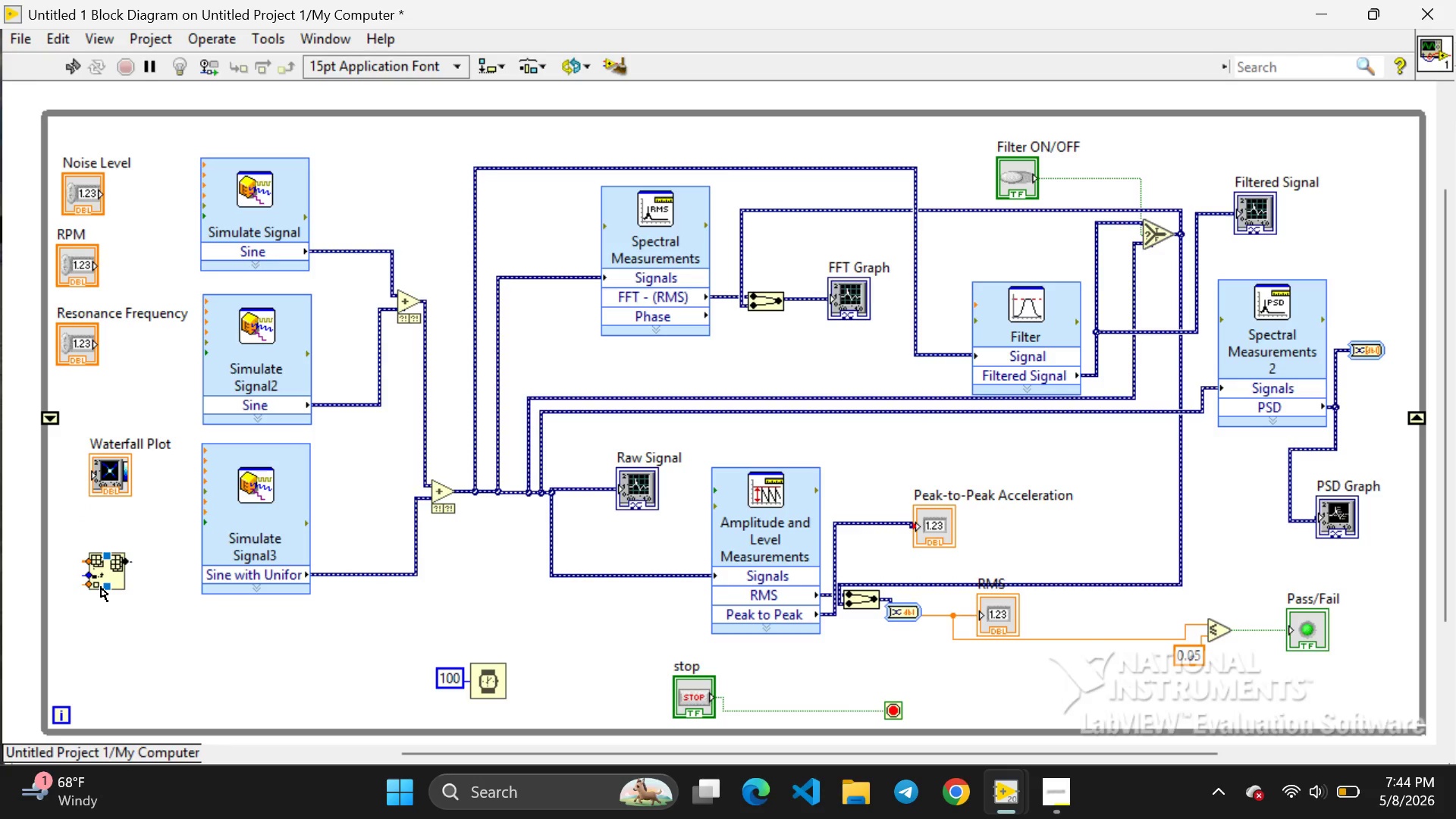 
left_click([102, 586])
 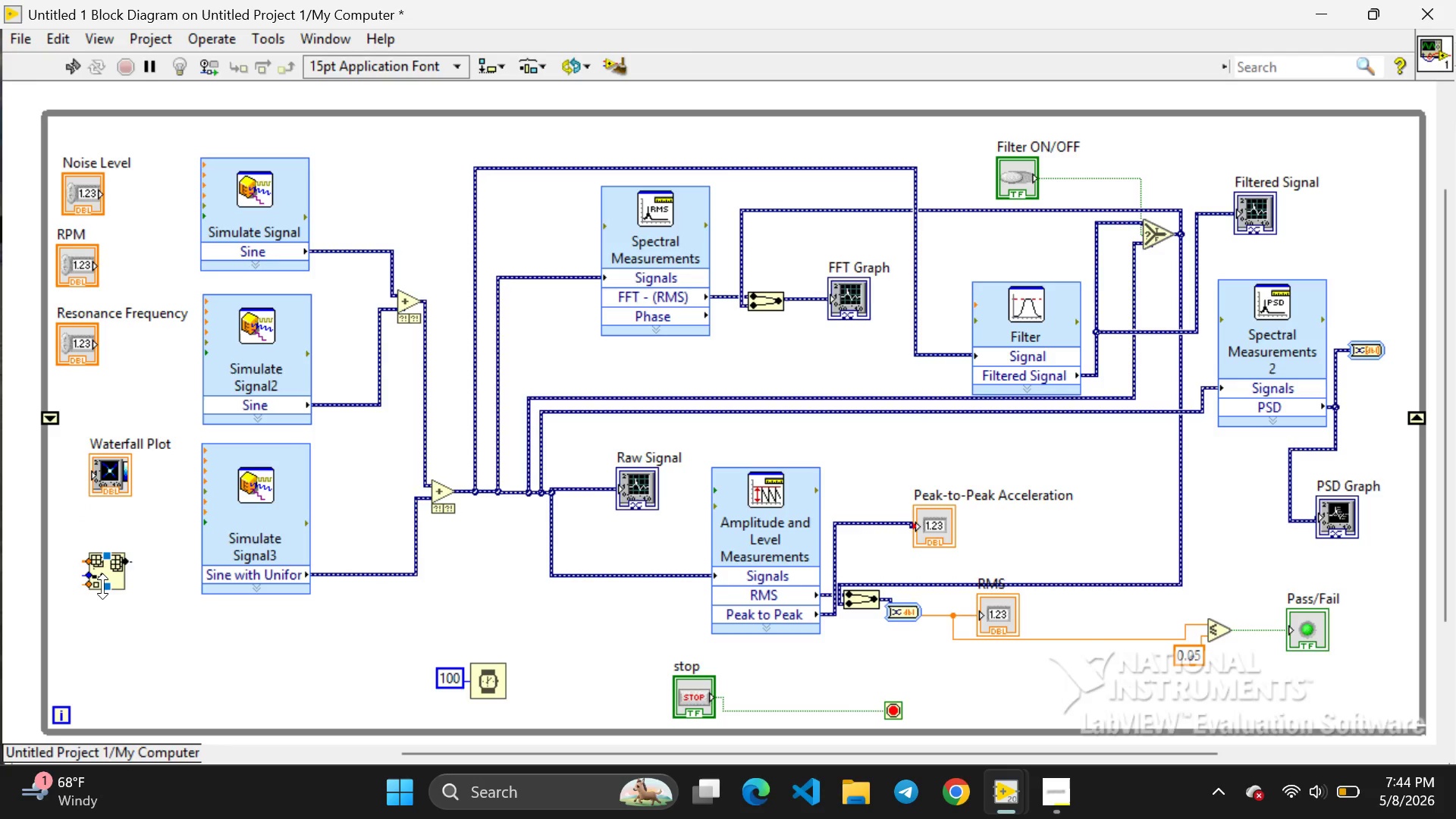 
key(Backspace)
 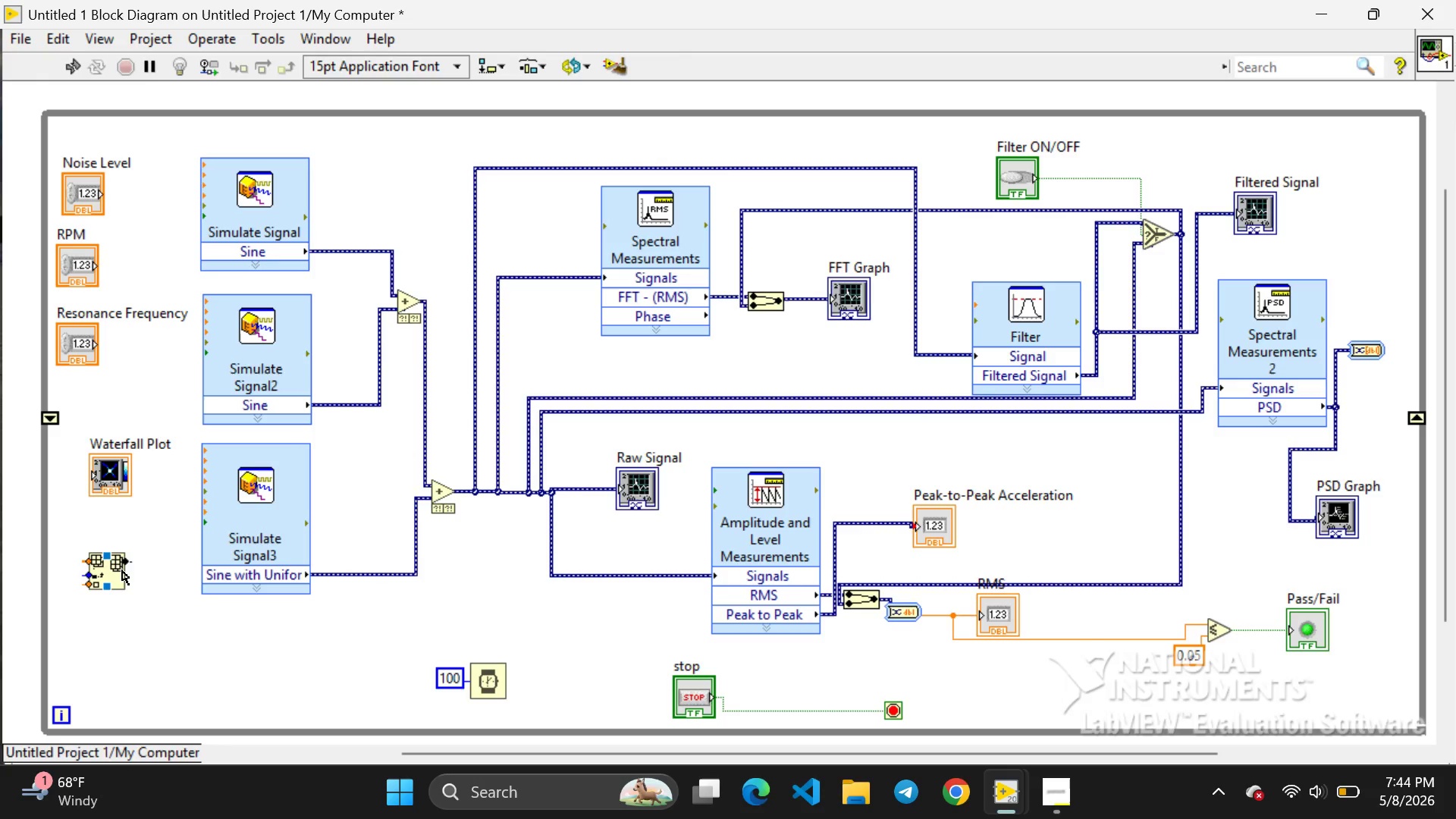 
left_click([122, 570])
 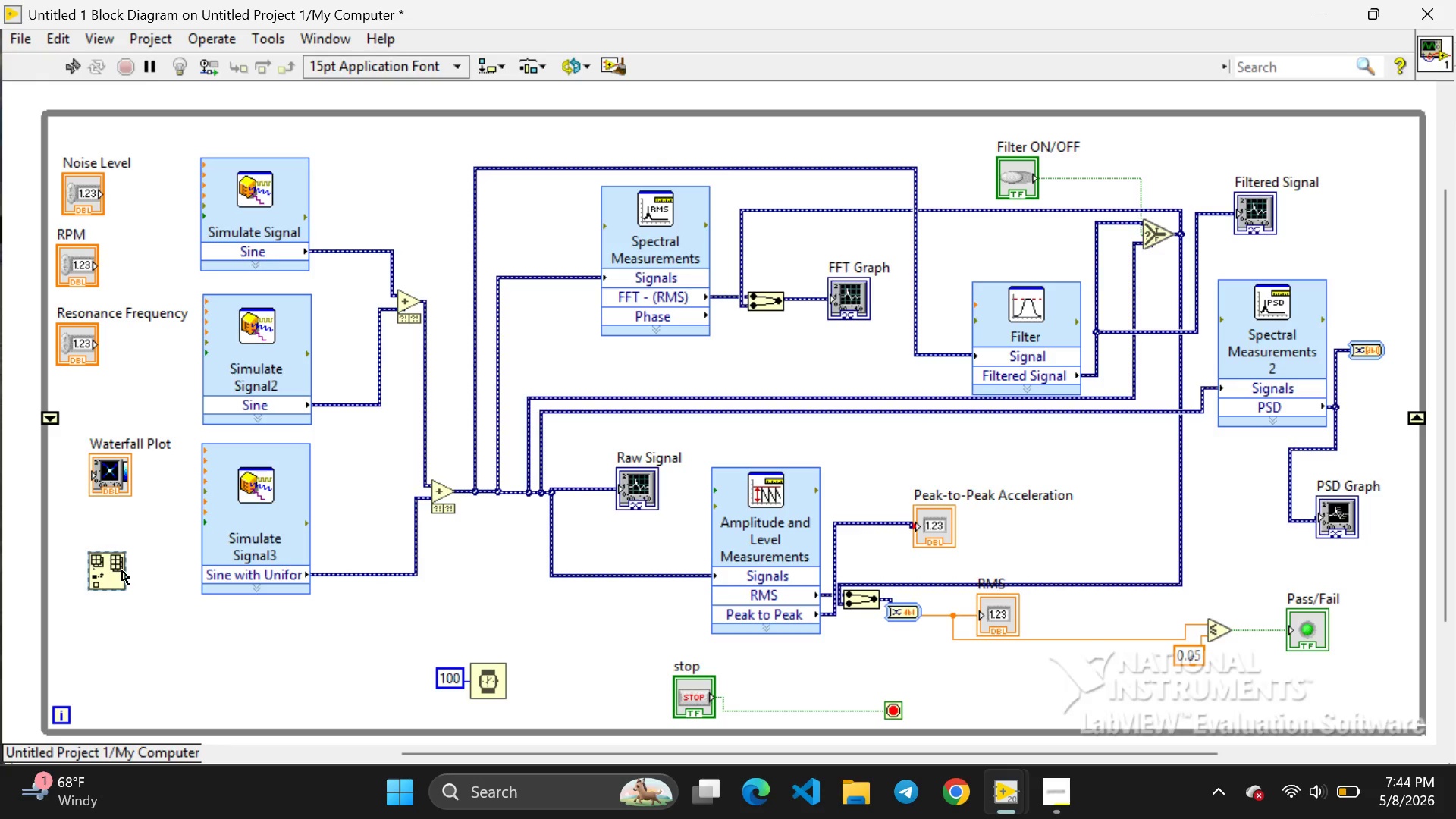 
key(Backspace)
 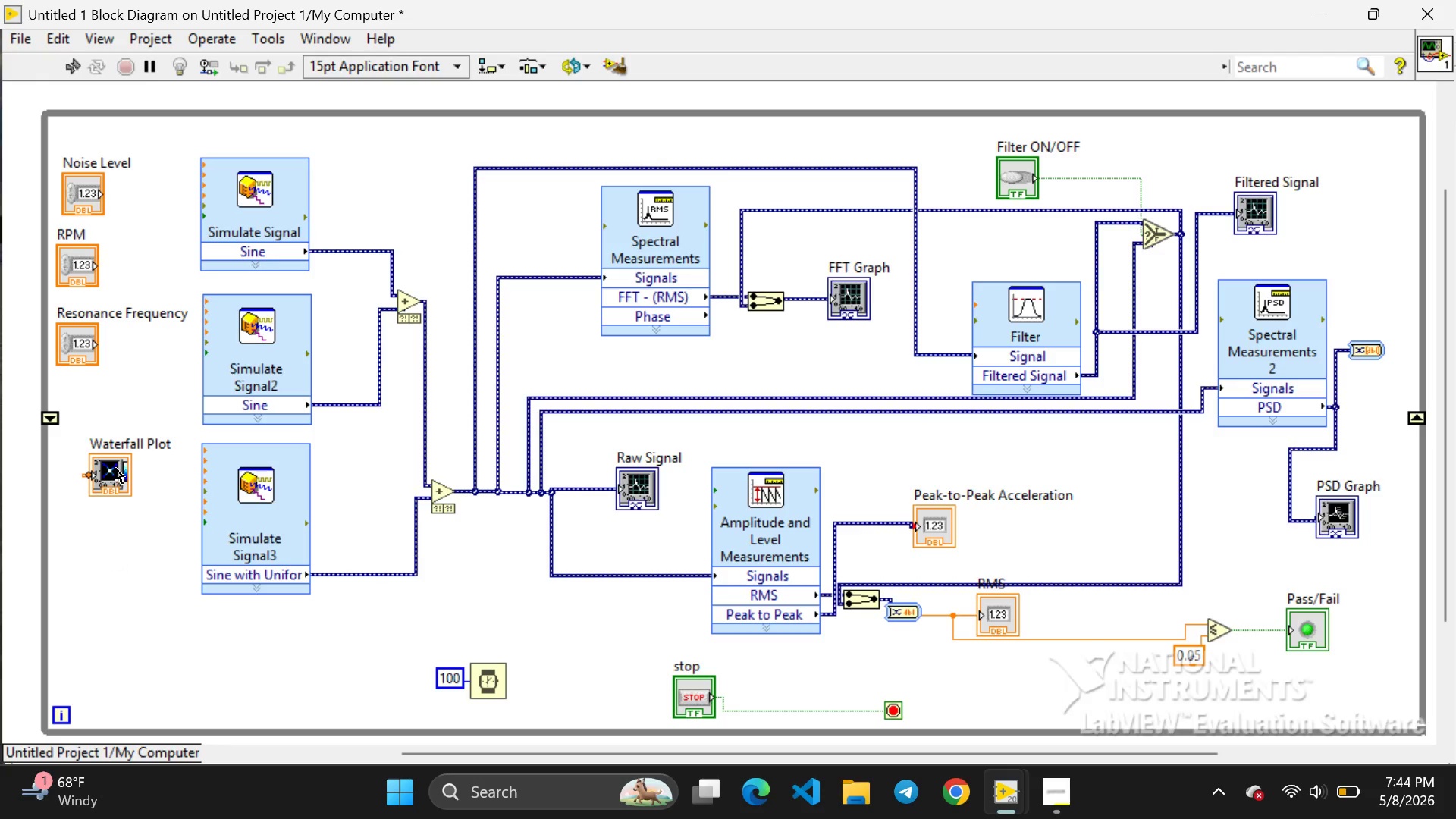 
left_click([116, 469])
 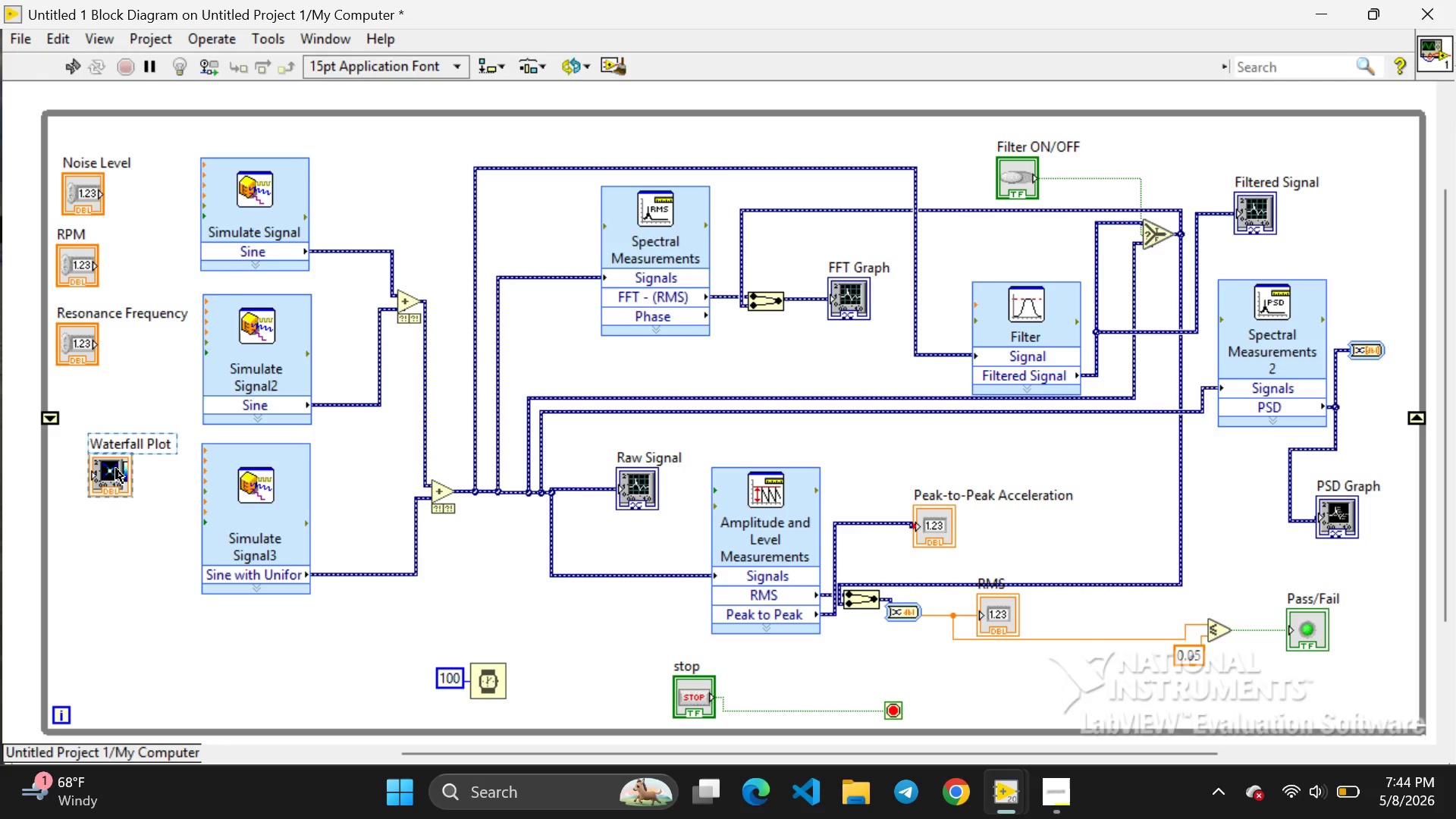 
key(Backspace)
 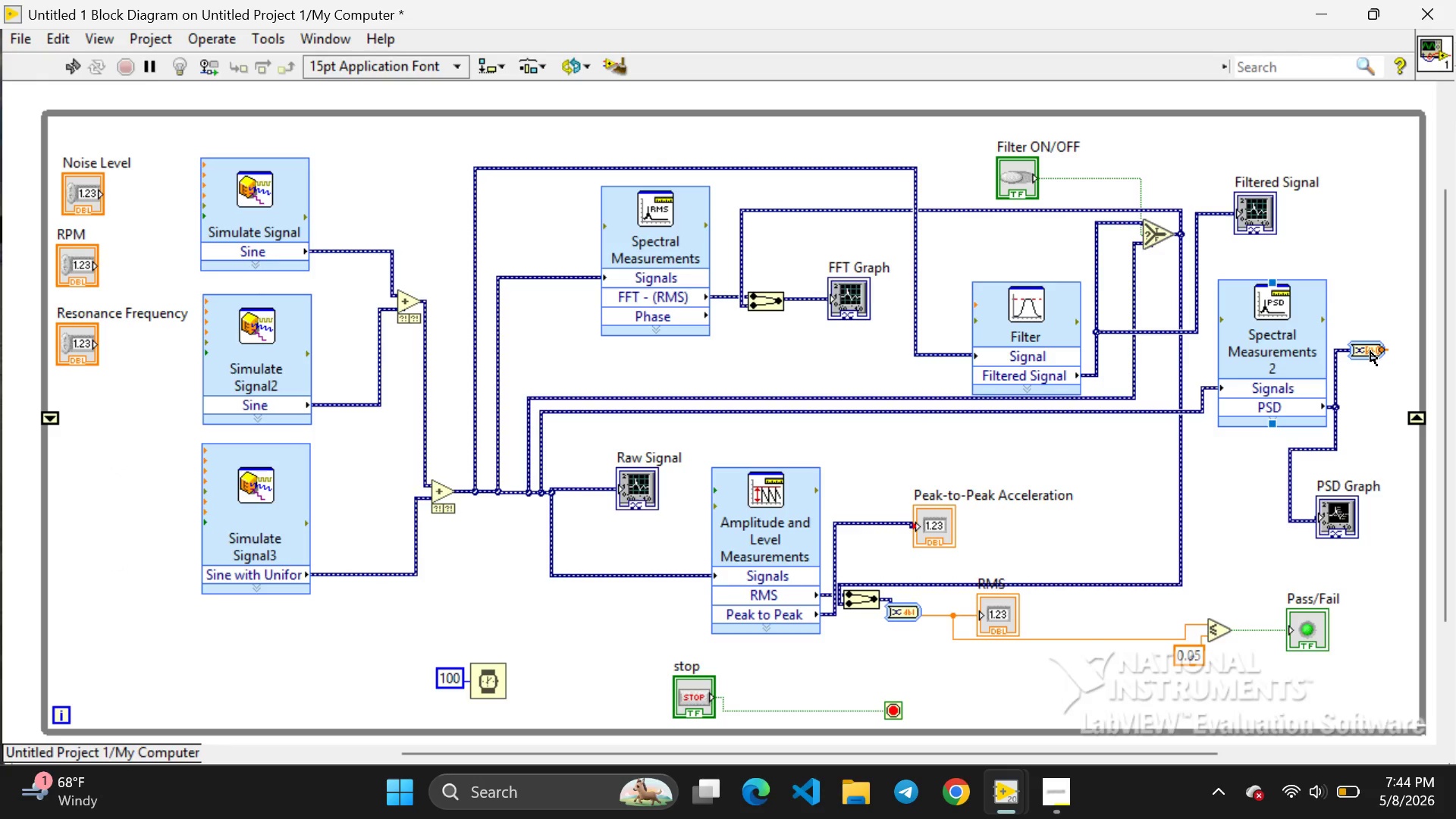 
key(Backspace)
 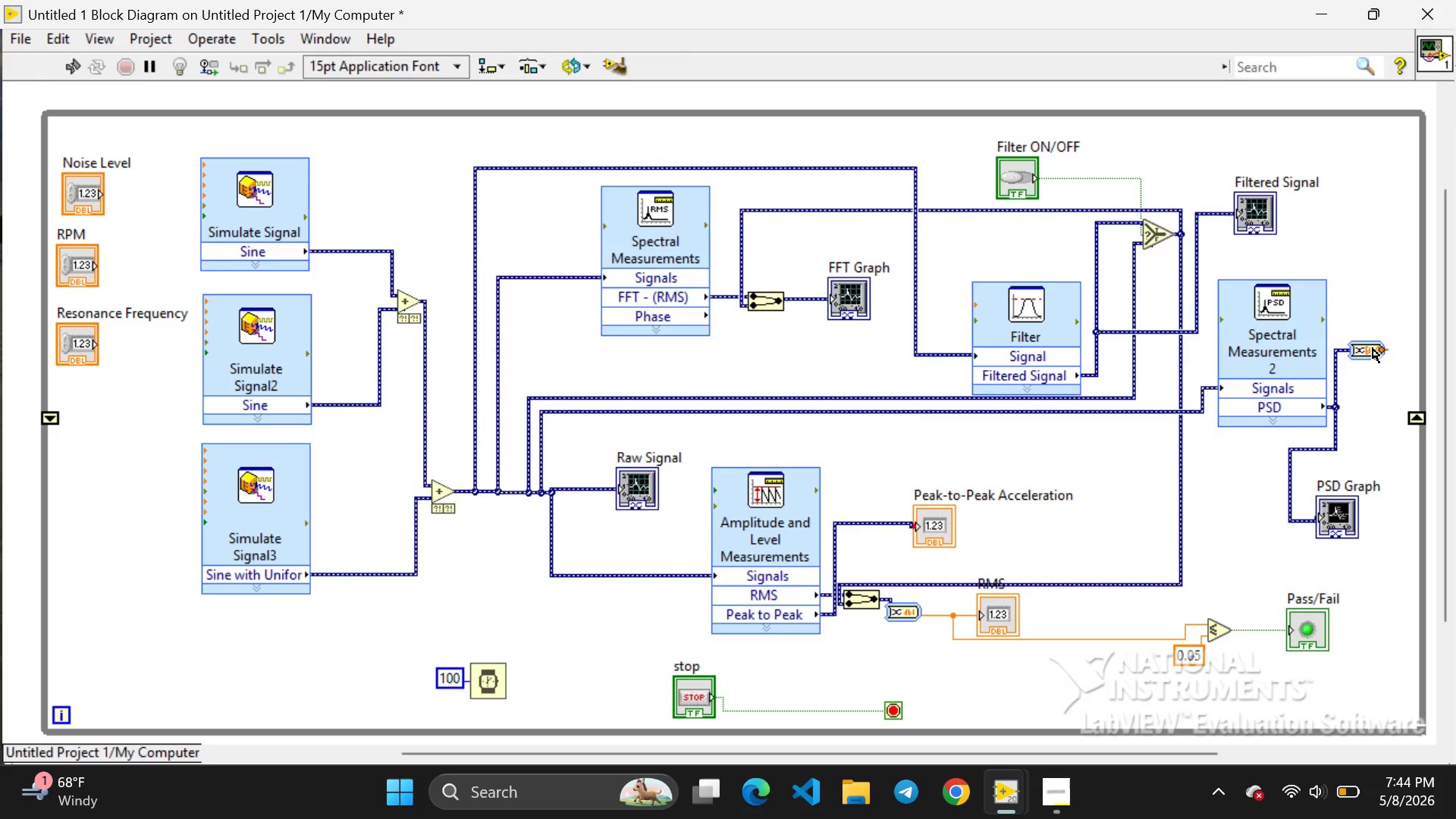 
left_click([1373, 348])
 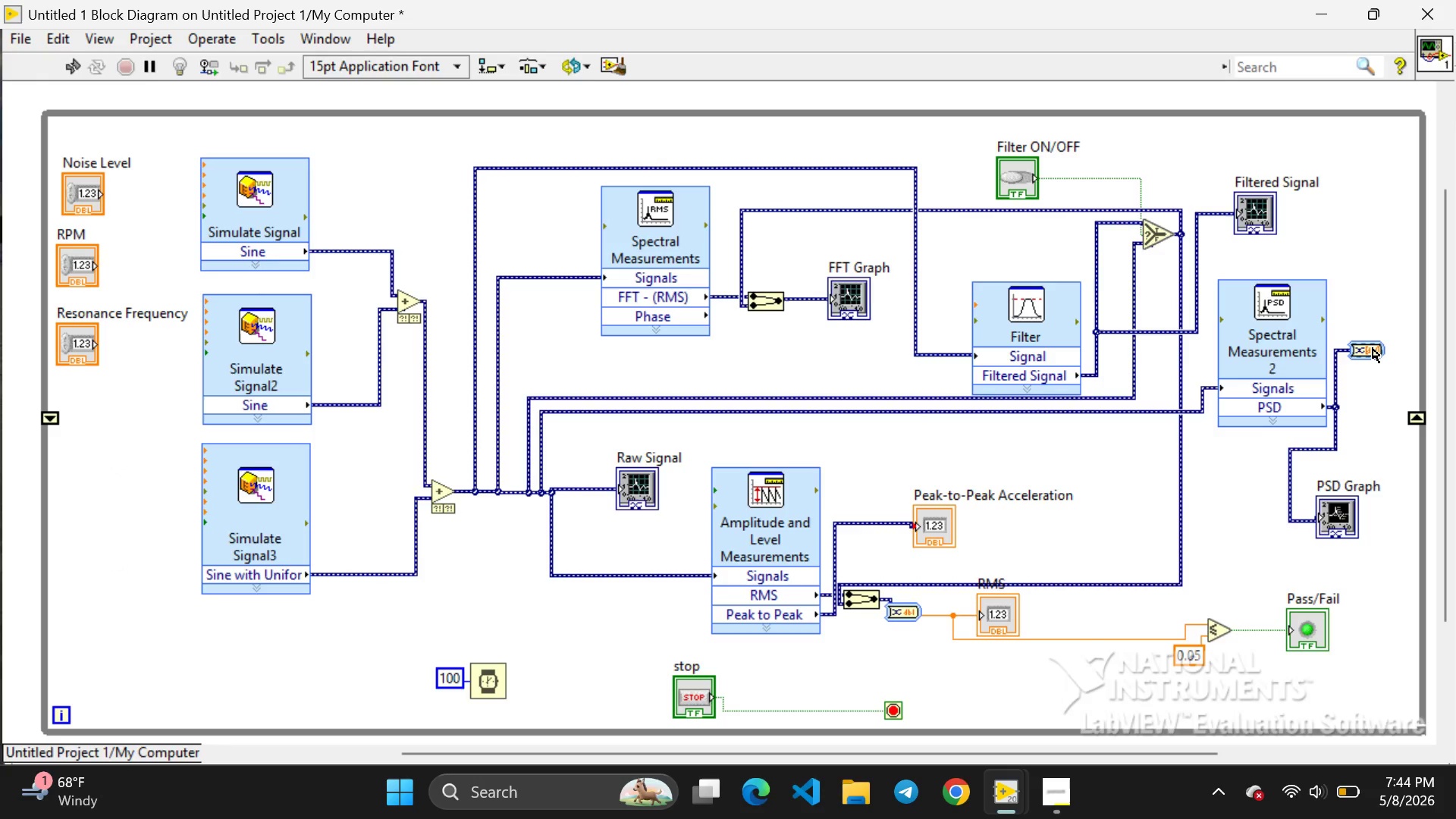 
key(Backspace)
 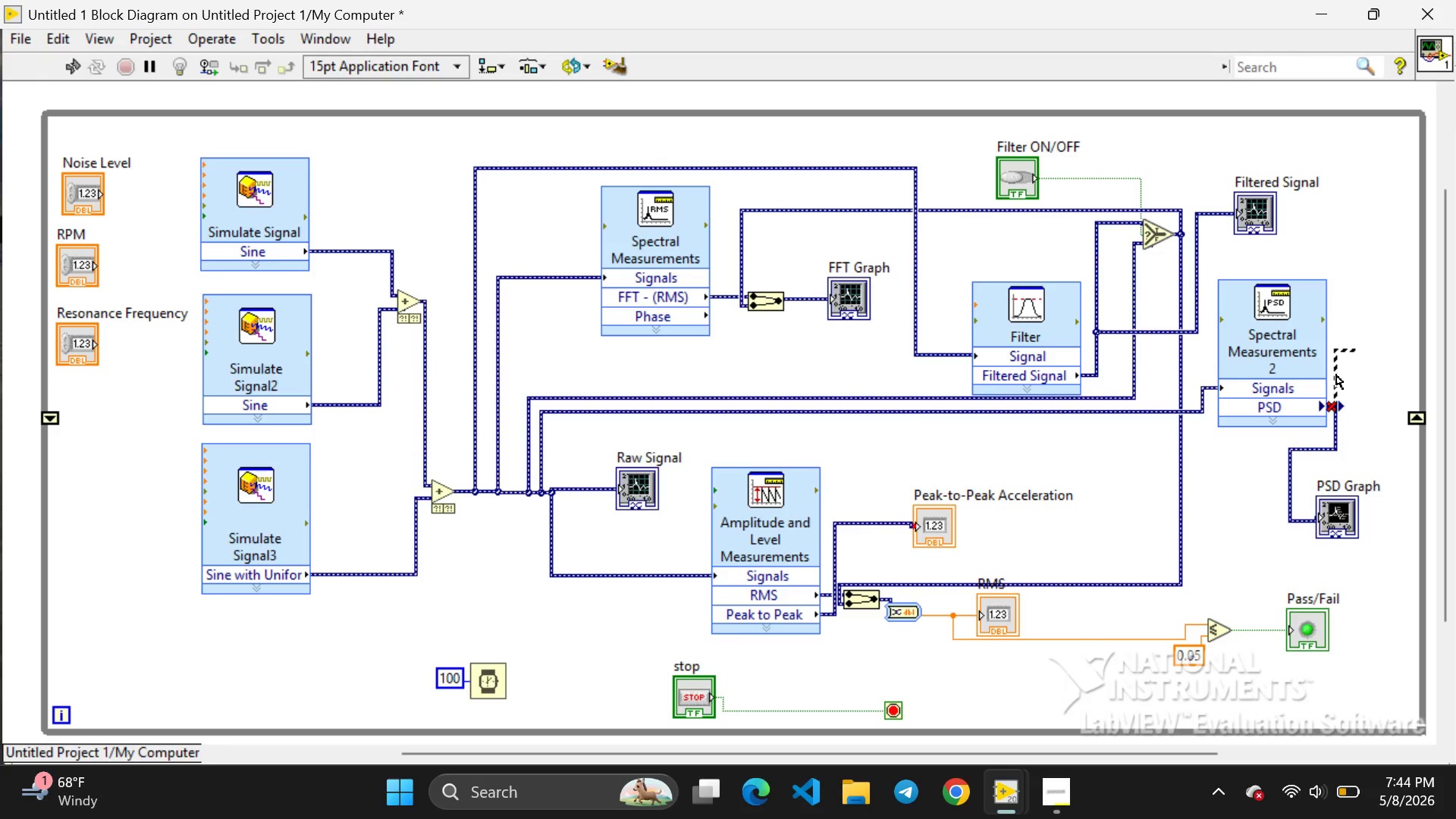 
left_click([1336, 374])
 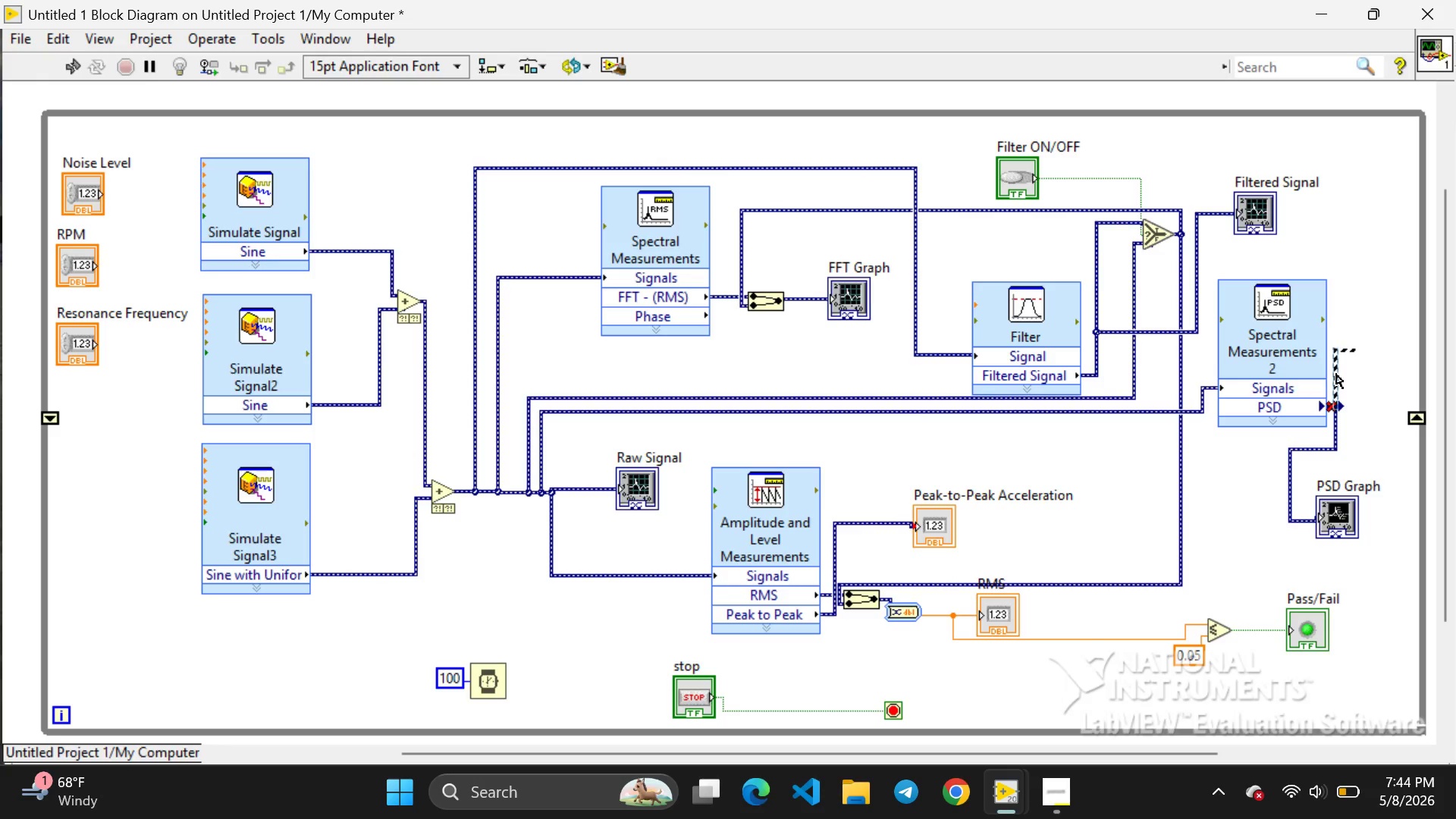 
key(Backspace)
 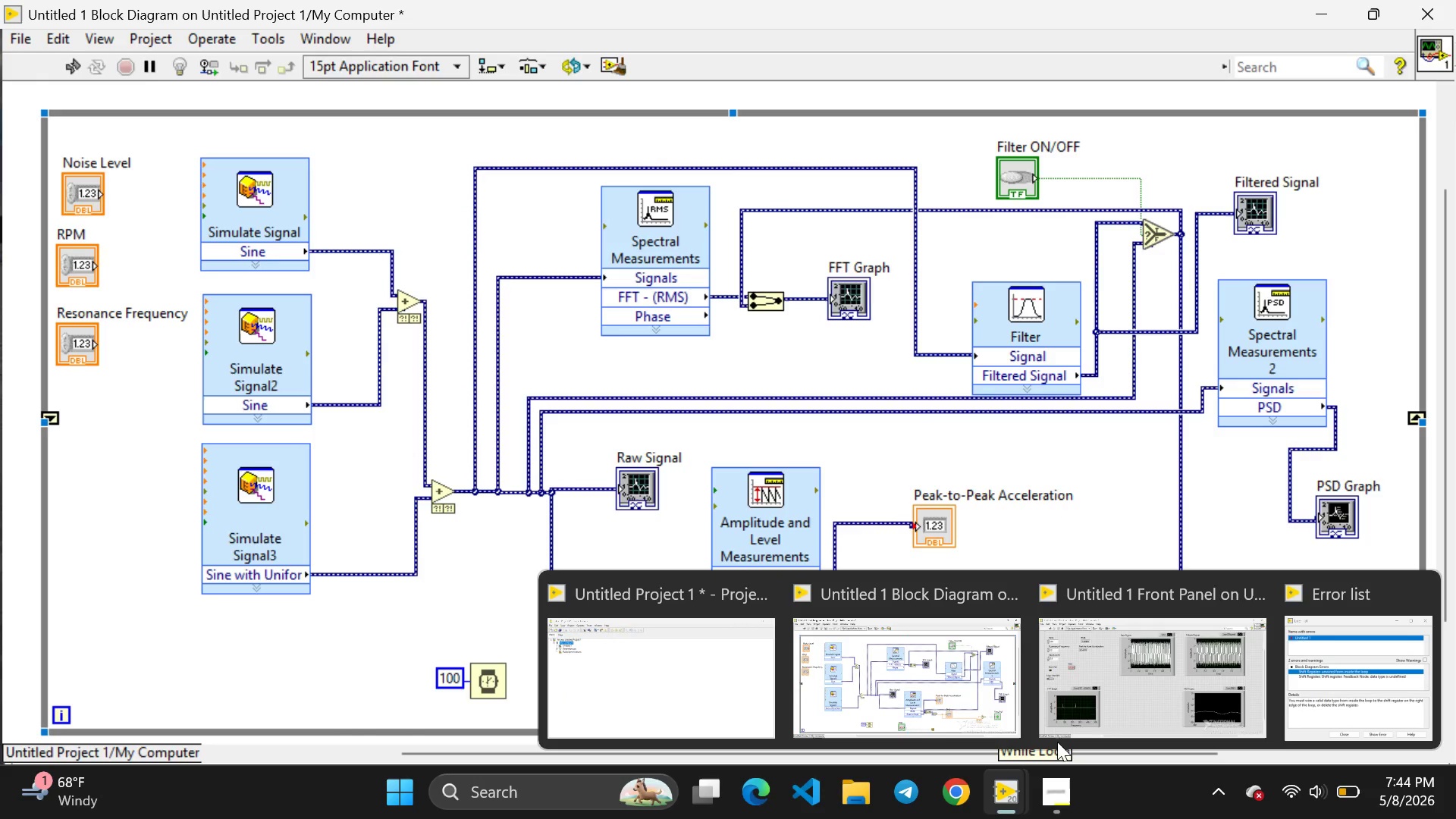 
wait(11.45)
 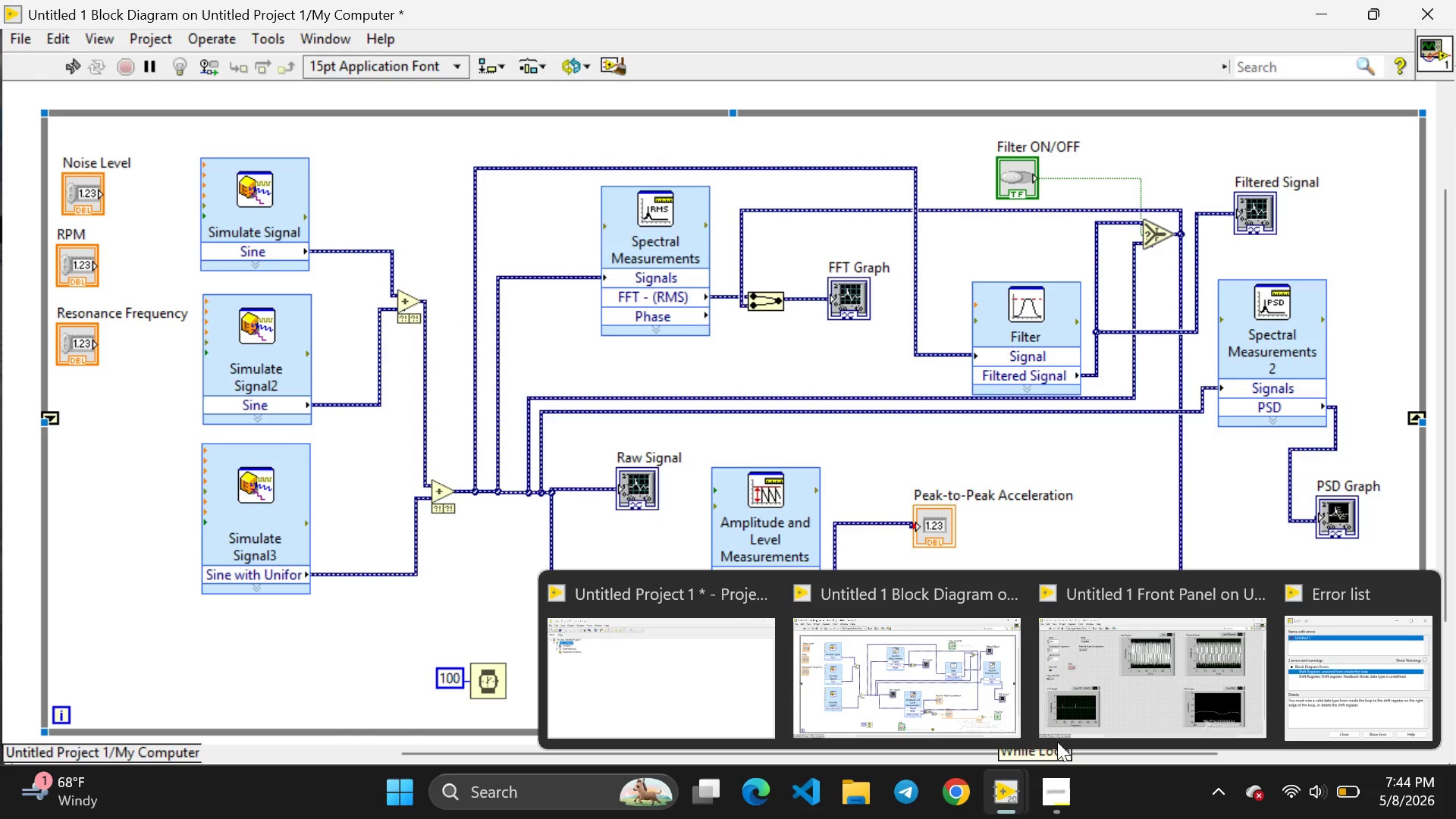 
left_click([1066, 703])
 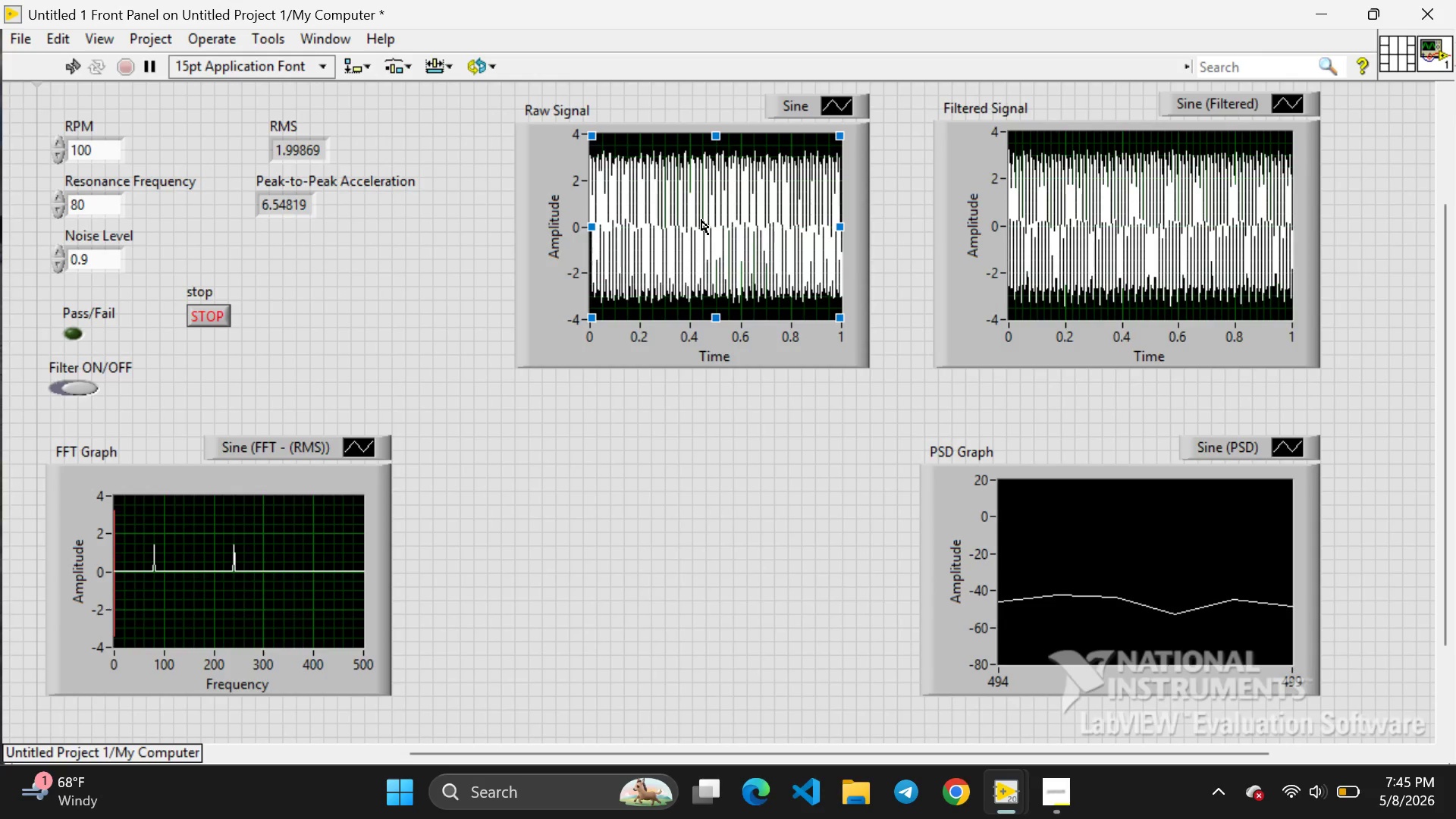 
left_click([701, 220])
 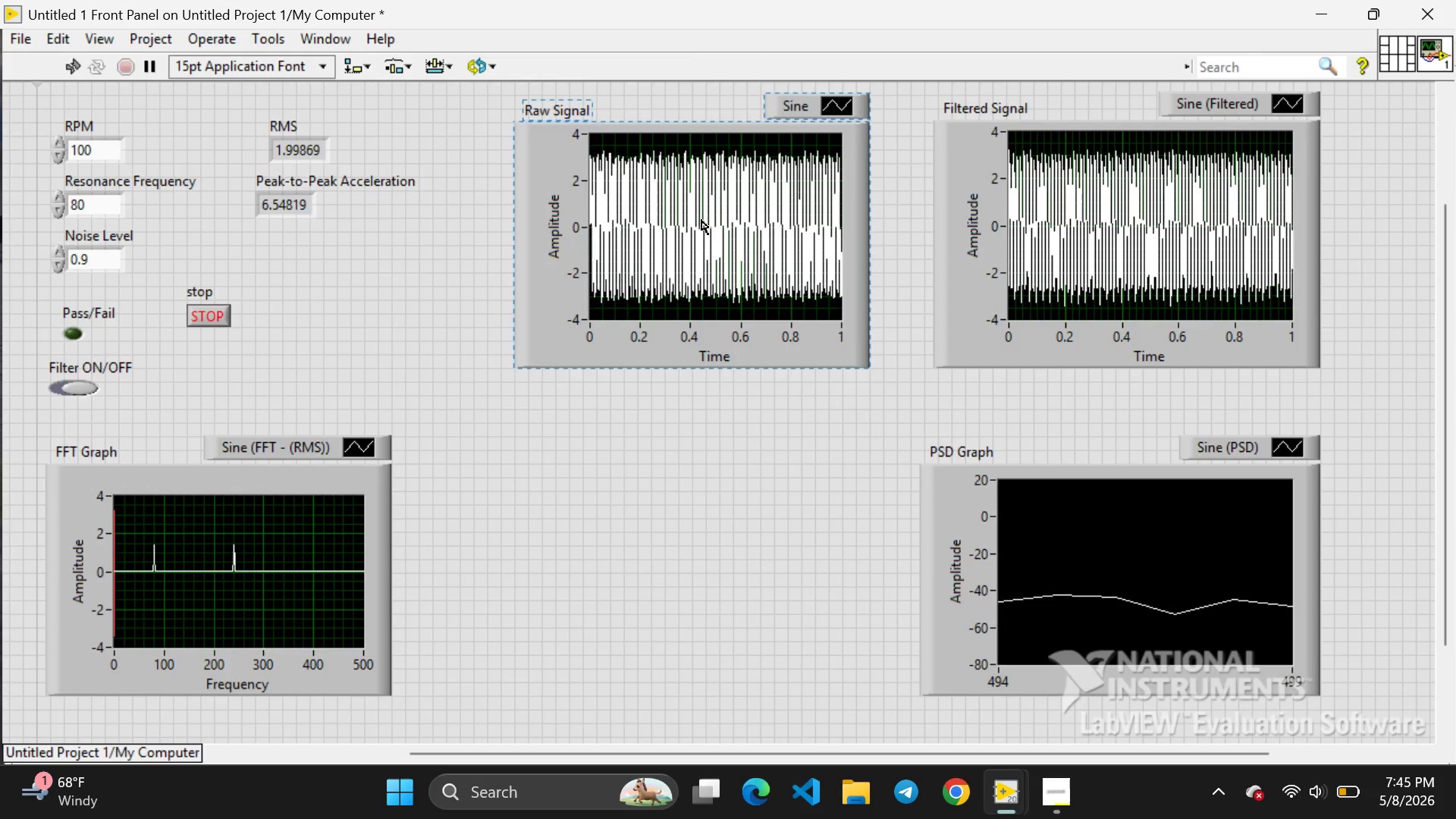 
left_click_drag(start_coordinate=[701, 220], to_coordinate=[674, 547])
 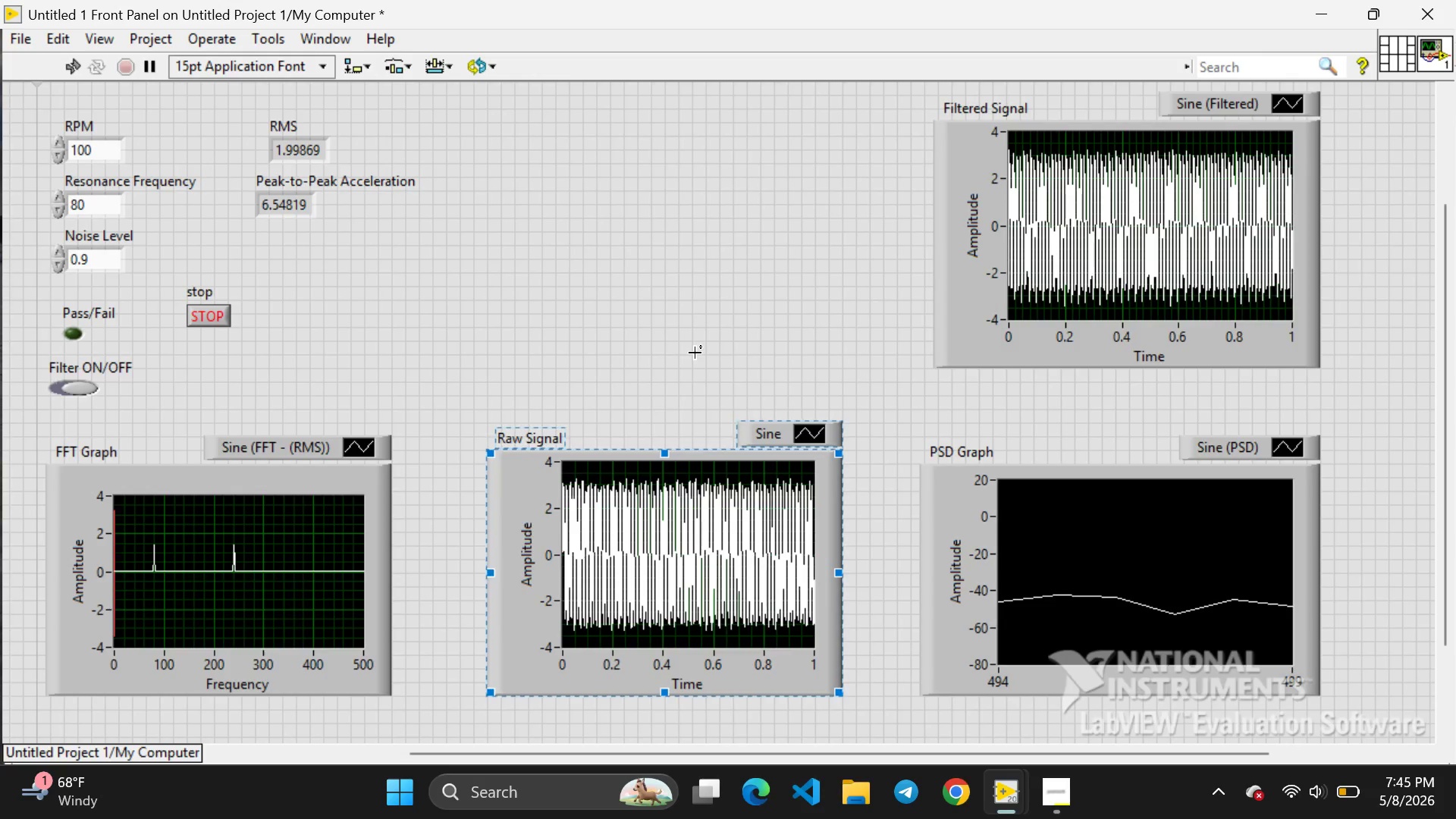 
left_click([695, 353])
 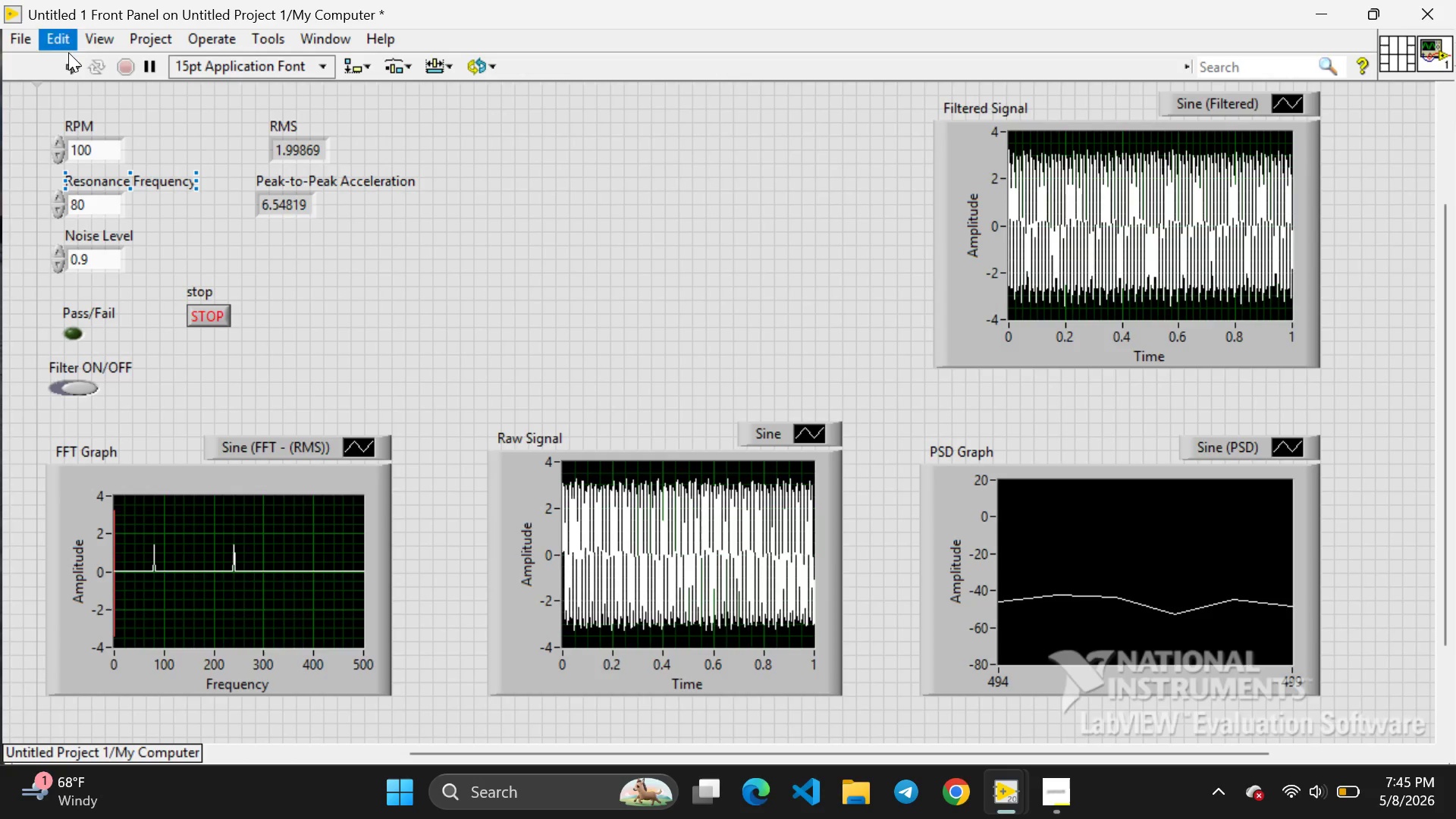 
left_click([68, 68])
 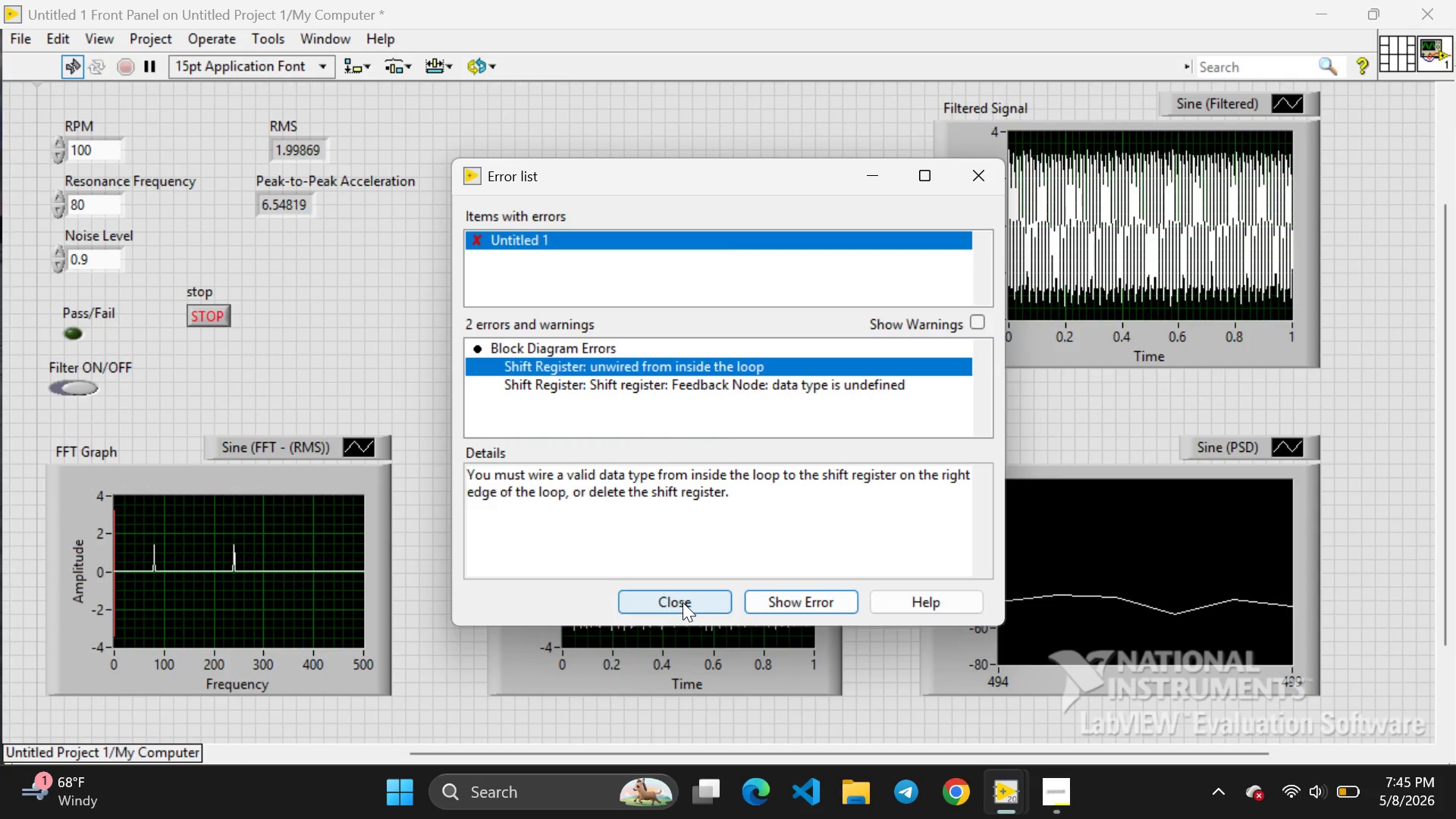 
wait(7.0)
 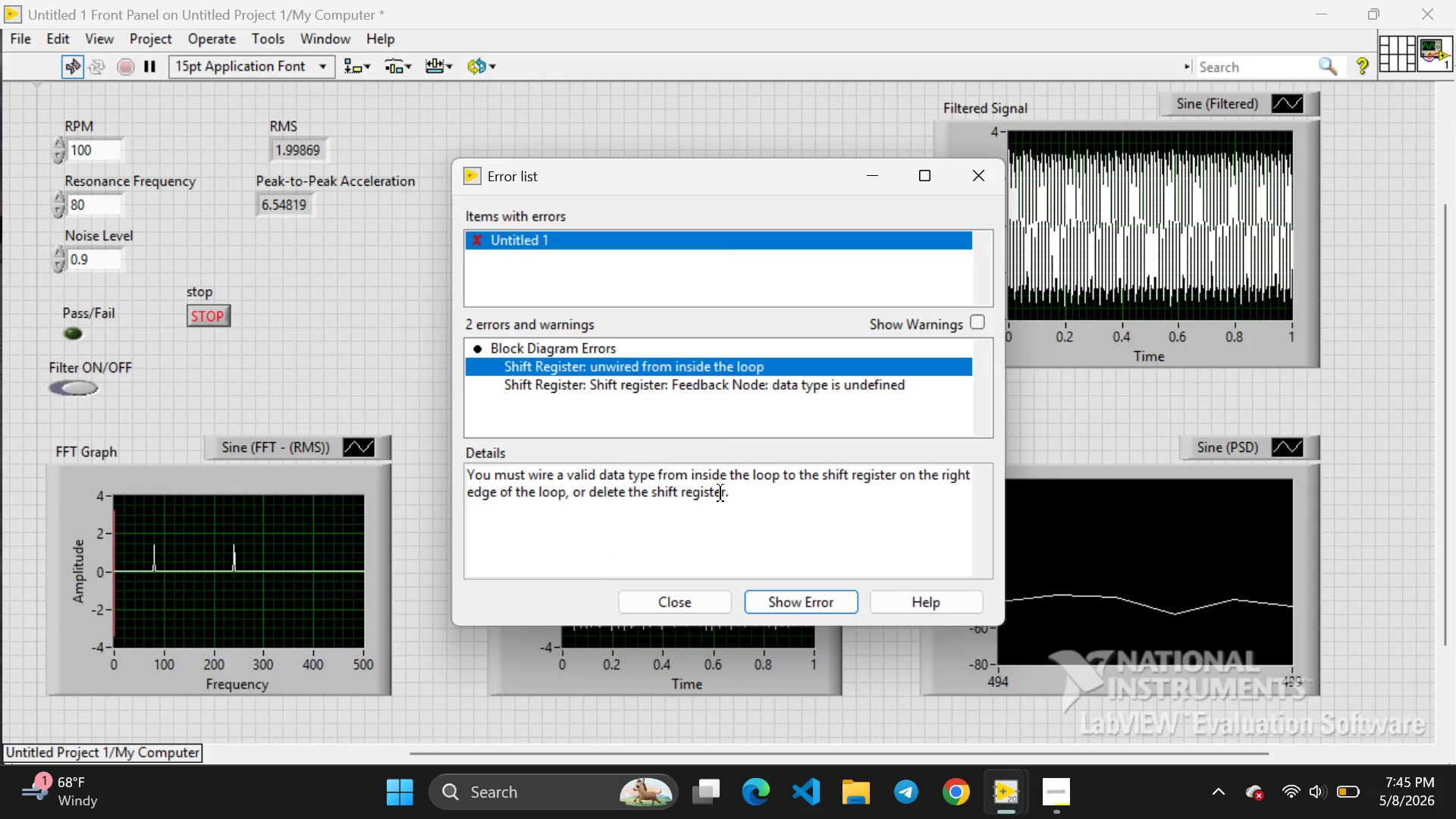 
left_click([682, 602])
 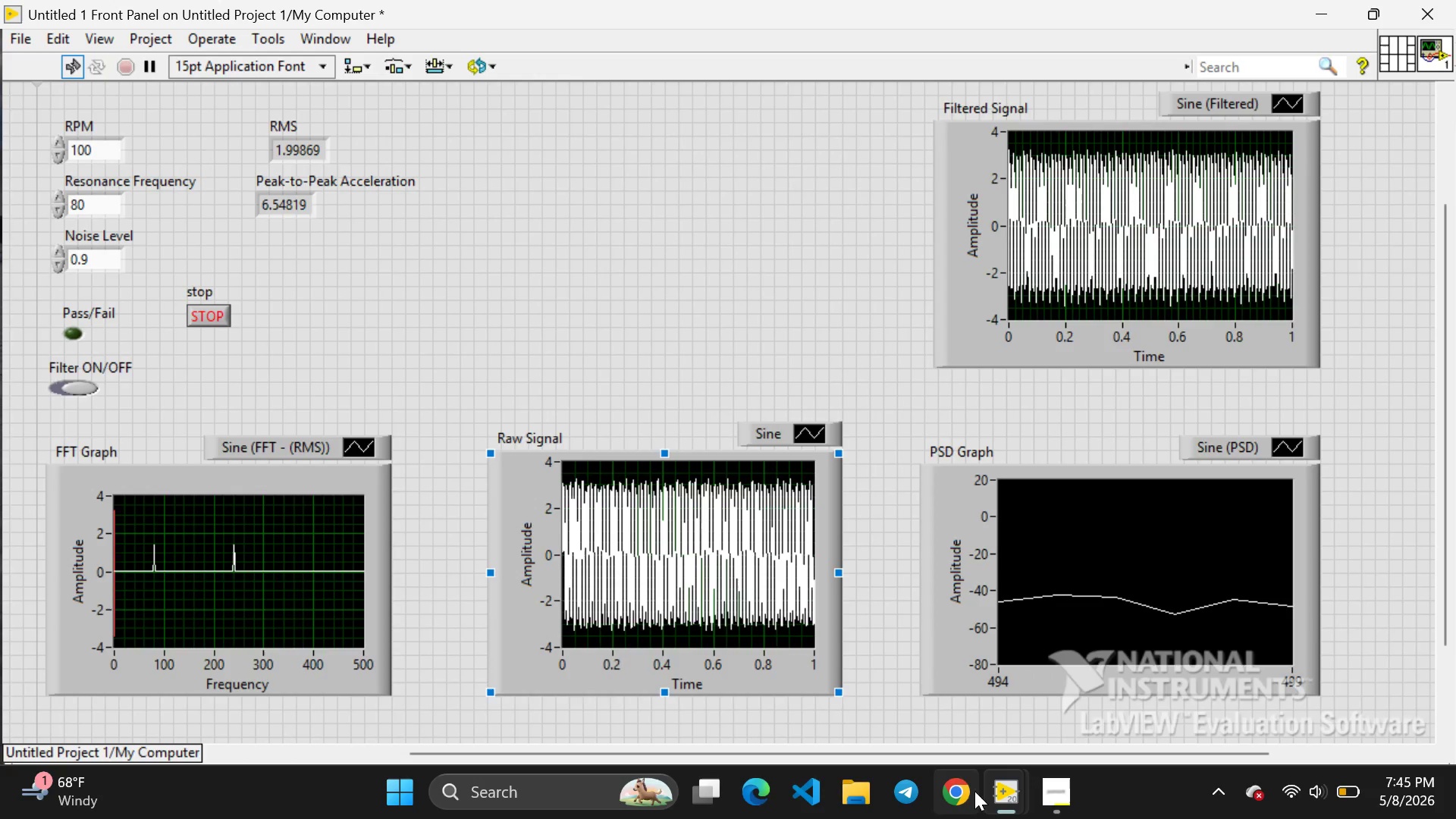 
mouse_move([995, 770])
 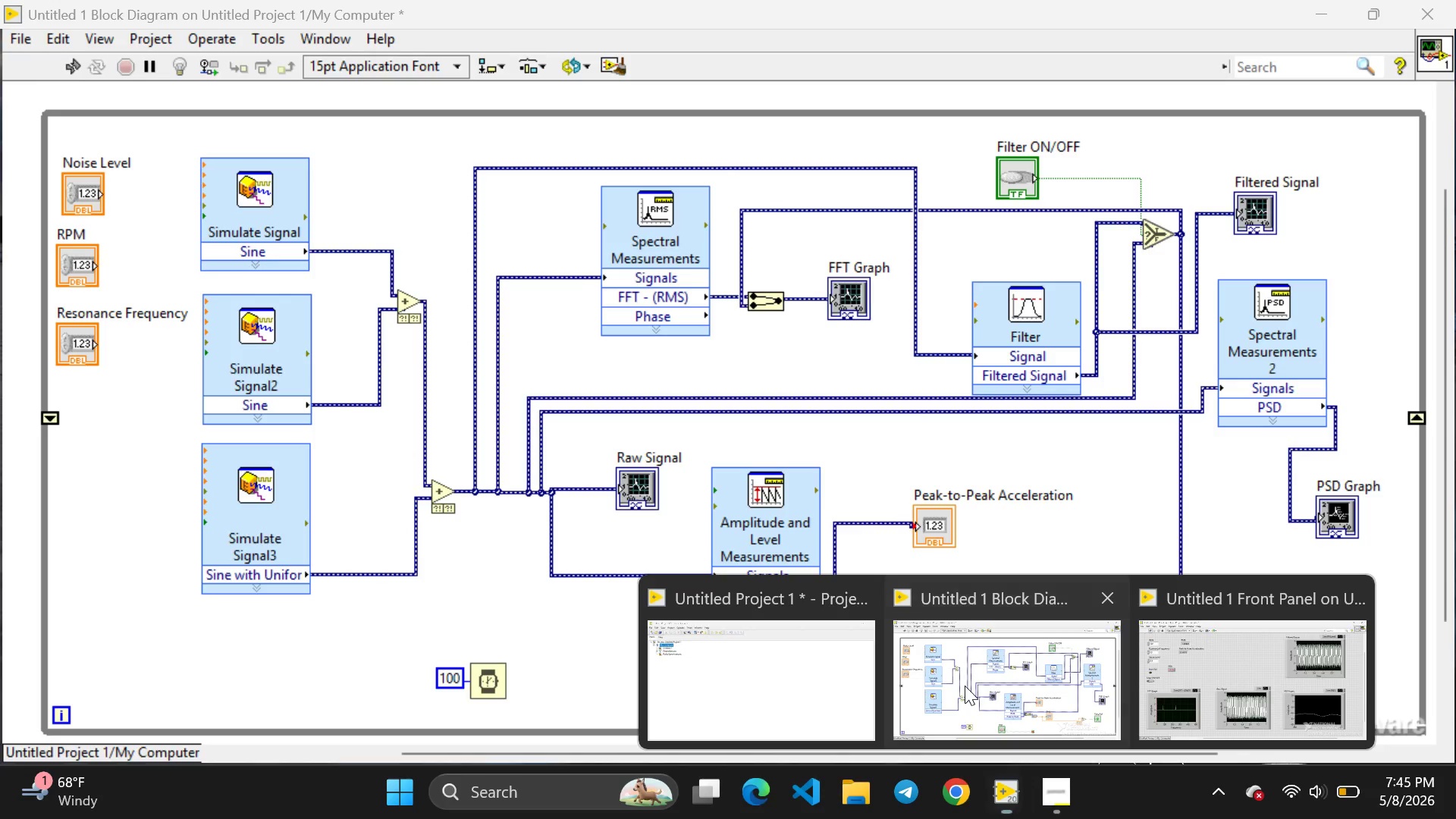 
left_click([965, 686])
 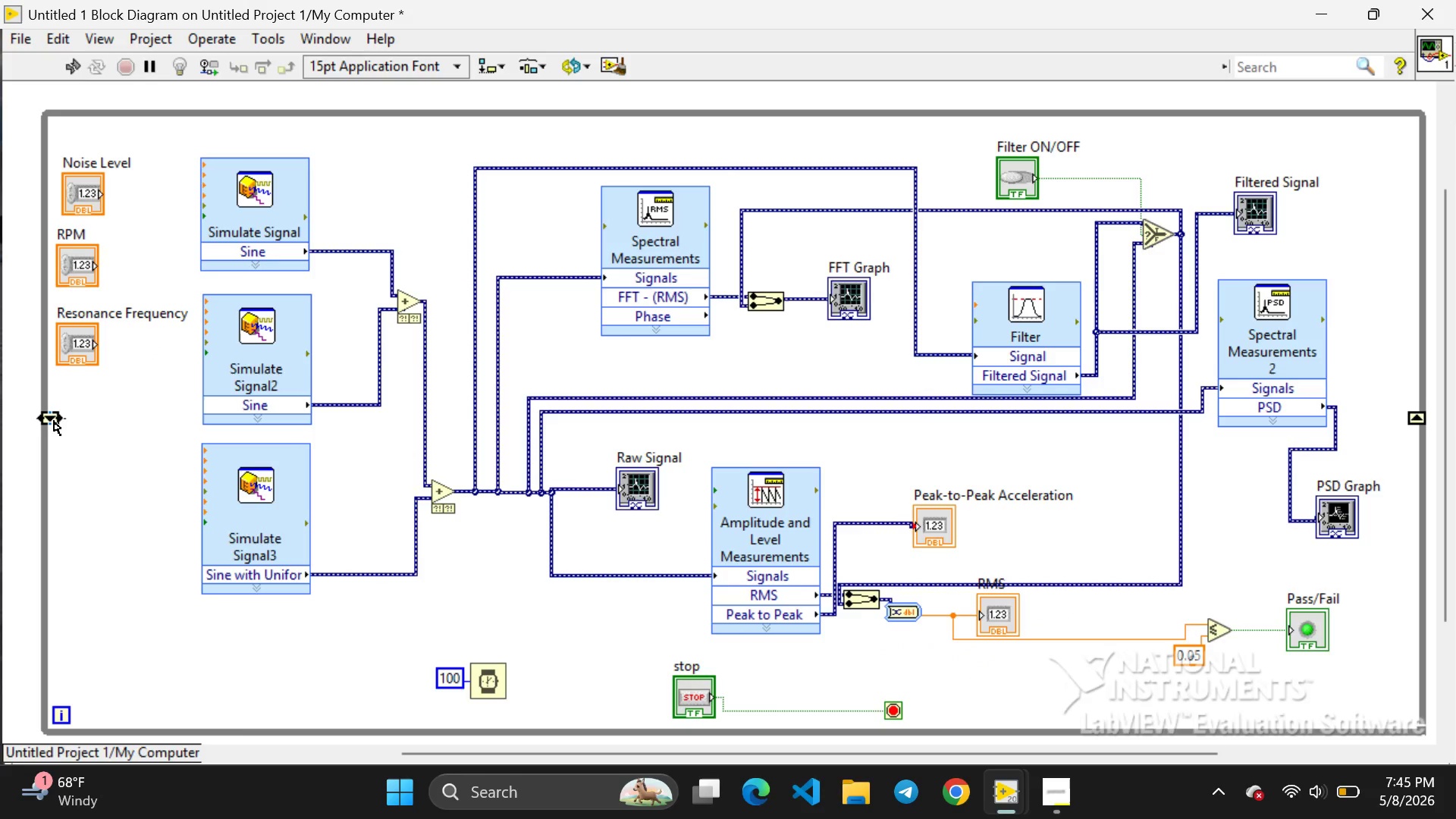 
left_click([54, 422])
 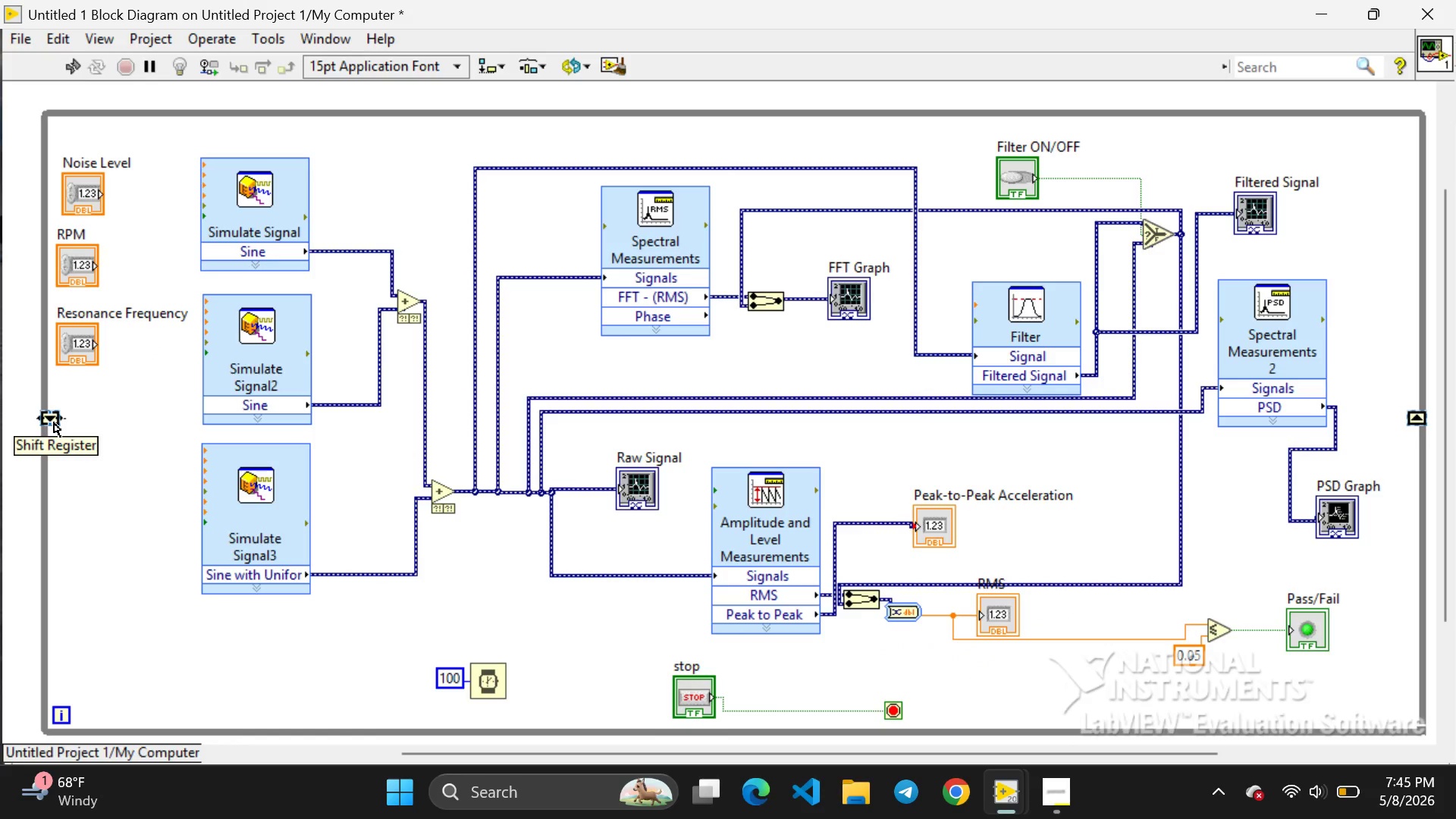 
key(Backspace)
 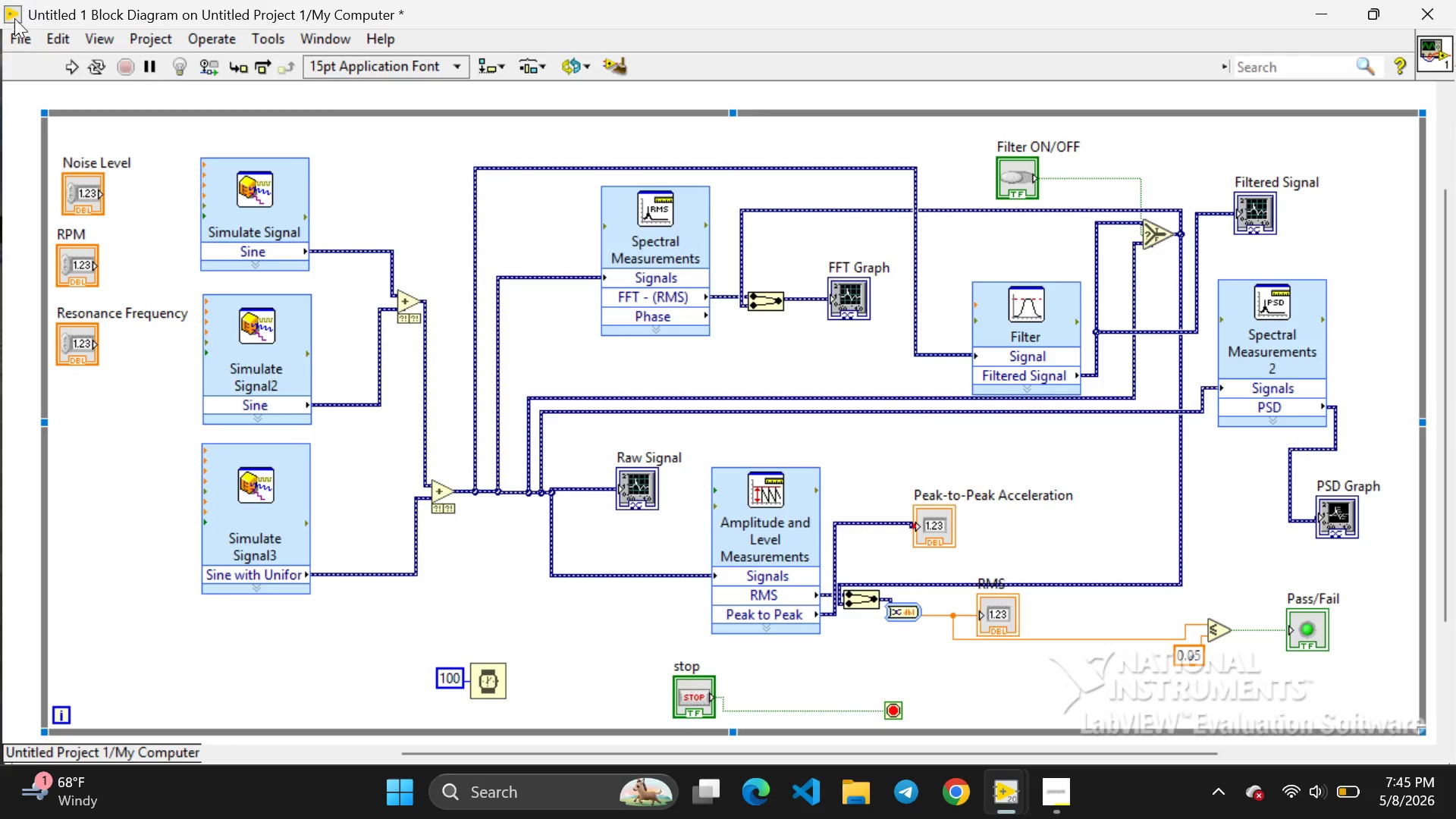 
wait(6.19)
 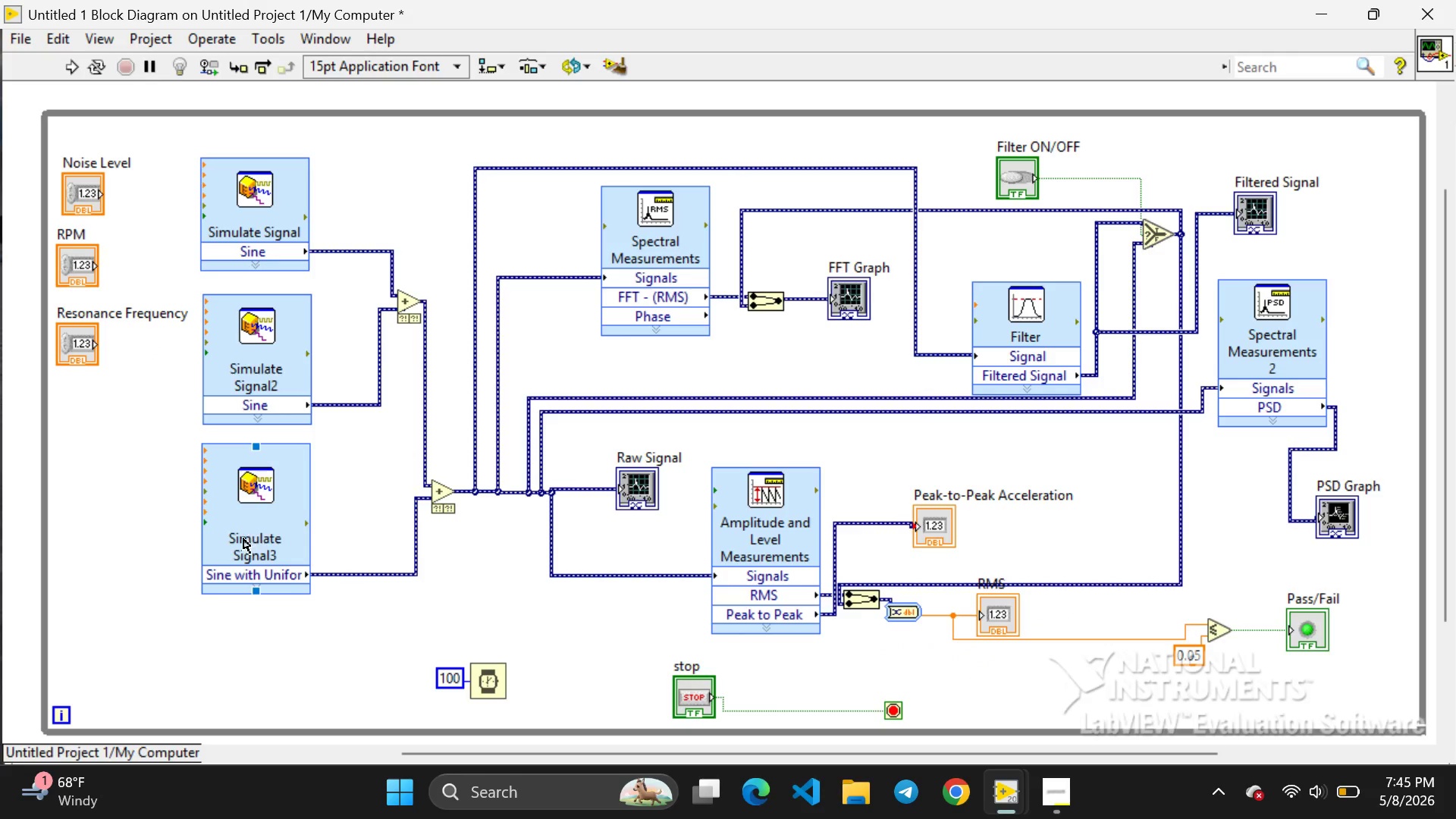 
left_click([17, 35])
 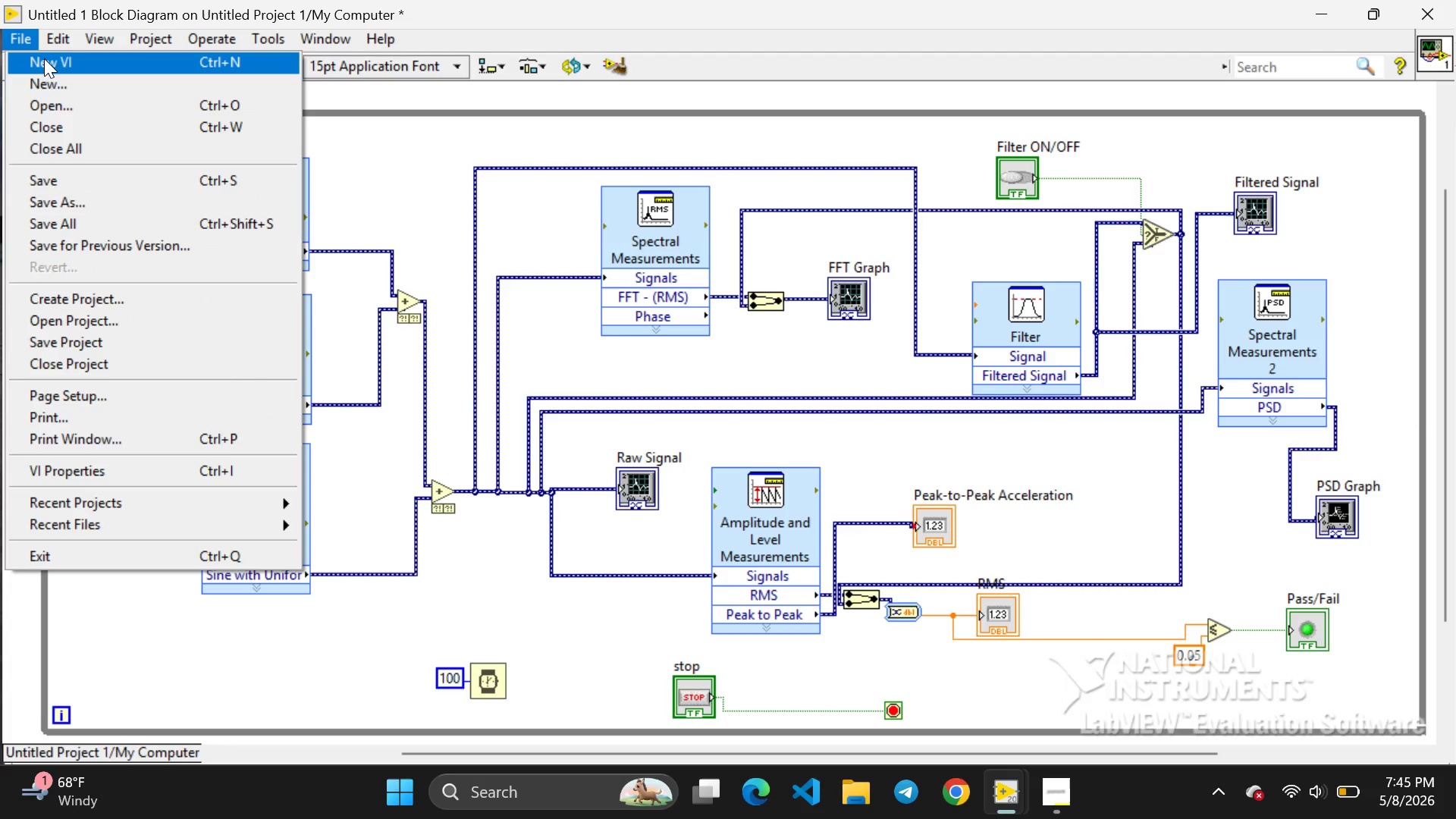 
left_click([44, 58])
 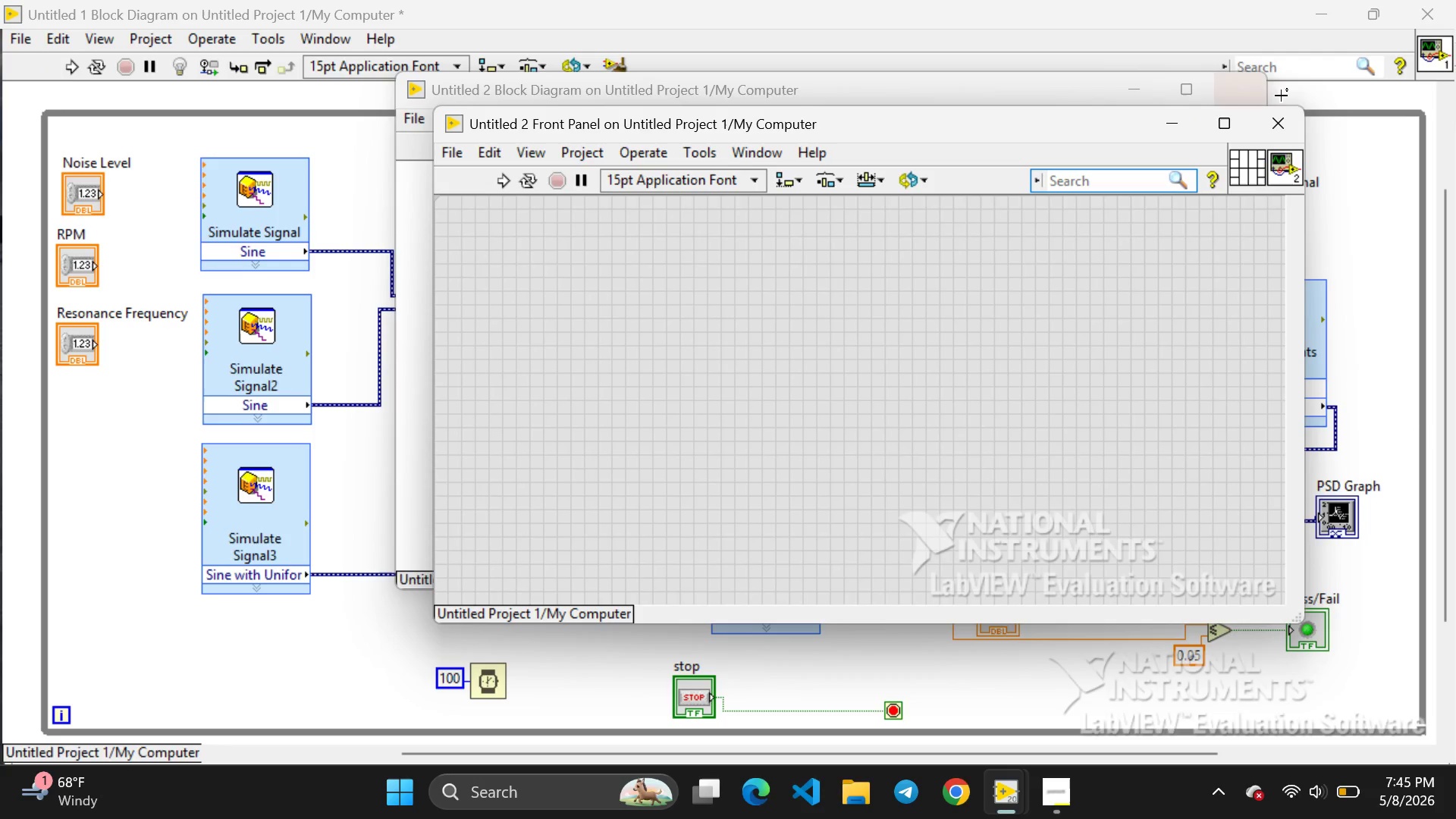 
left_click([1277, 121])
 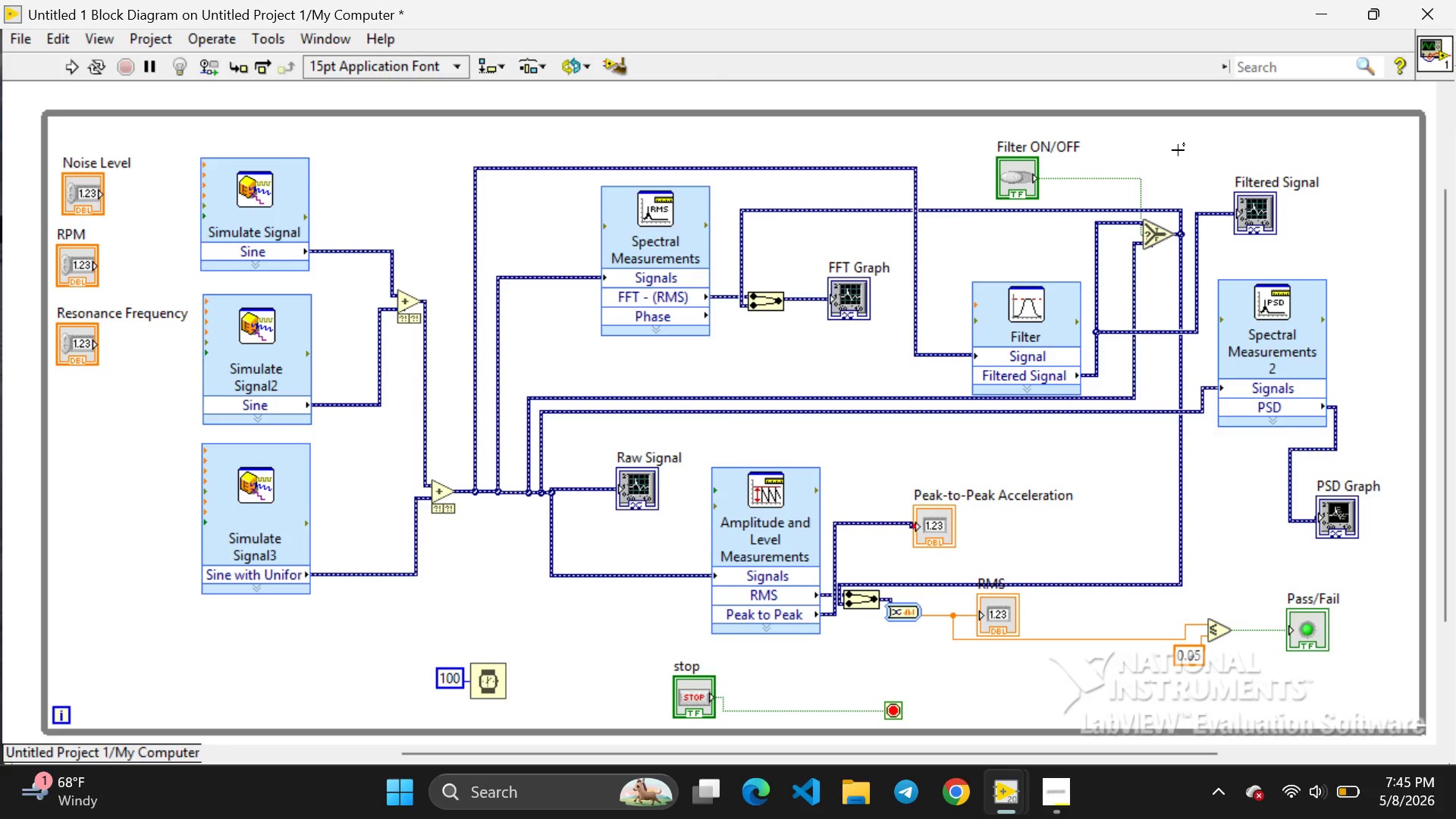 
wait(12.16)
 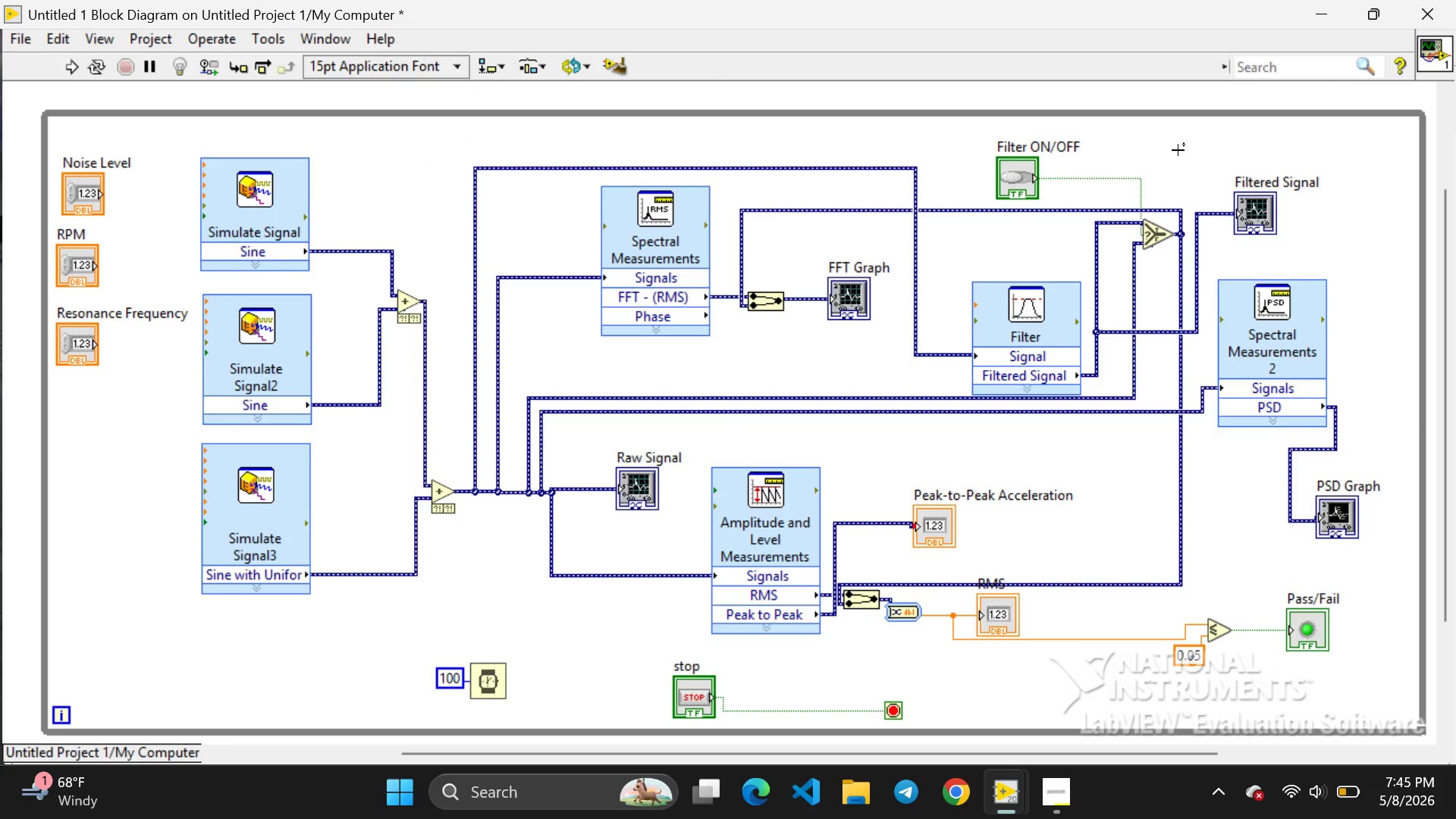 
left_click([1071, 705])
 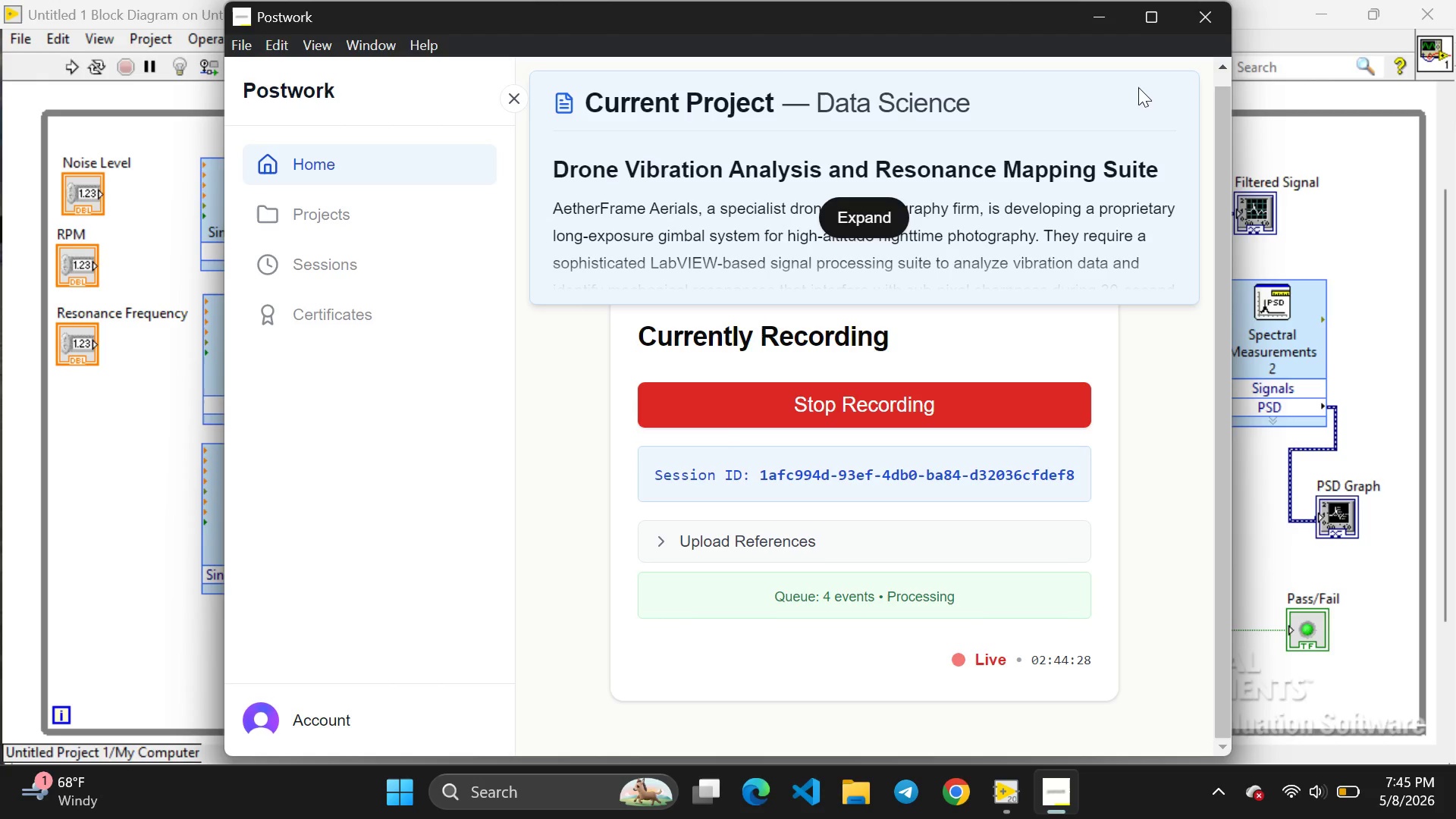 
left_click([1100, 22])
 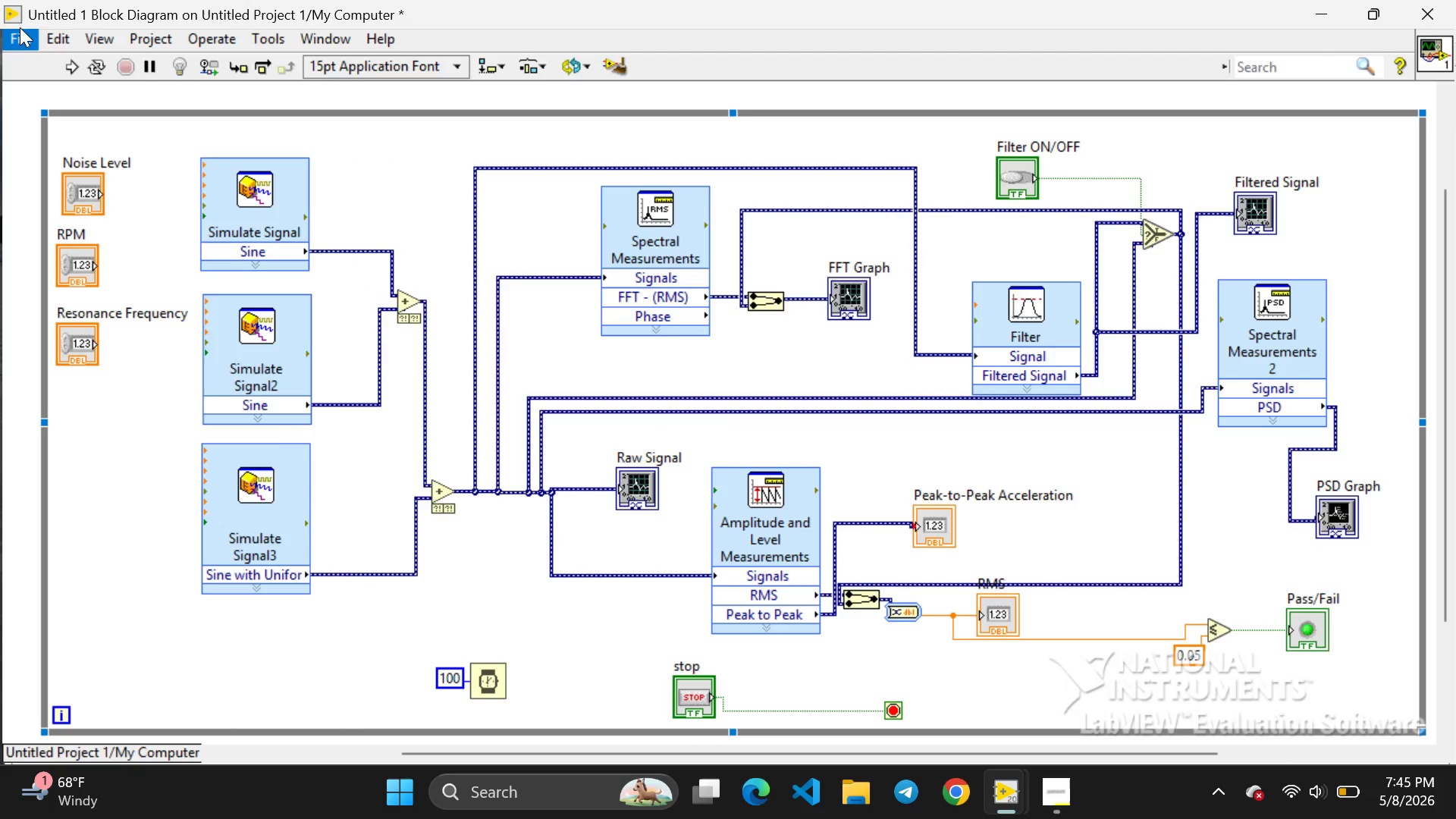 
left_click([14, 39])
 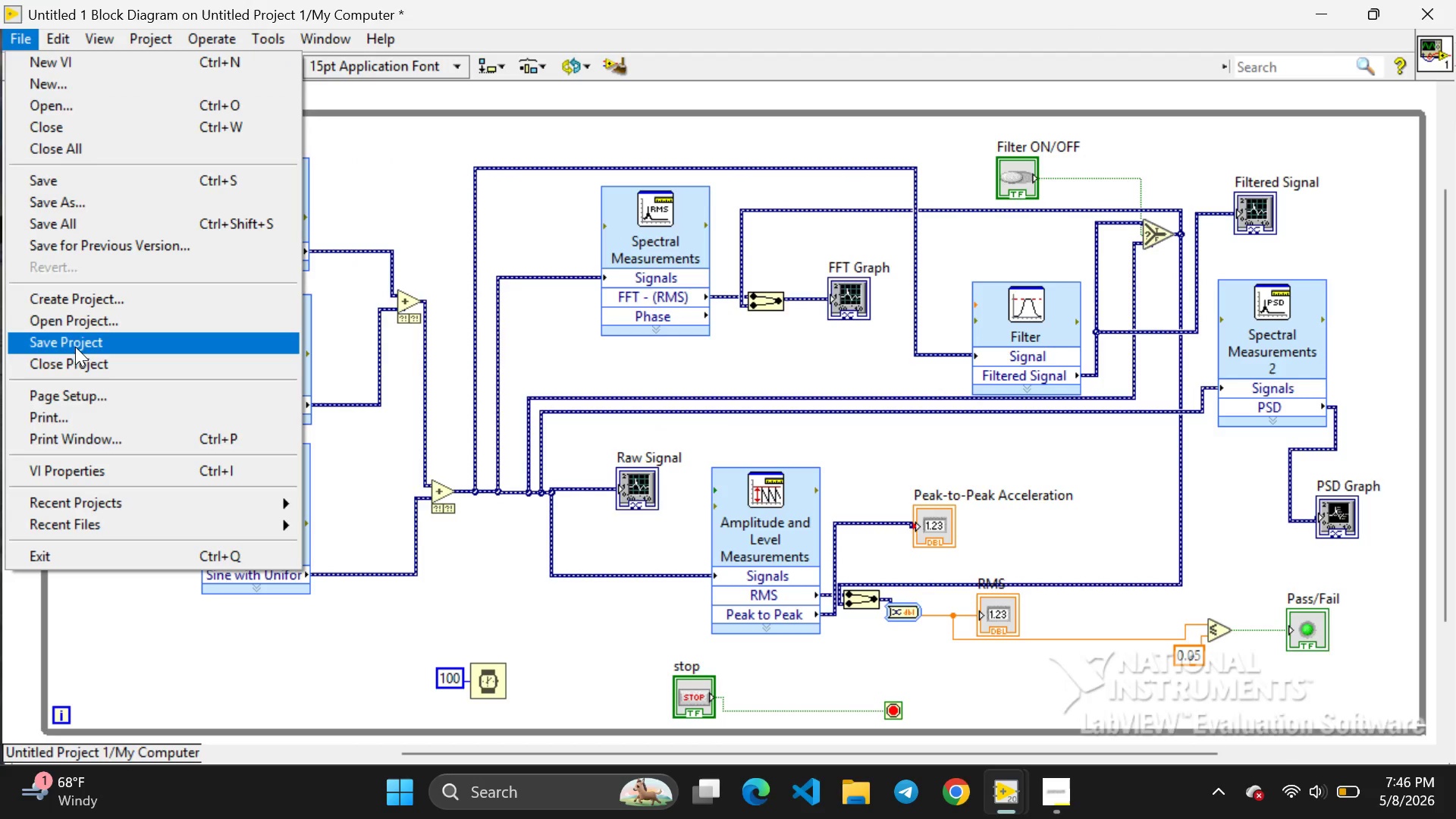 
left_click([64, 198])
 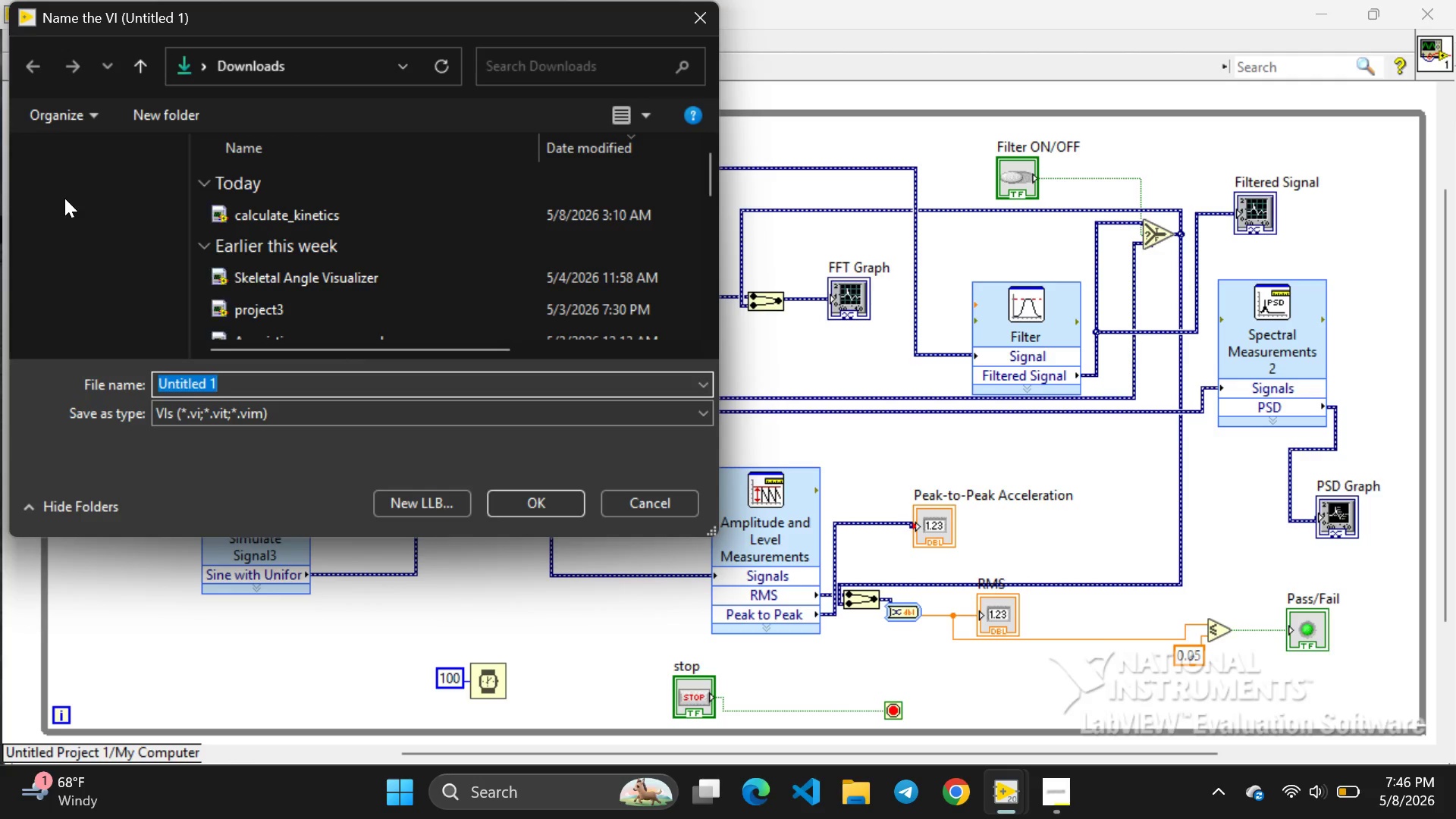 
wait(5.52)
 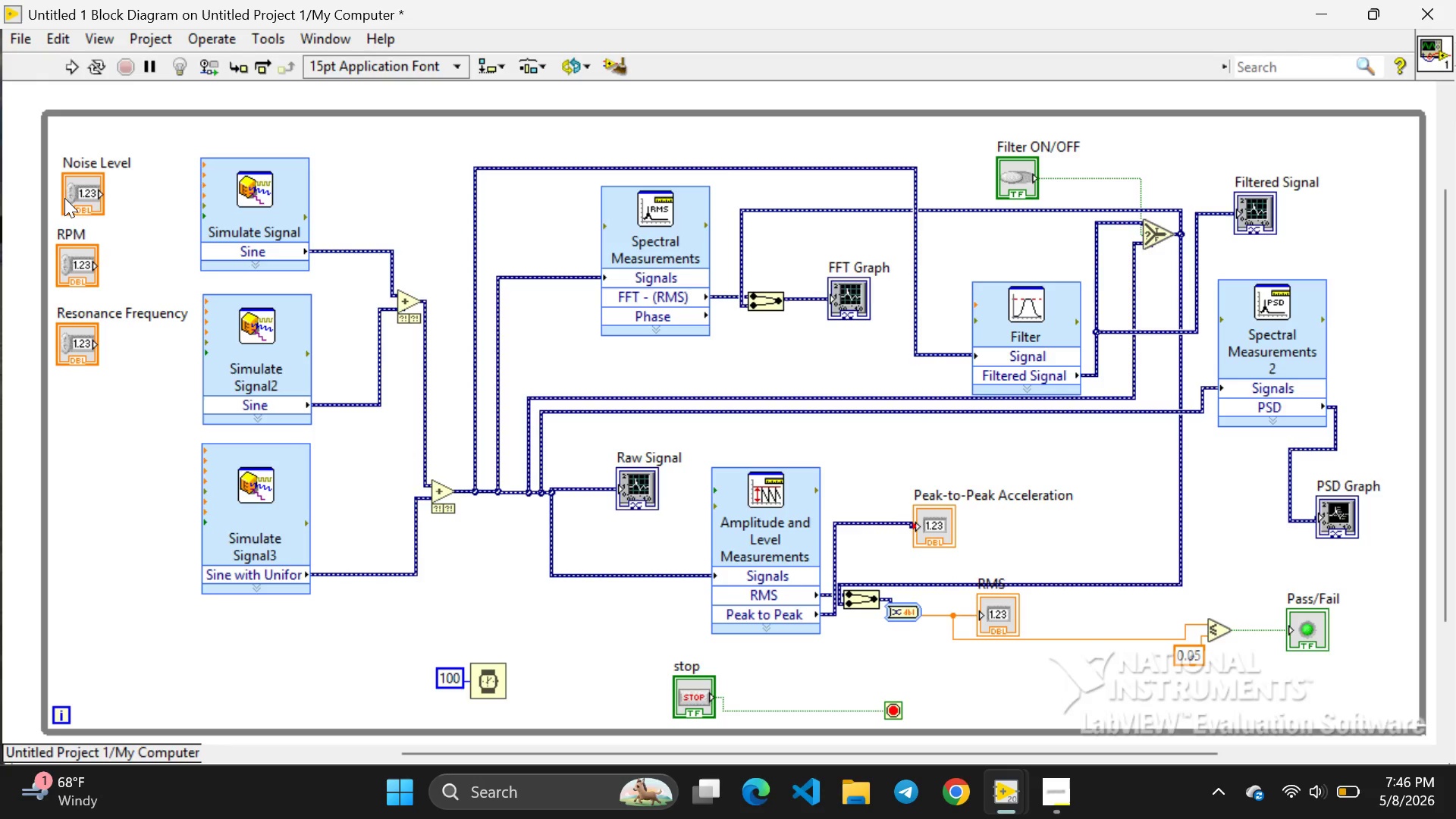 
key(Backspace)
 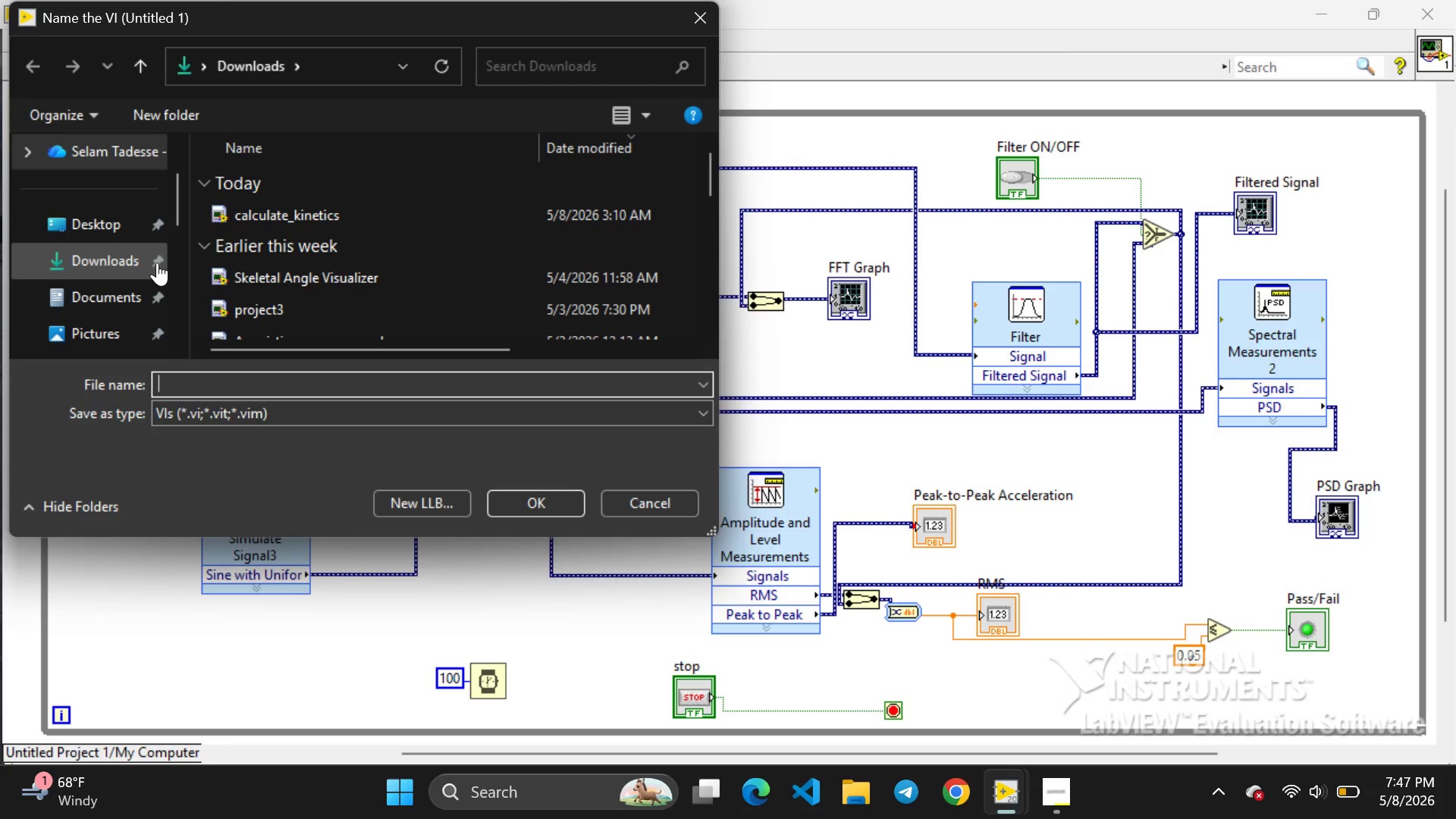 
wait(68.31)
 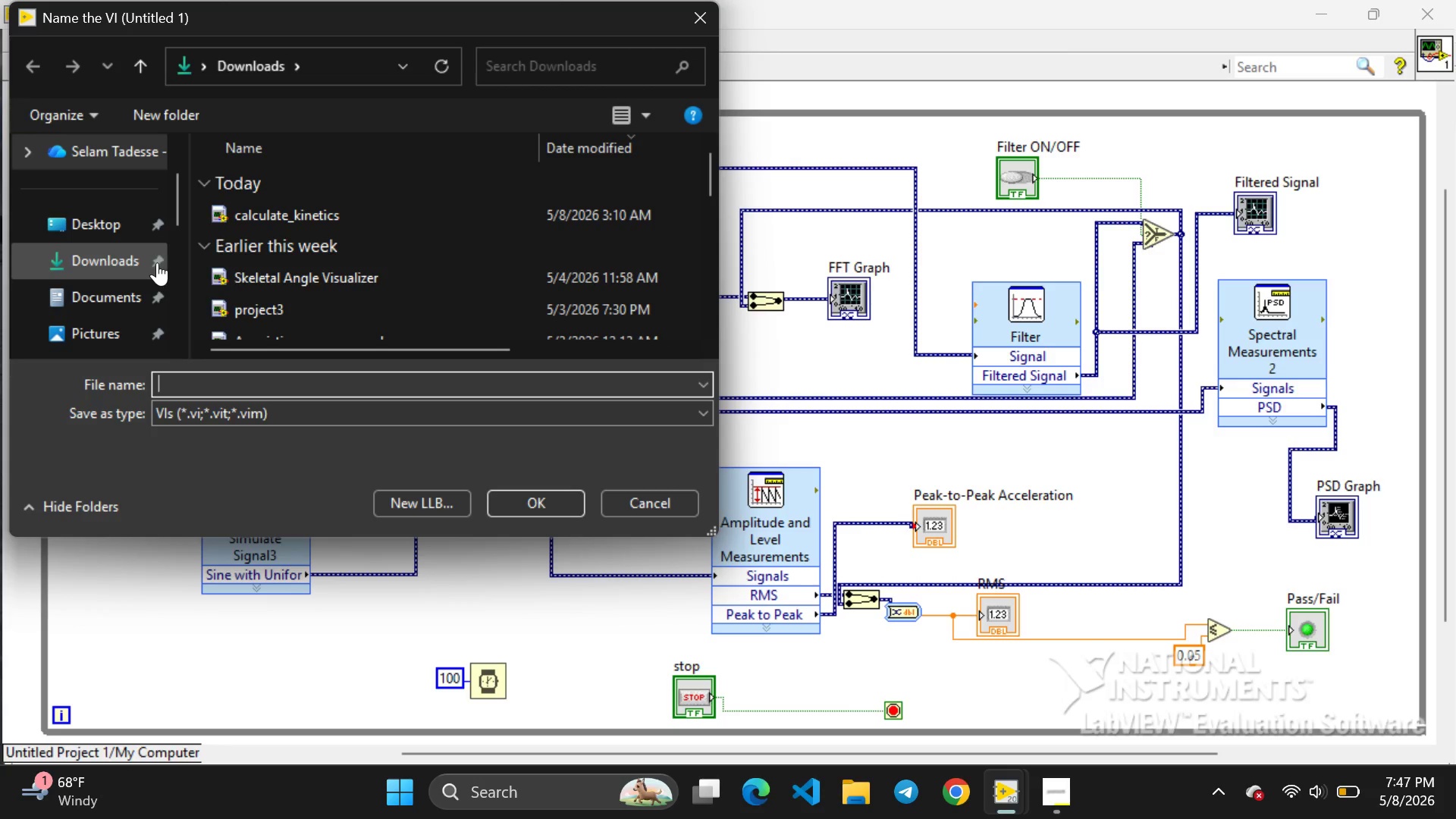 
type(Drone_Vibration_)
 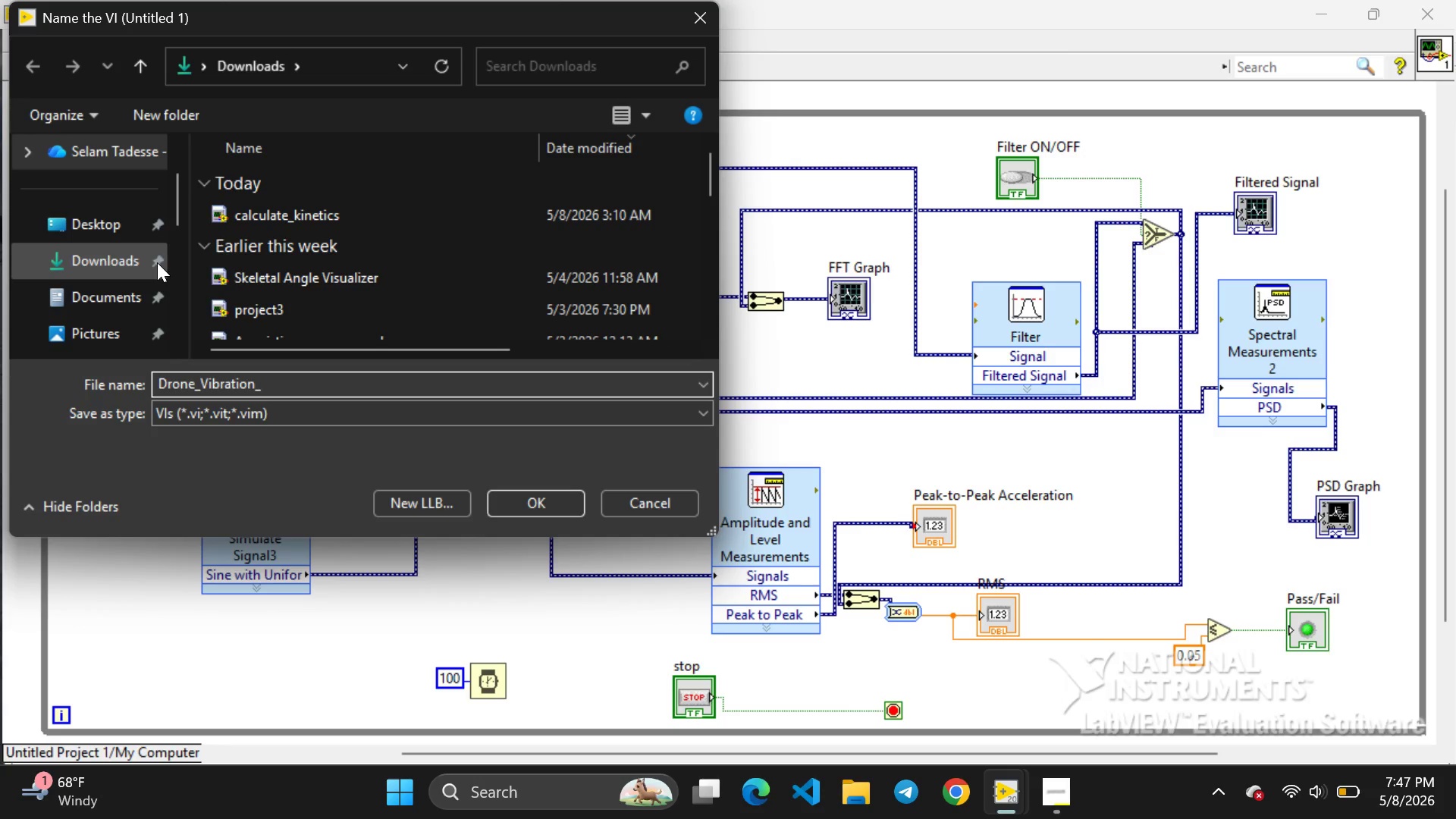 
type(Analyzer)
 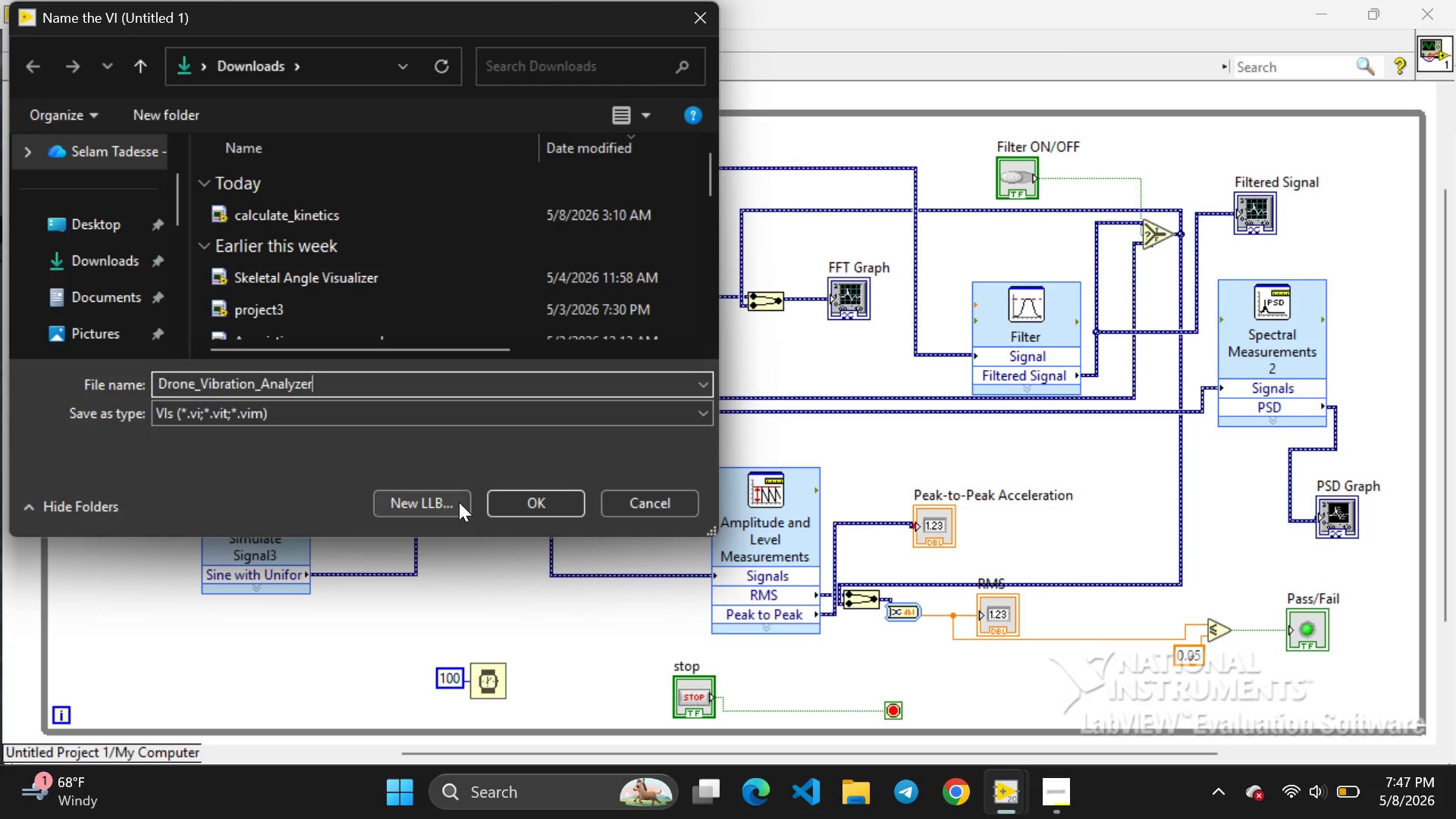 
left_click([515, 501])
 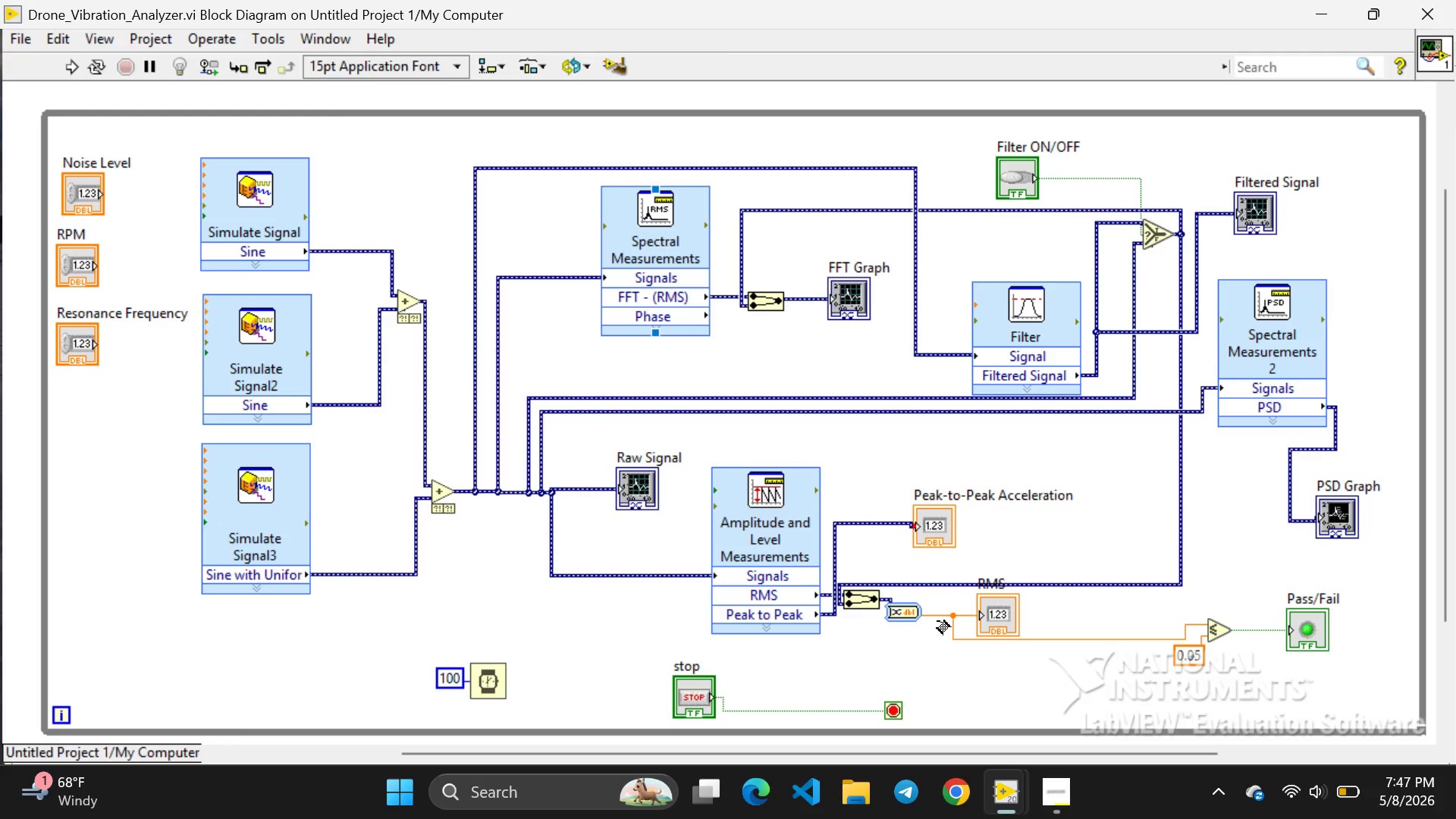 
wait(11.72)
 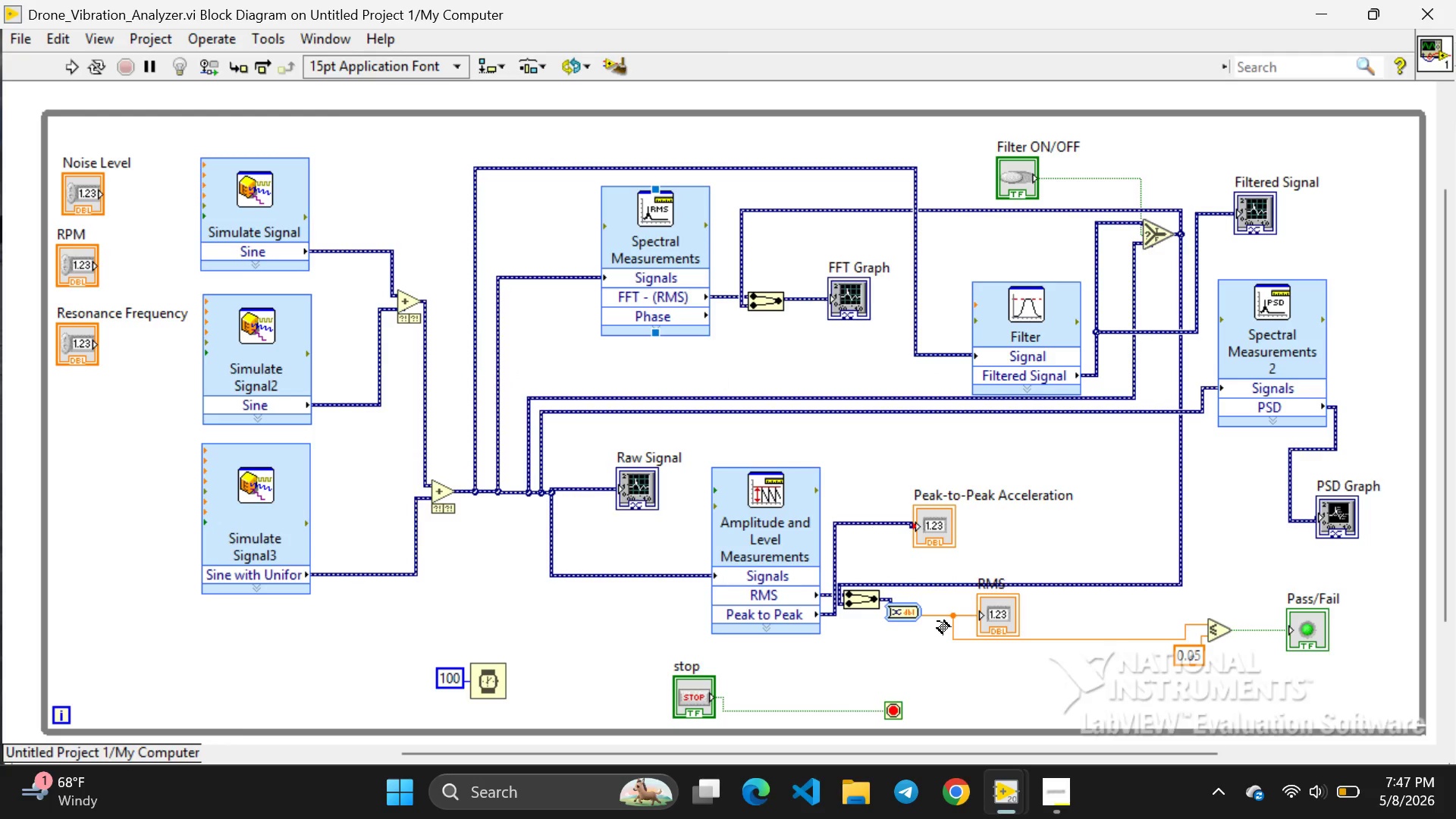 
left_click([1188, 671])
 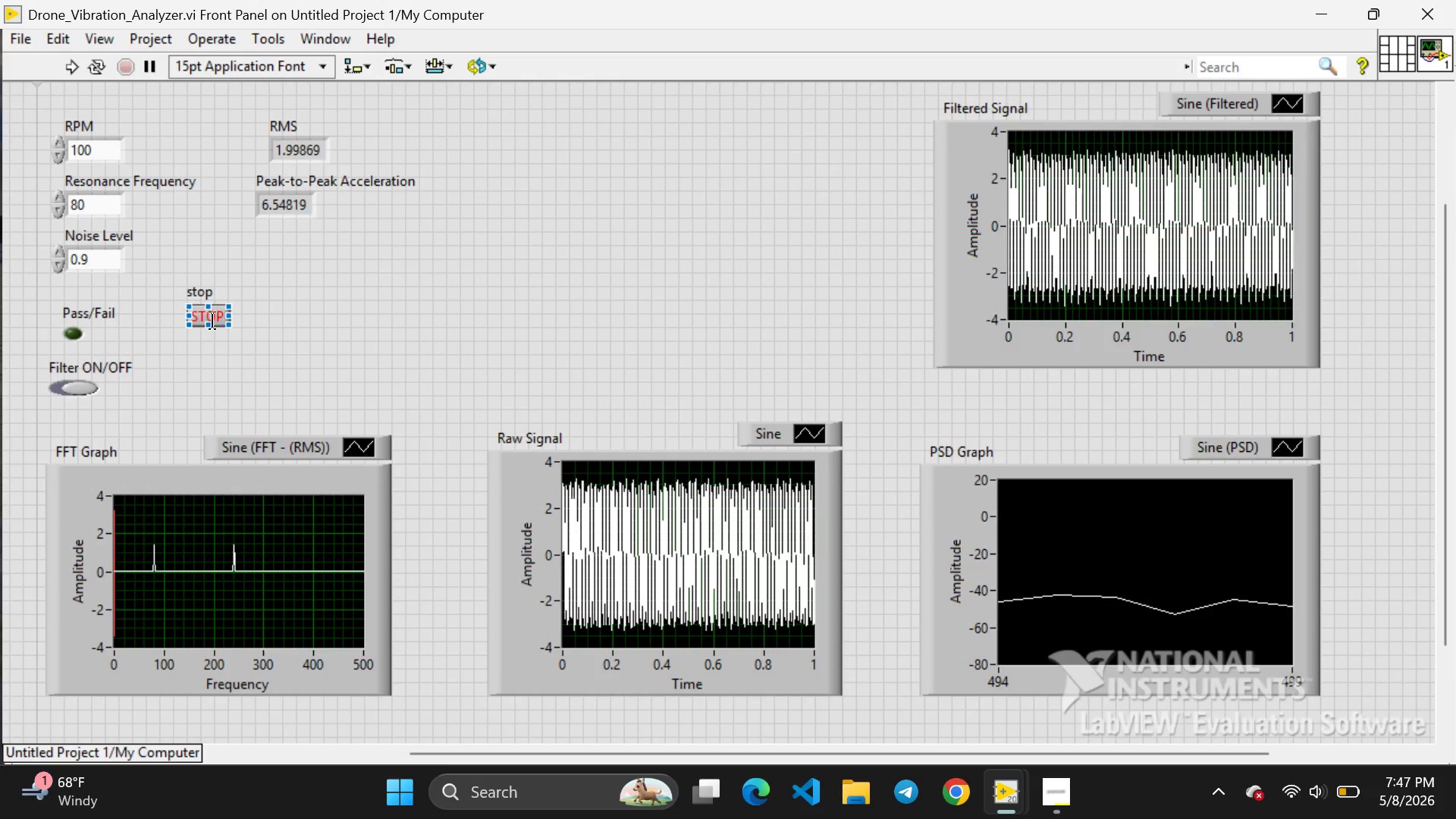 
left_click([212, 321])
 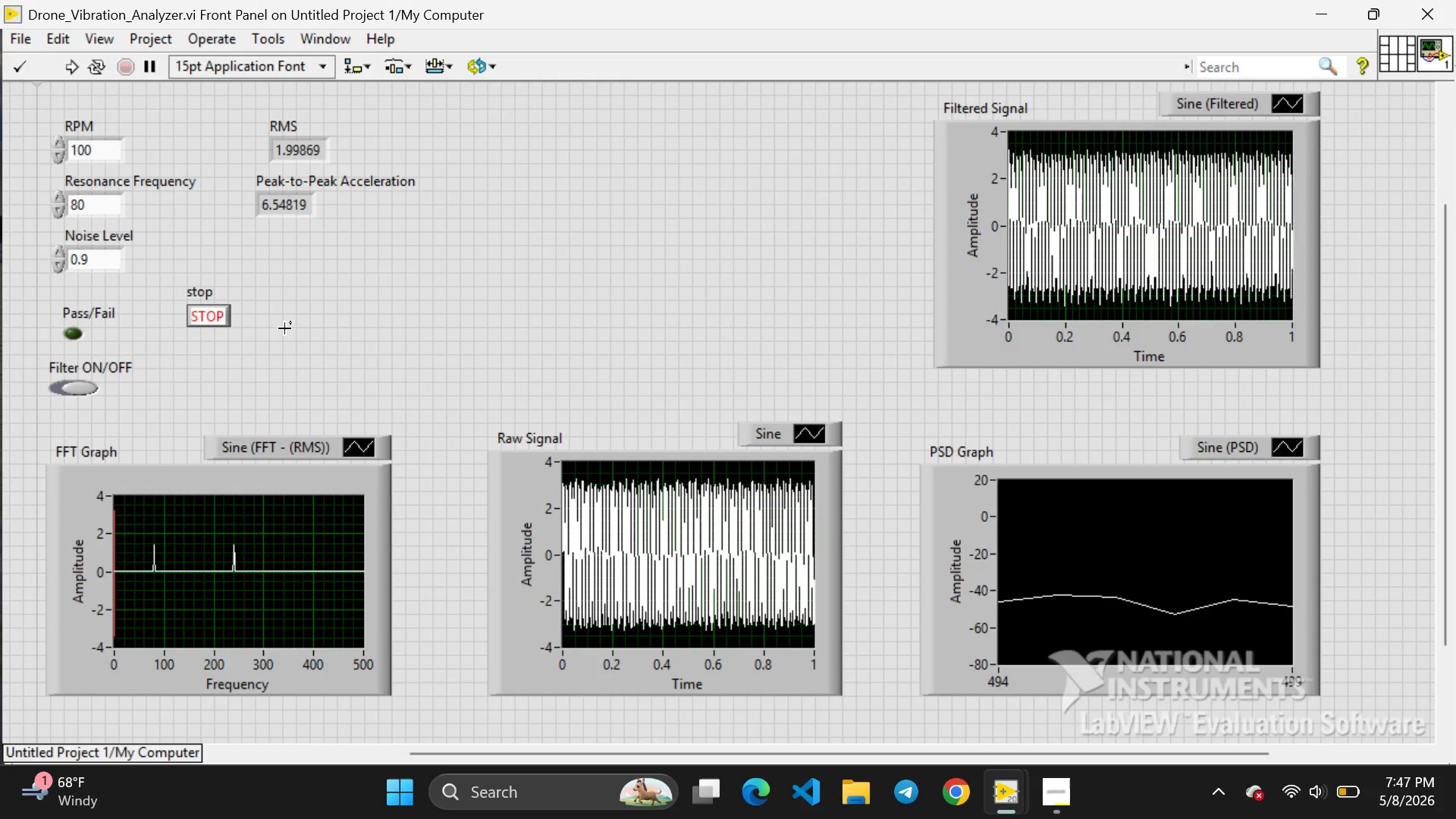 
left_click([284, 328])
 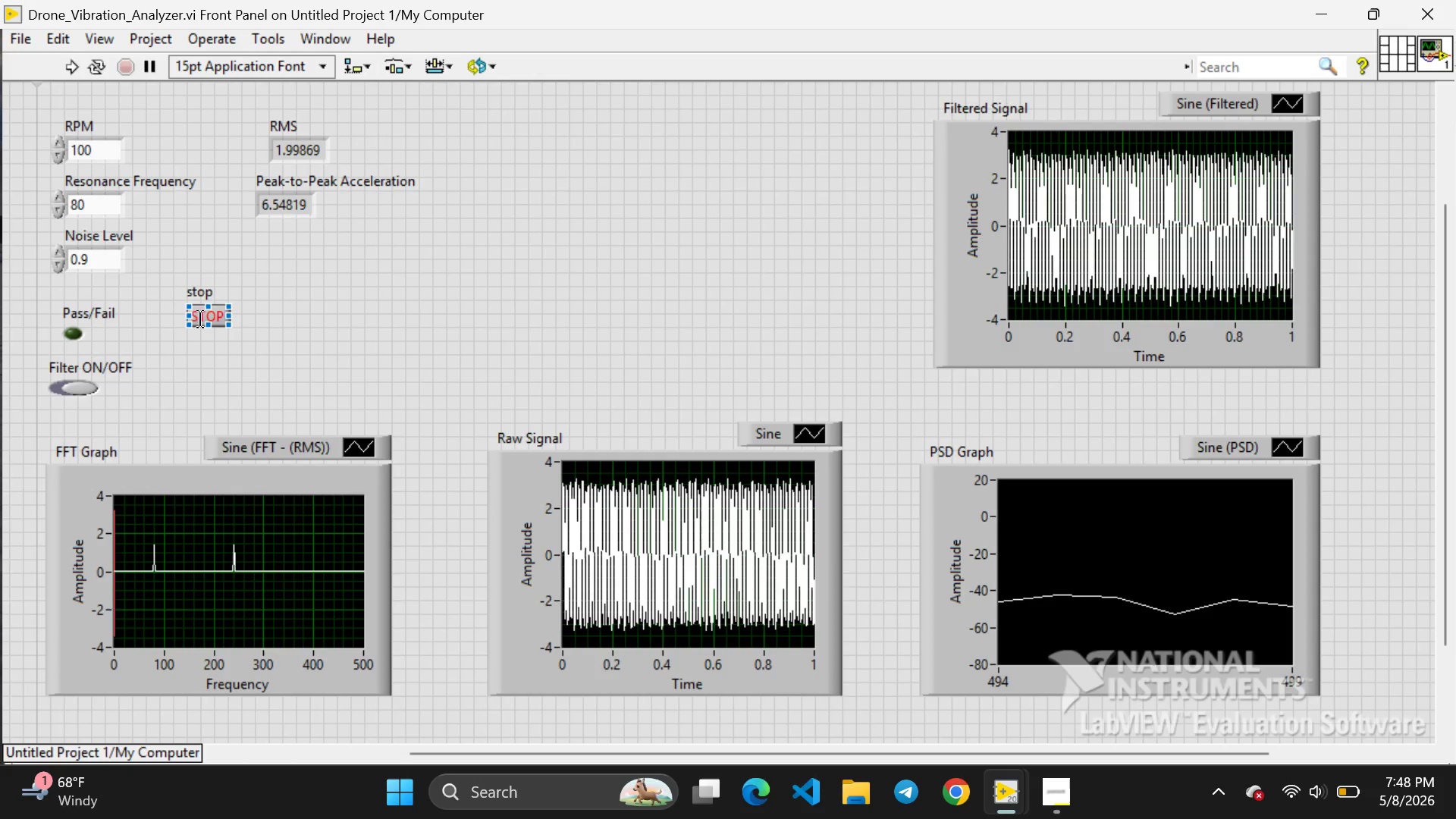 
wait(7.89)
 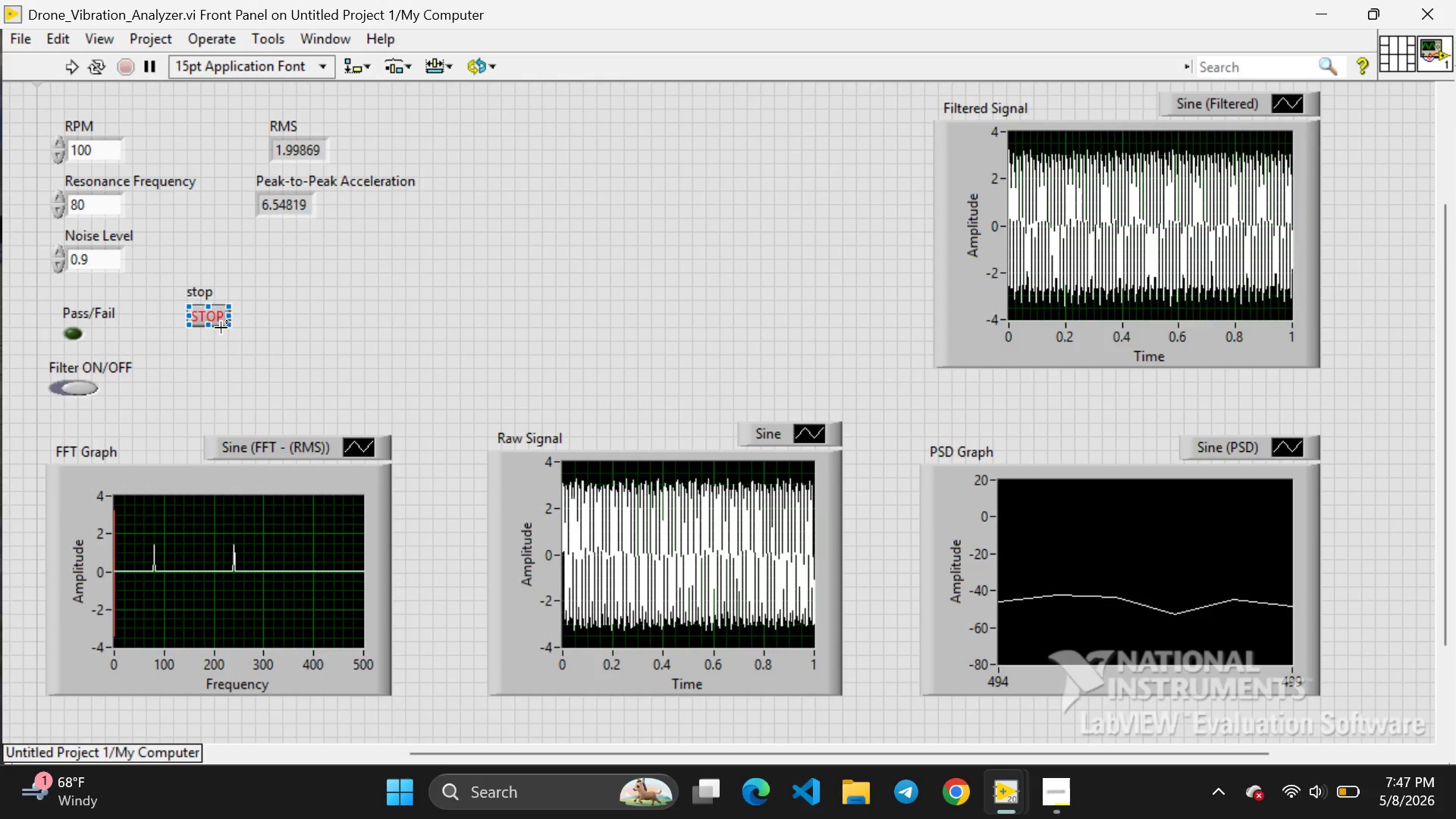 
left_click([221, 324])
 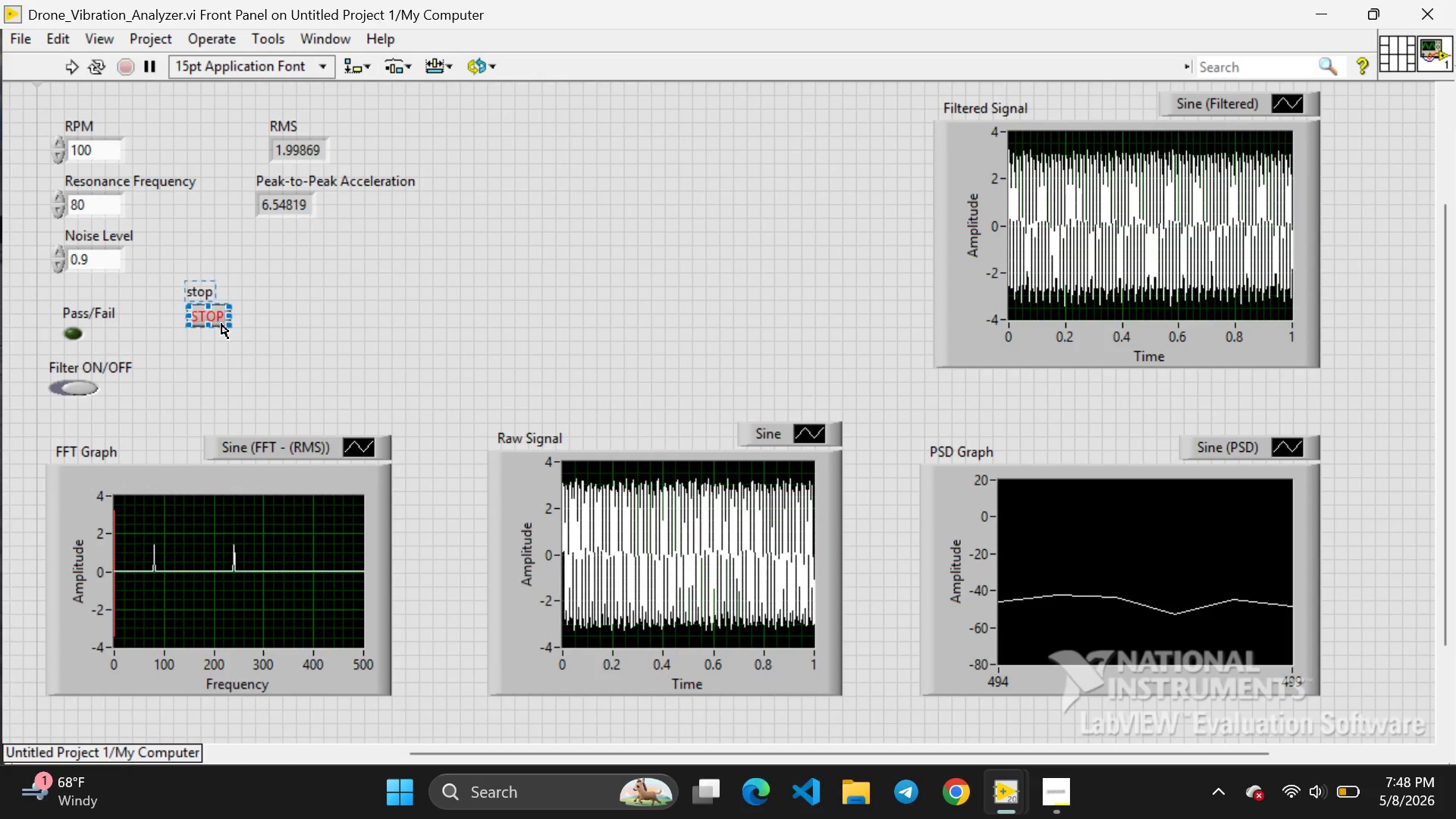 
left_click_drag(start_coordinate=[221, 324], to_coordinate=[481, 154])
 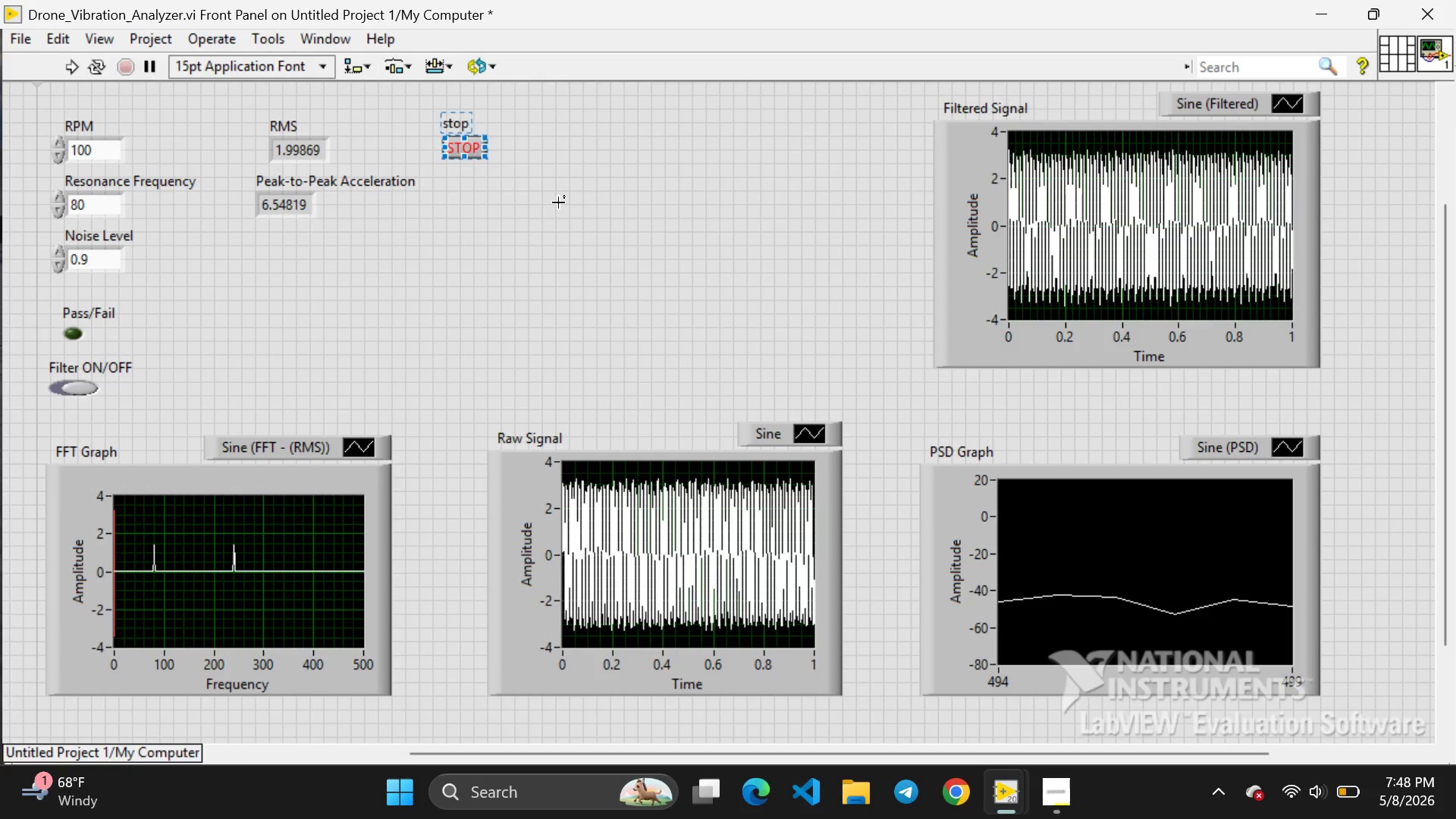 
left_click([558, 202])
 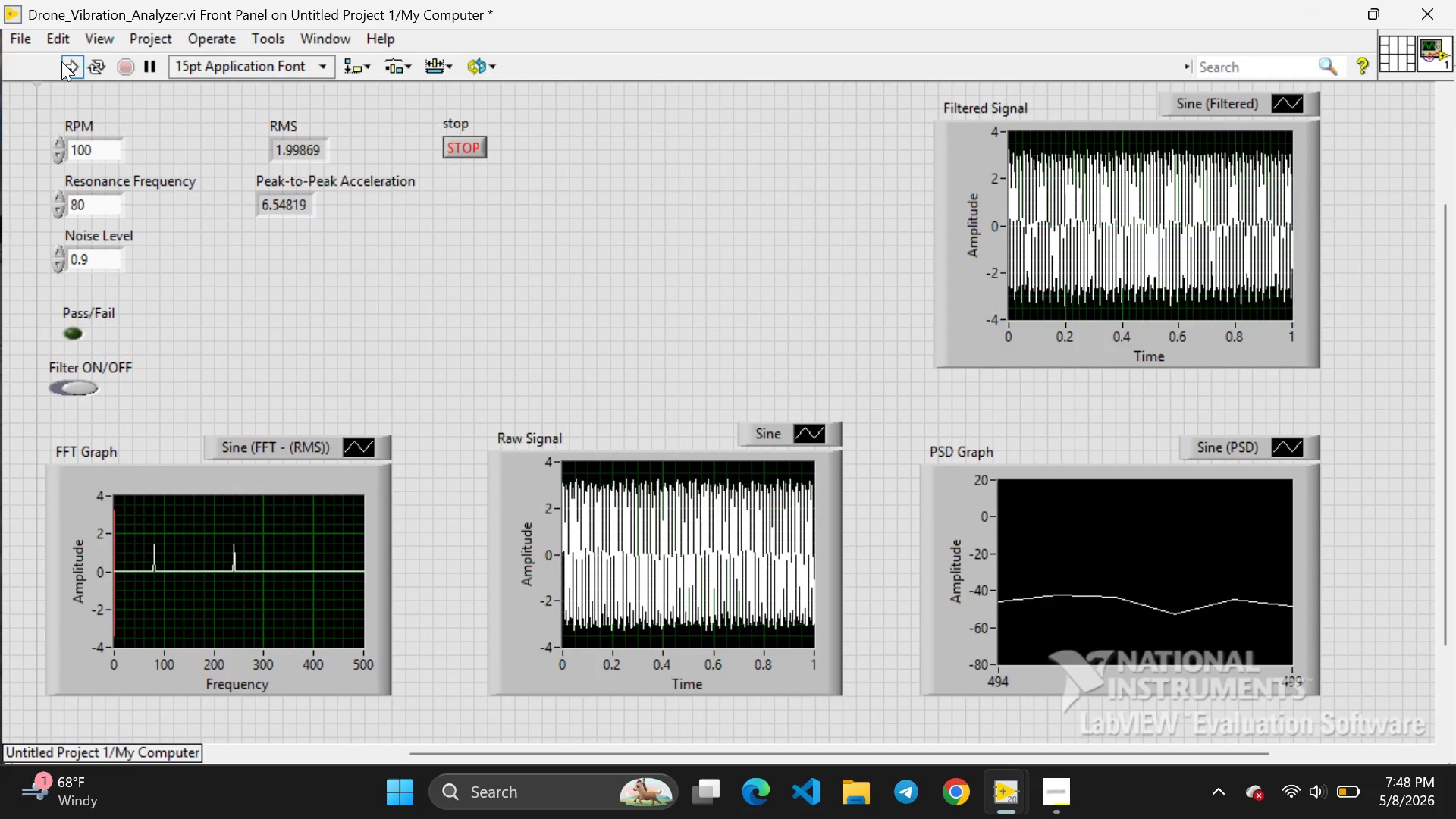 
left_click([65, 63])
 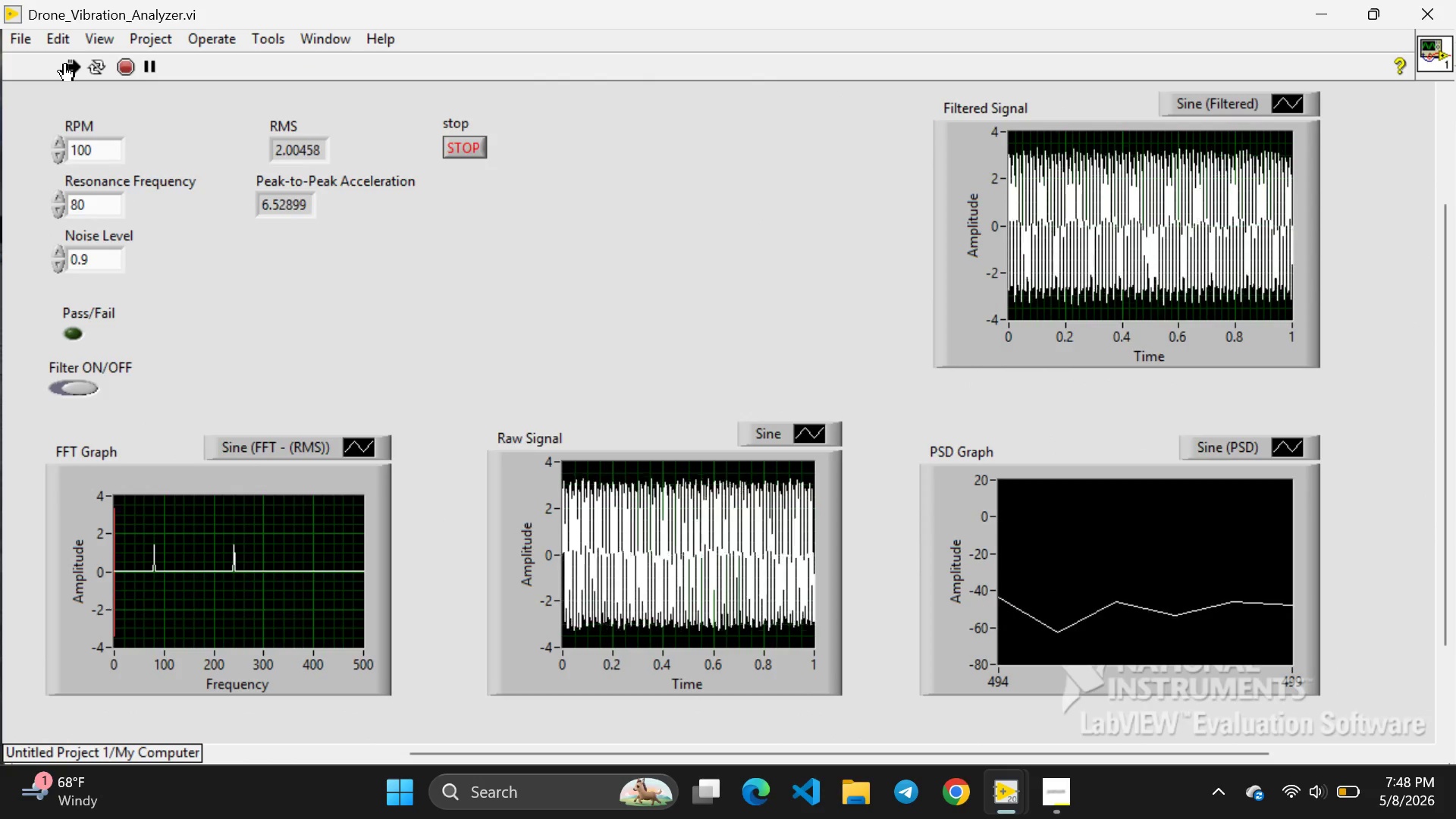 
wait(10.66)
 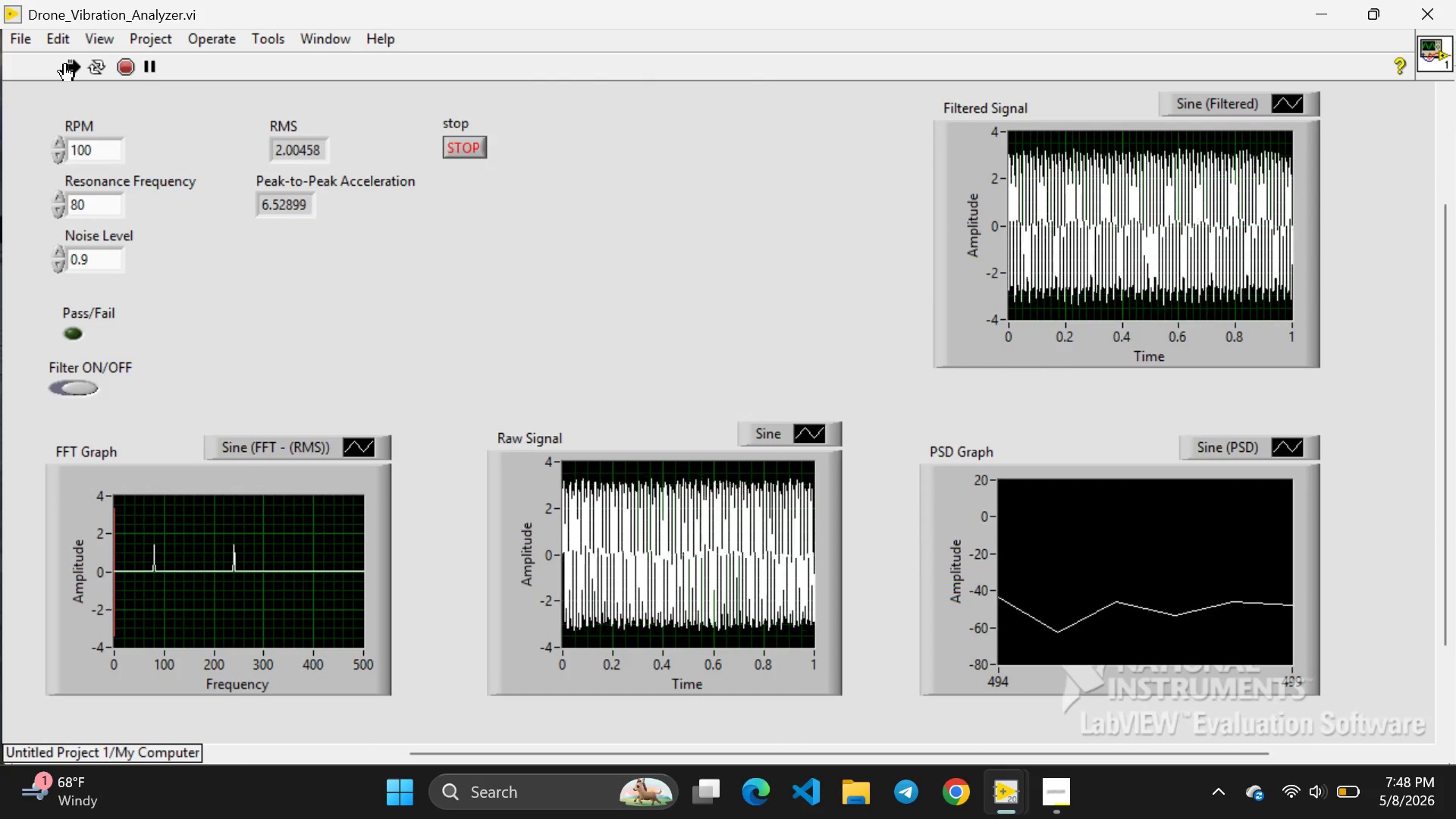 
left_click([24, 41])
 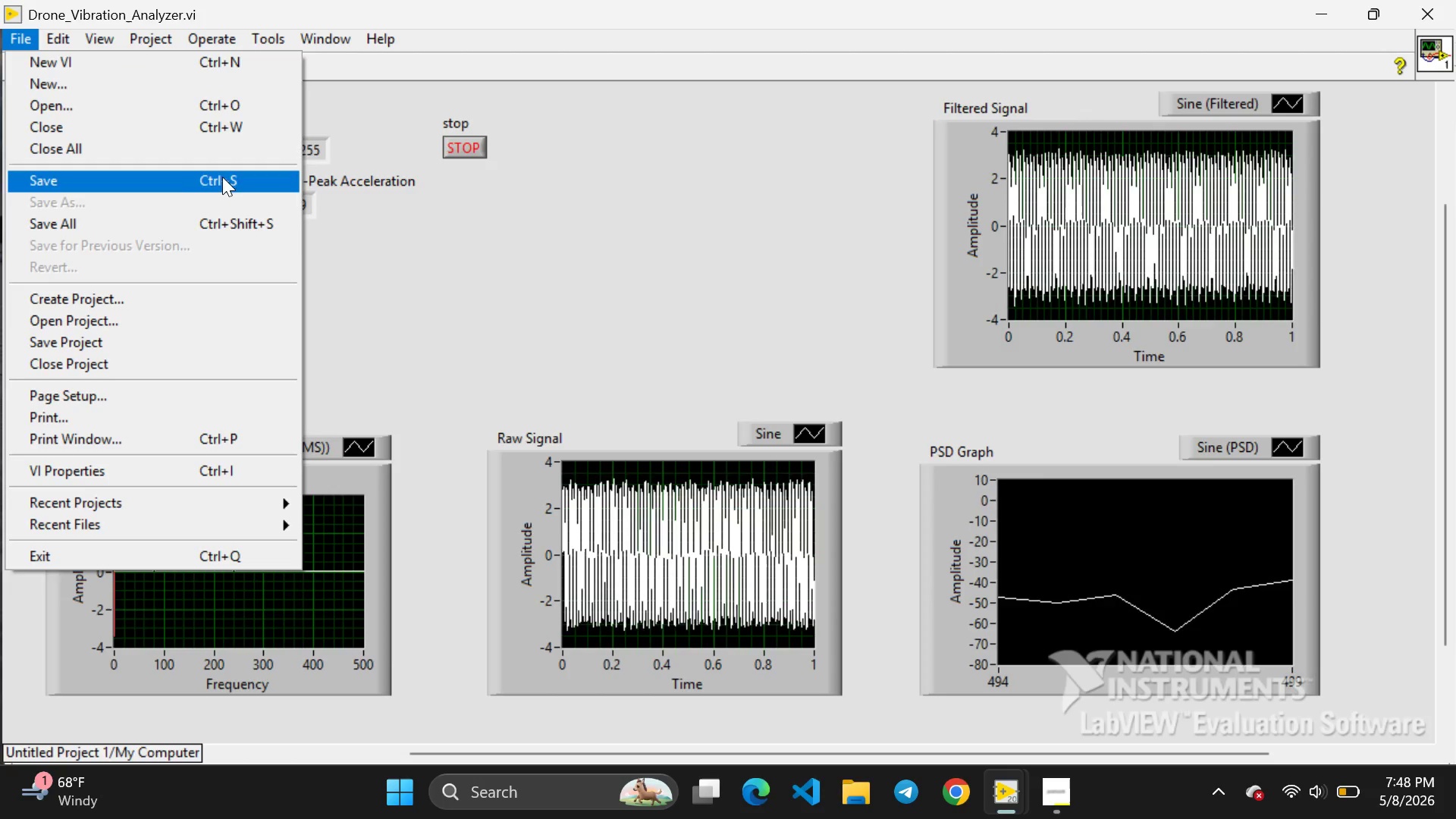 
wait(5.16)
 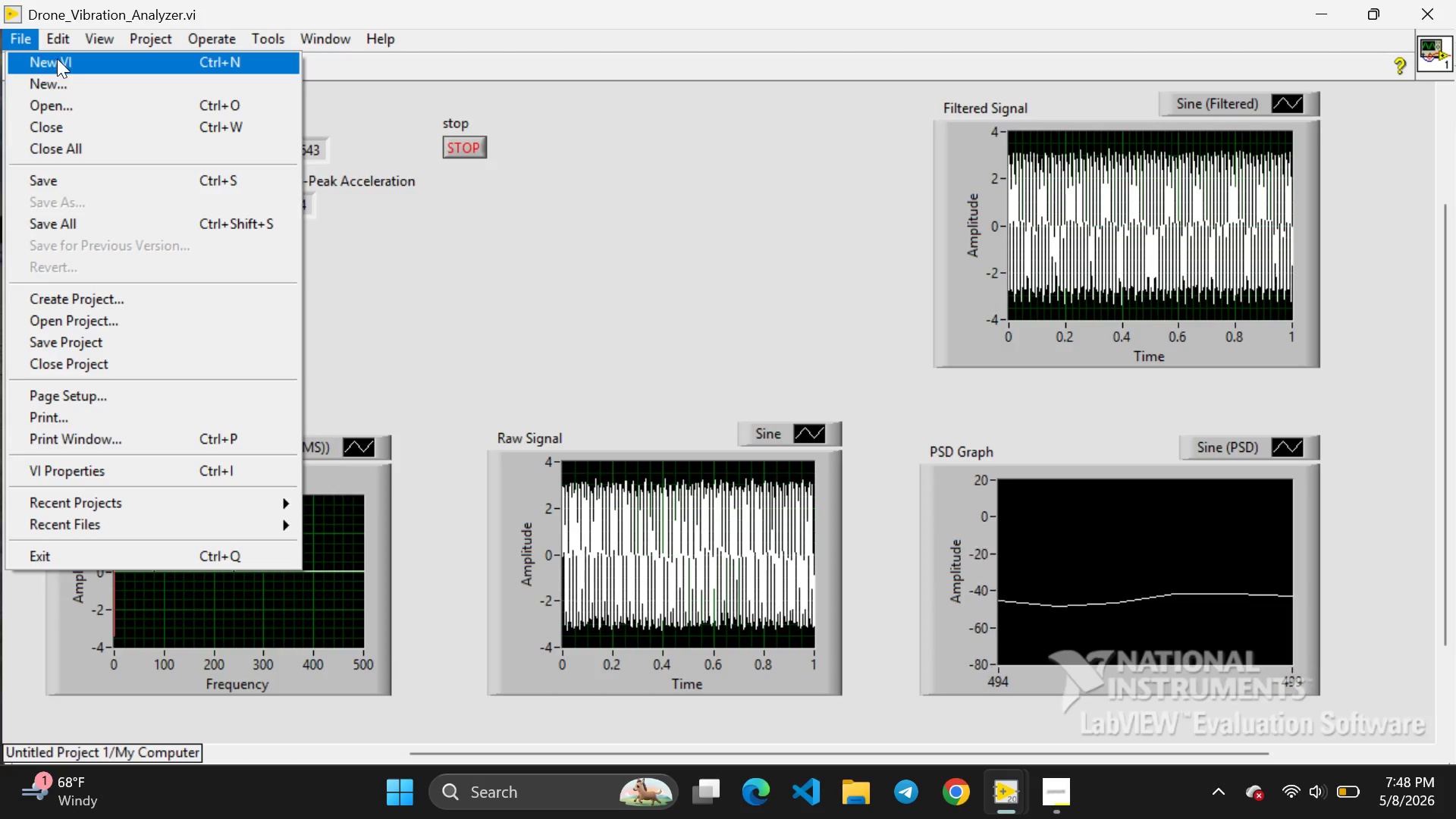 
left_click([205, 178])
 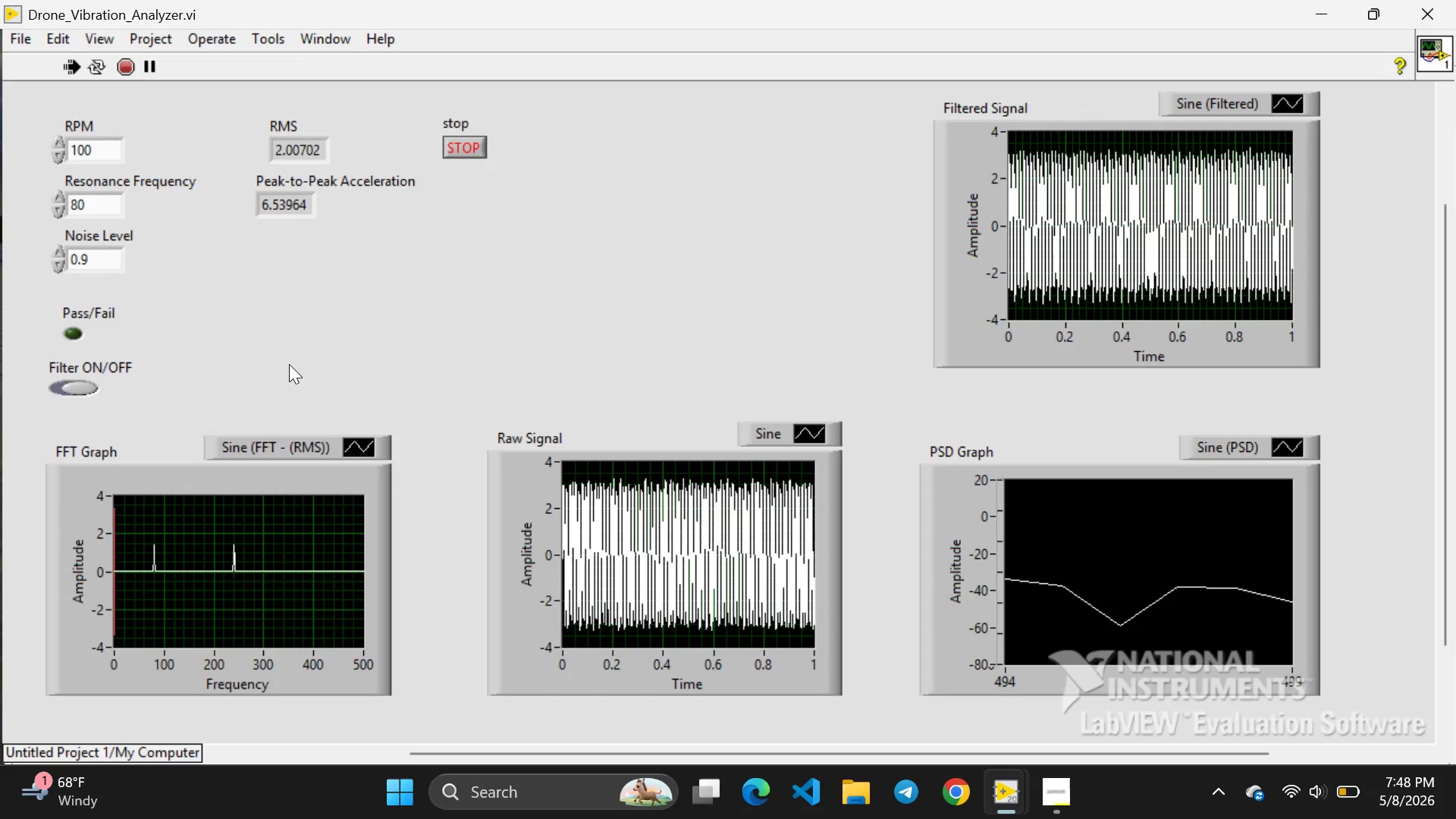 
wait(9.06)
 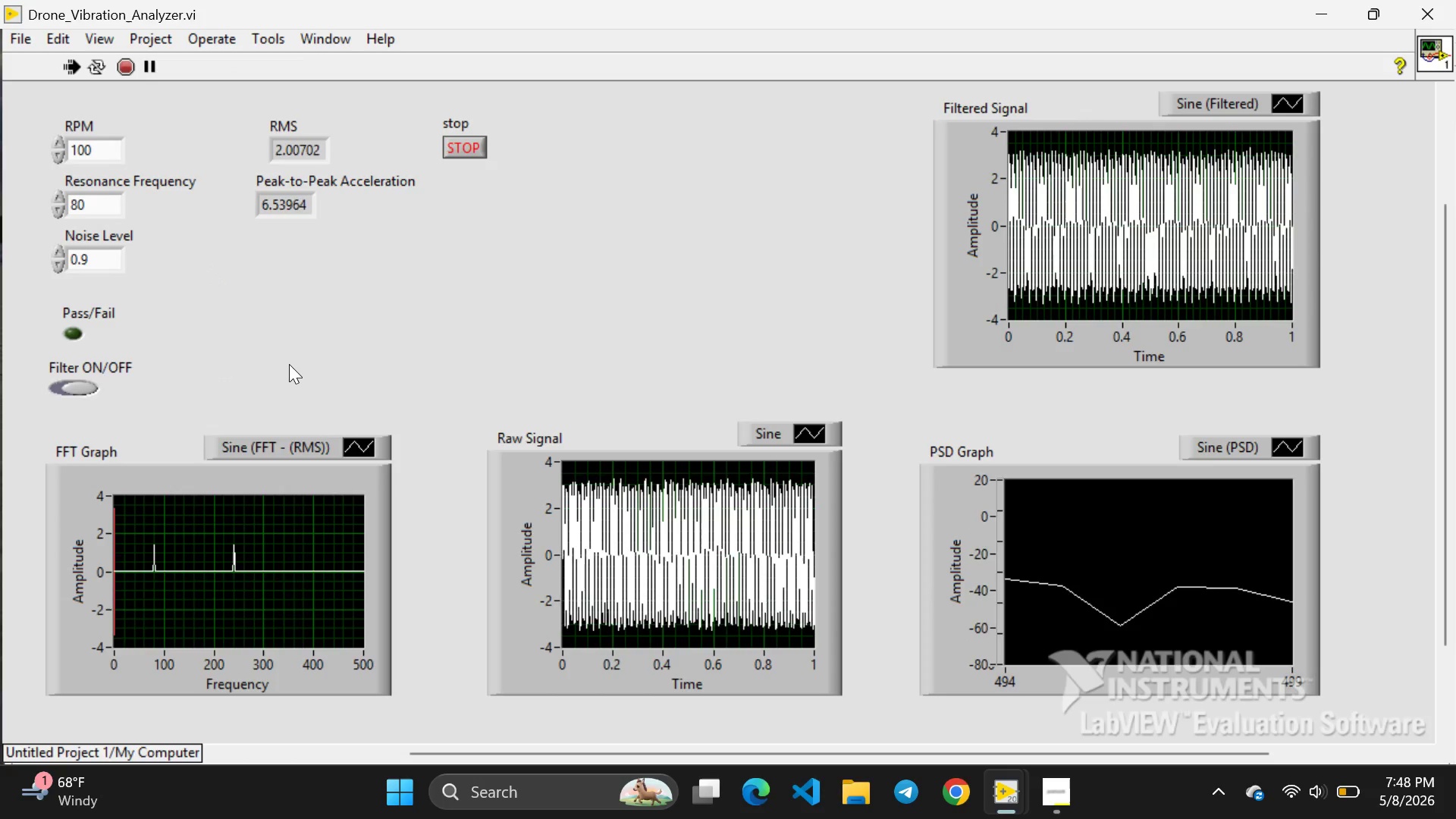 
key(PrintScreen)
 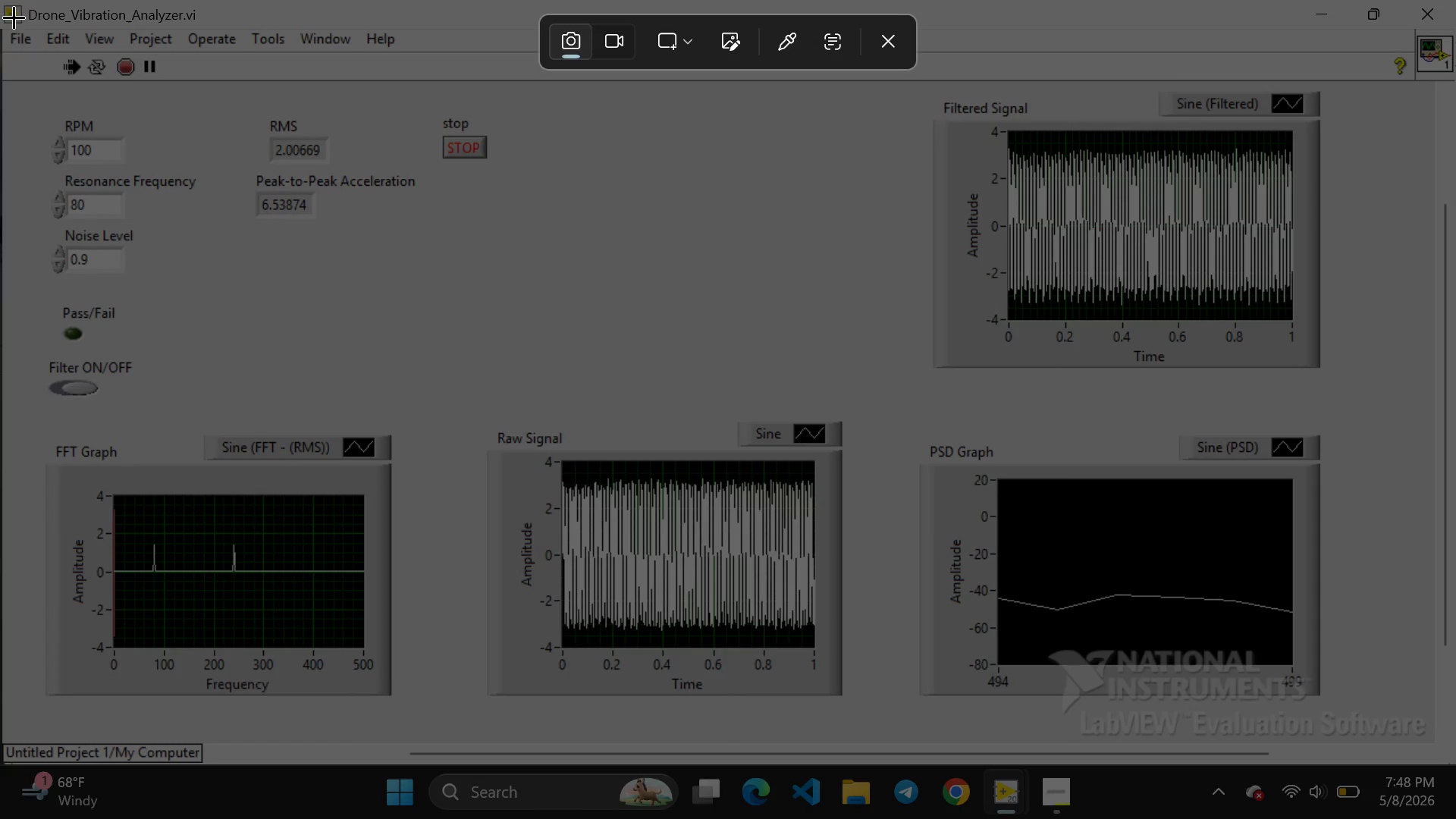 
left_click_drag(start_coordinate=[0, 5], to_coordinate=[1455, 755])
 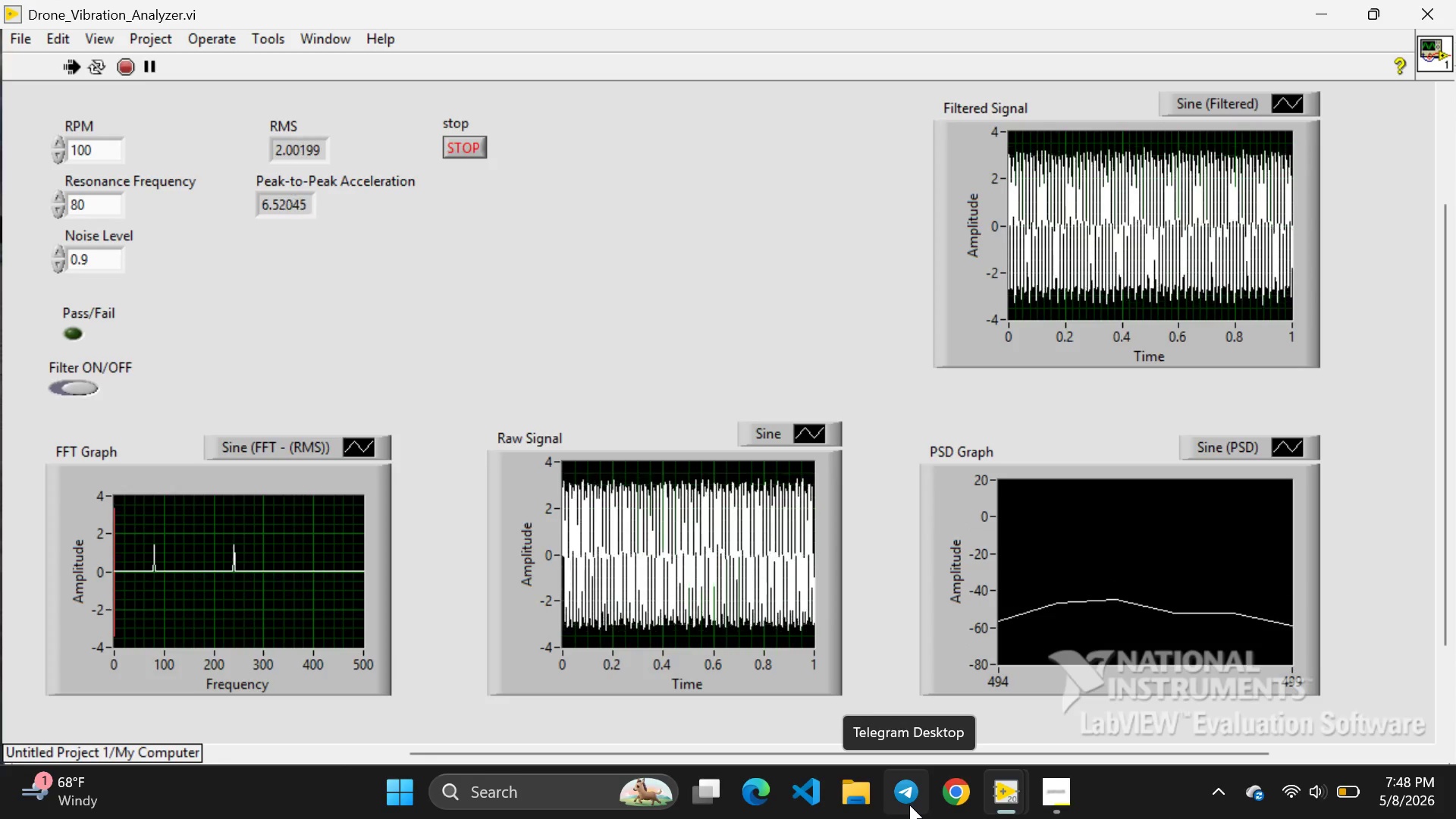 
left_click([909, 805])
 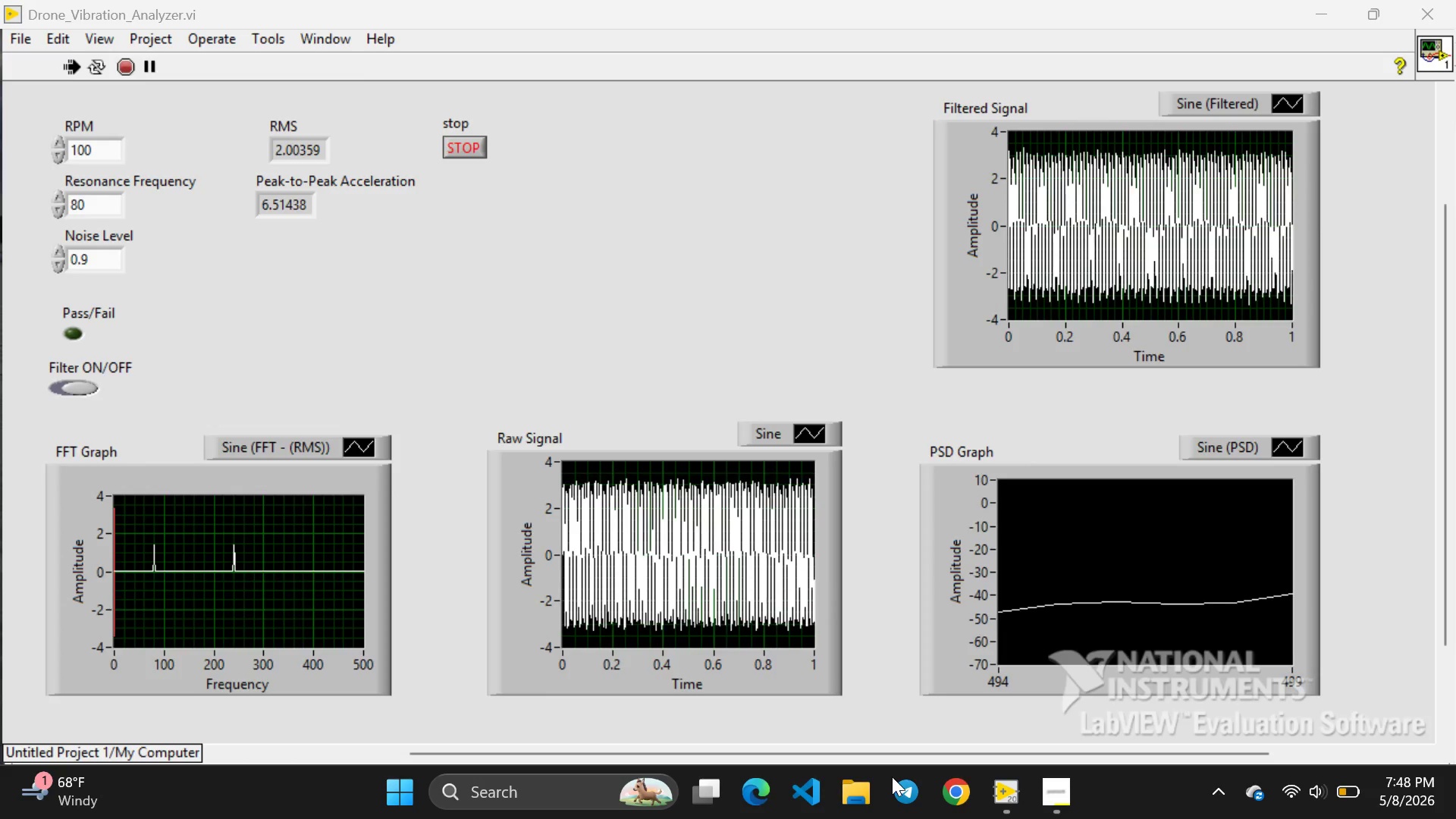 
wait(10.59)
 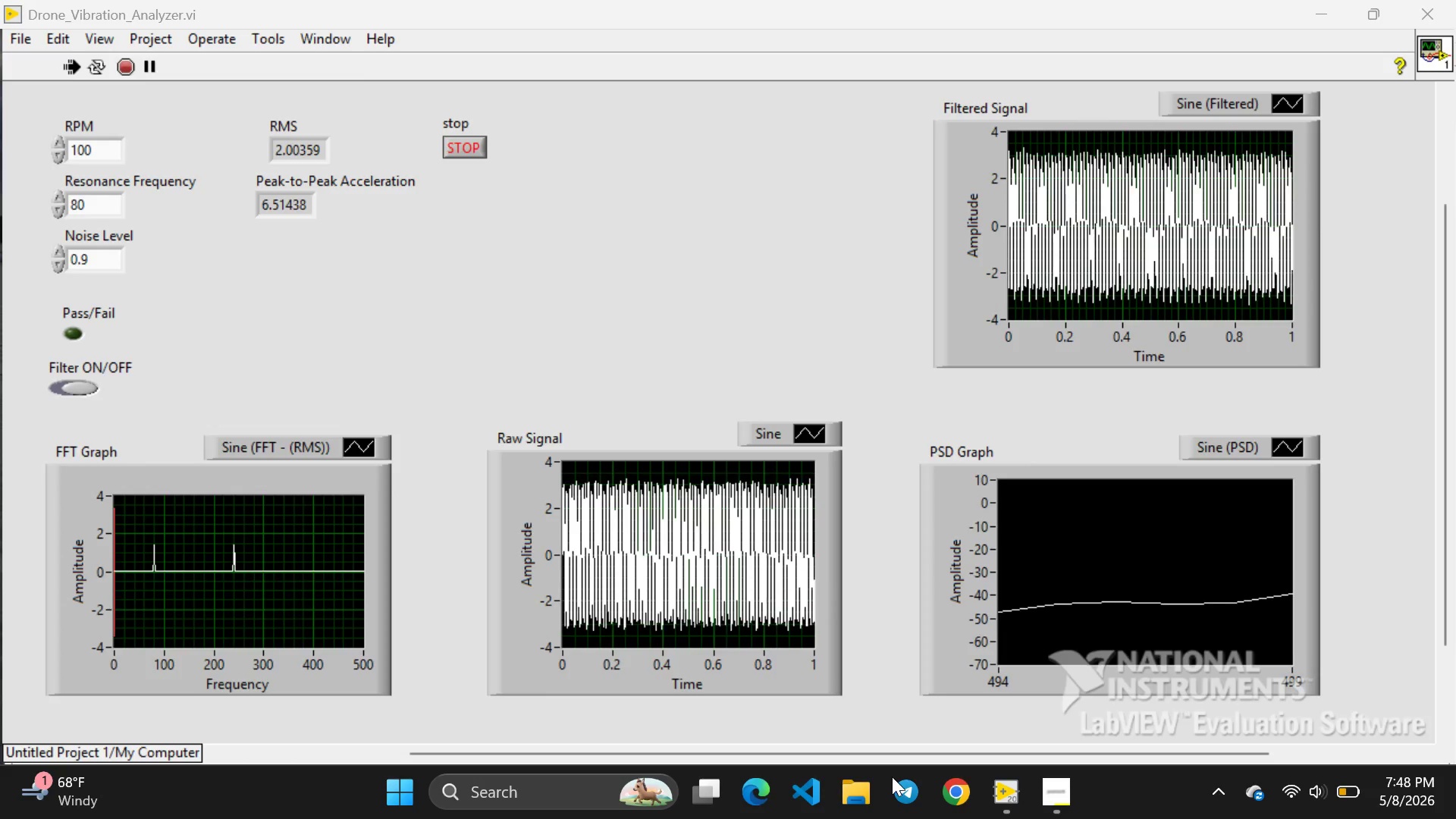 
left_click([640, 331])
 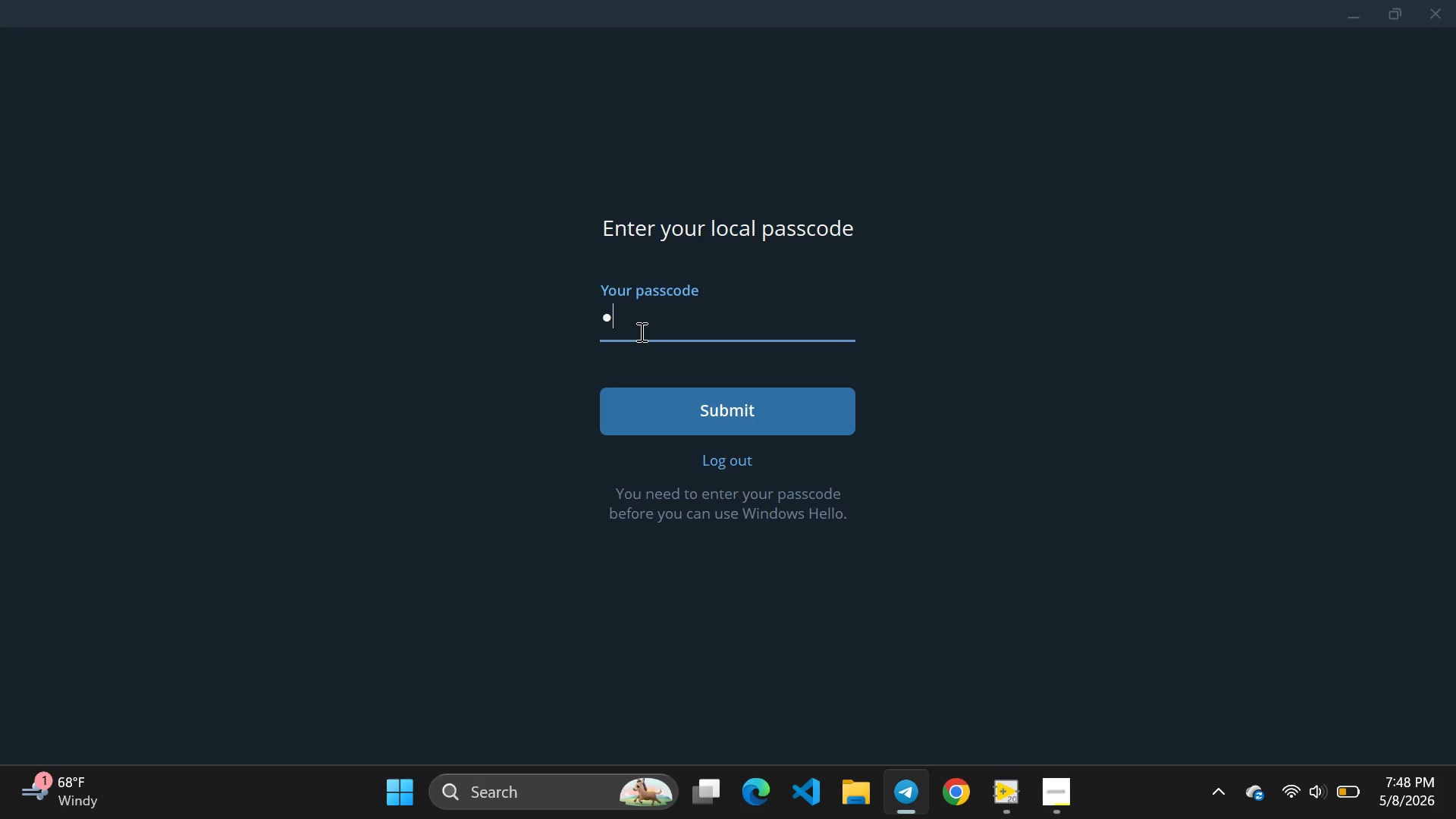 
type(1567)
 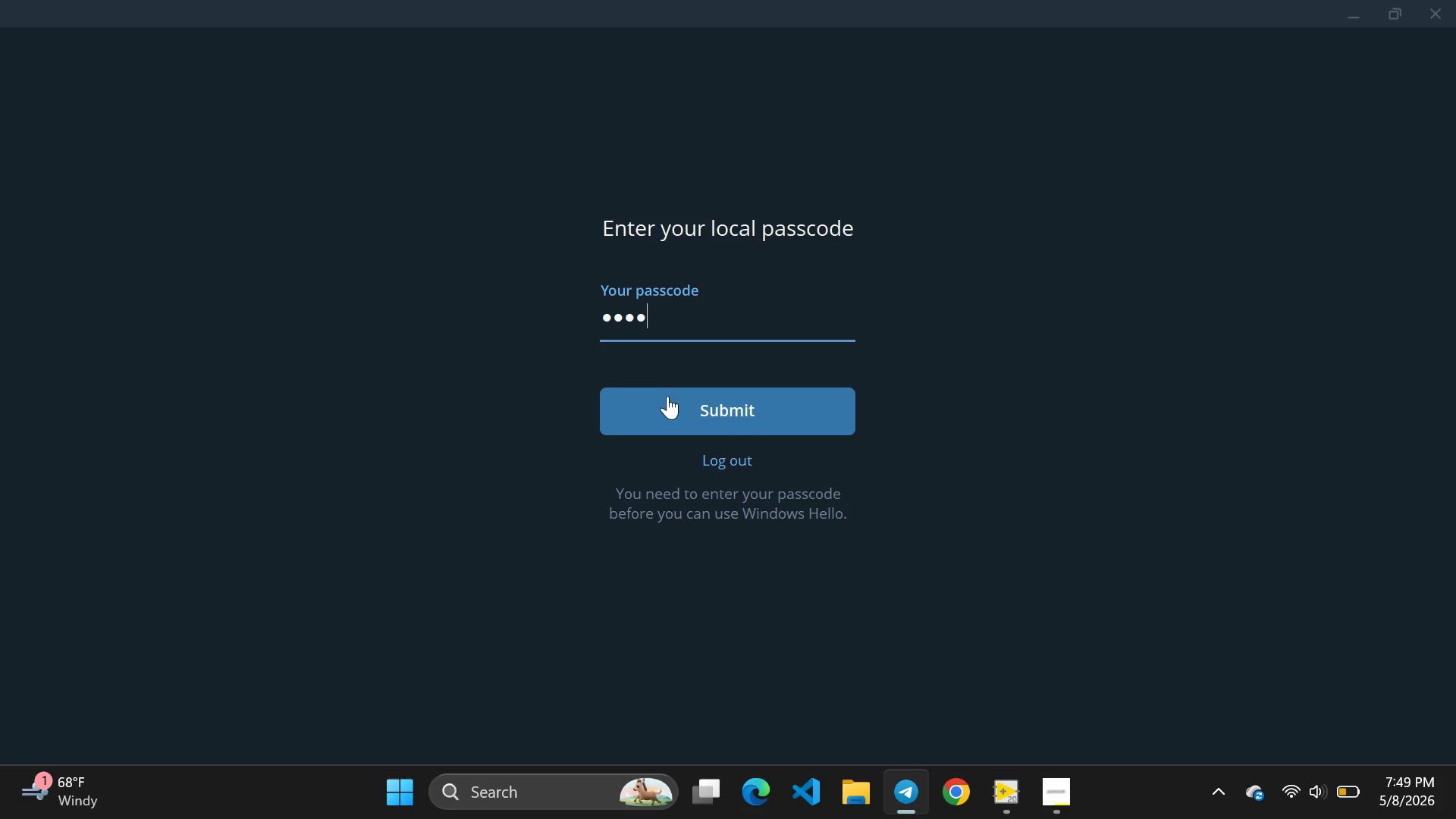 
left_click([667, 396])
 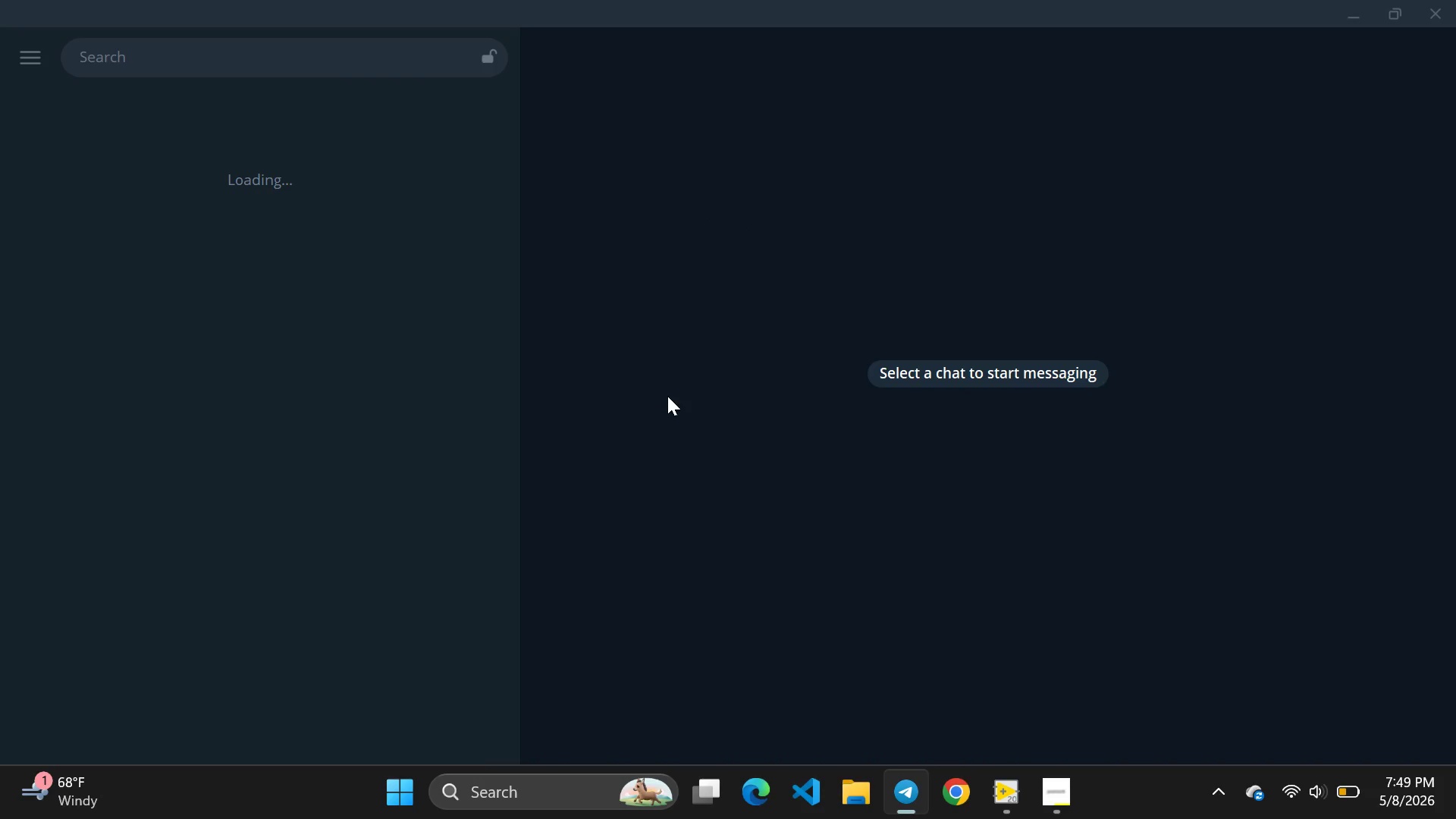 
wait(5.47)
 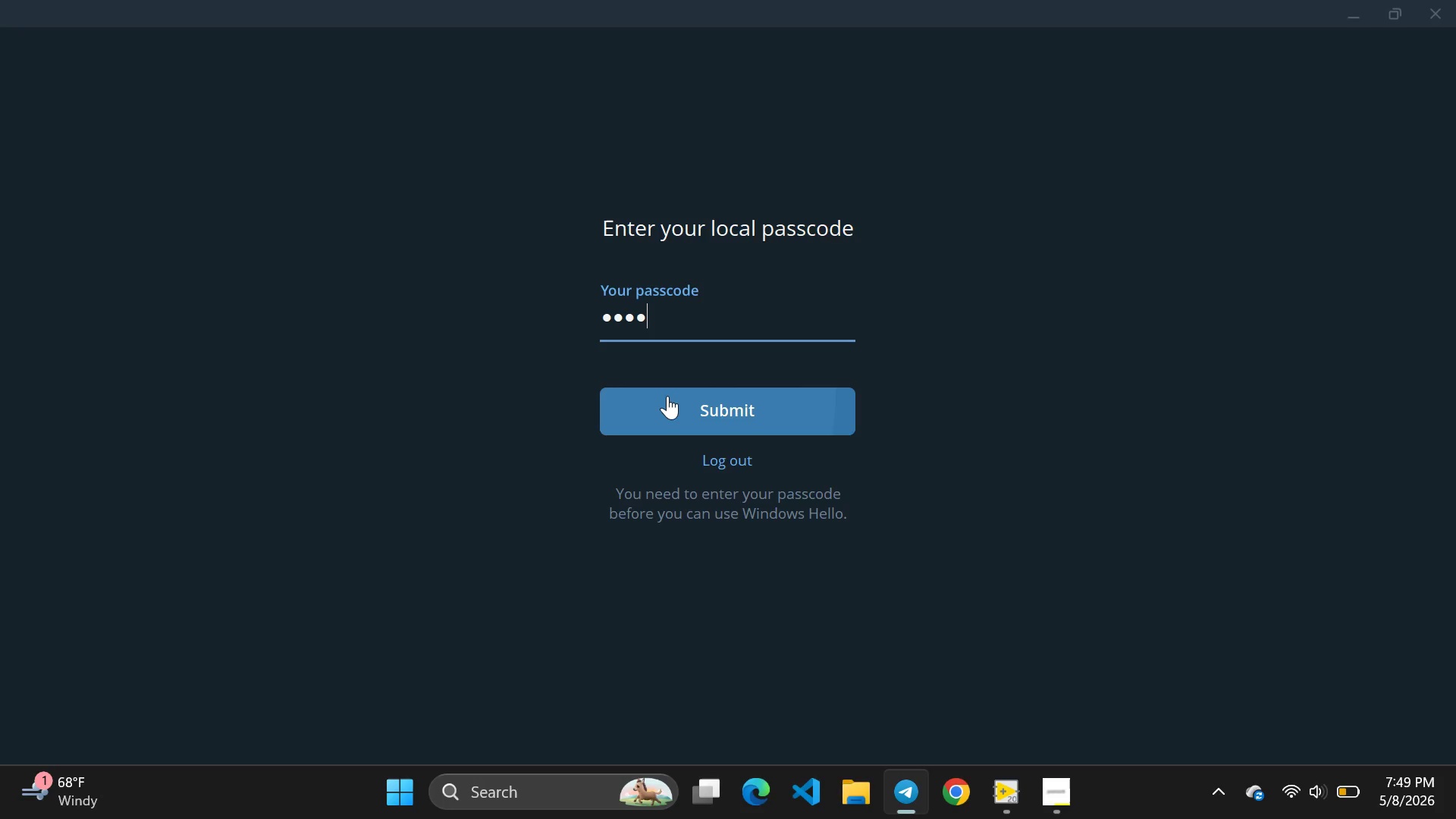 
left_click([147, 57])
 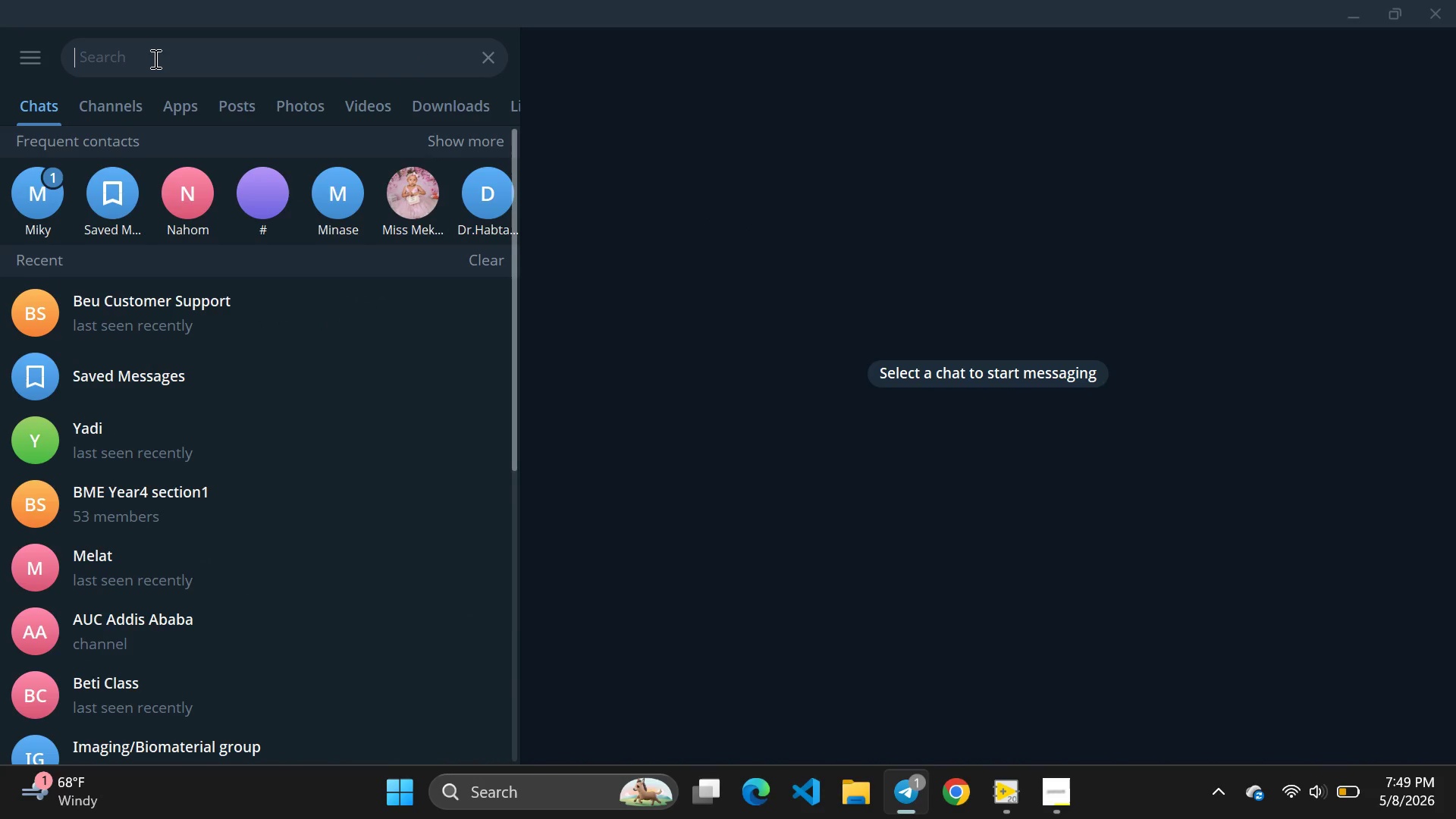 
type(sa)
 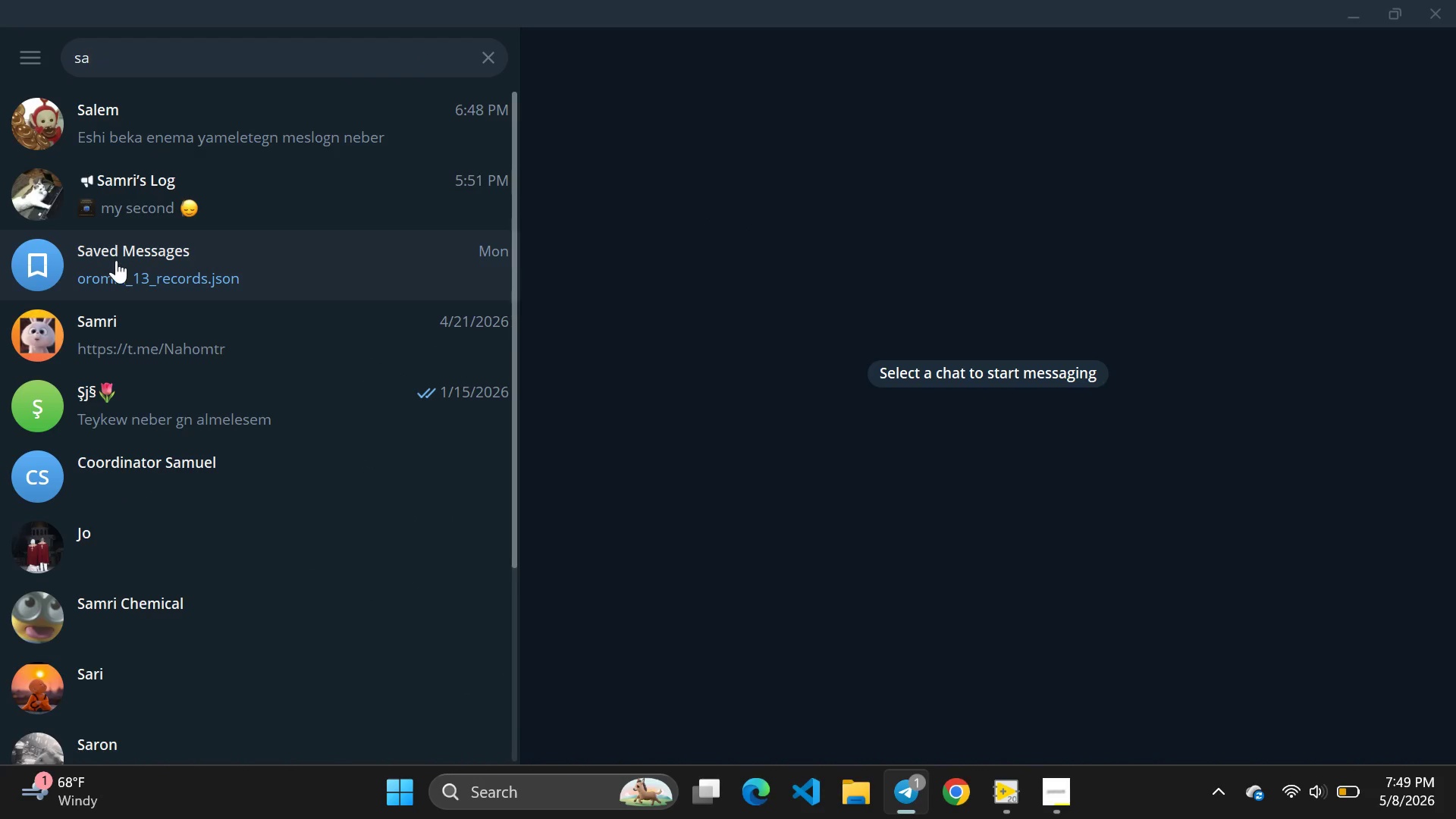 
left_click([116, 260])
 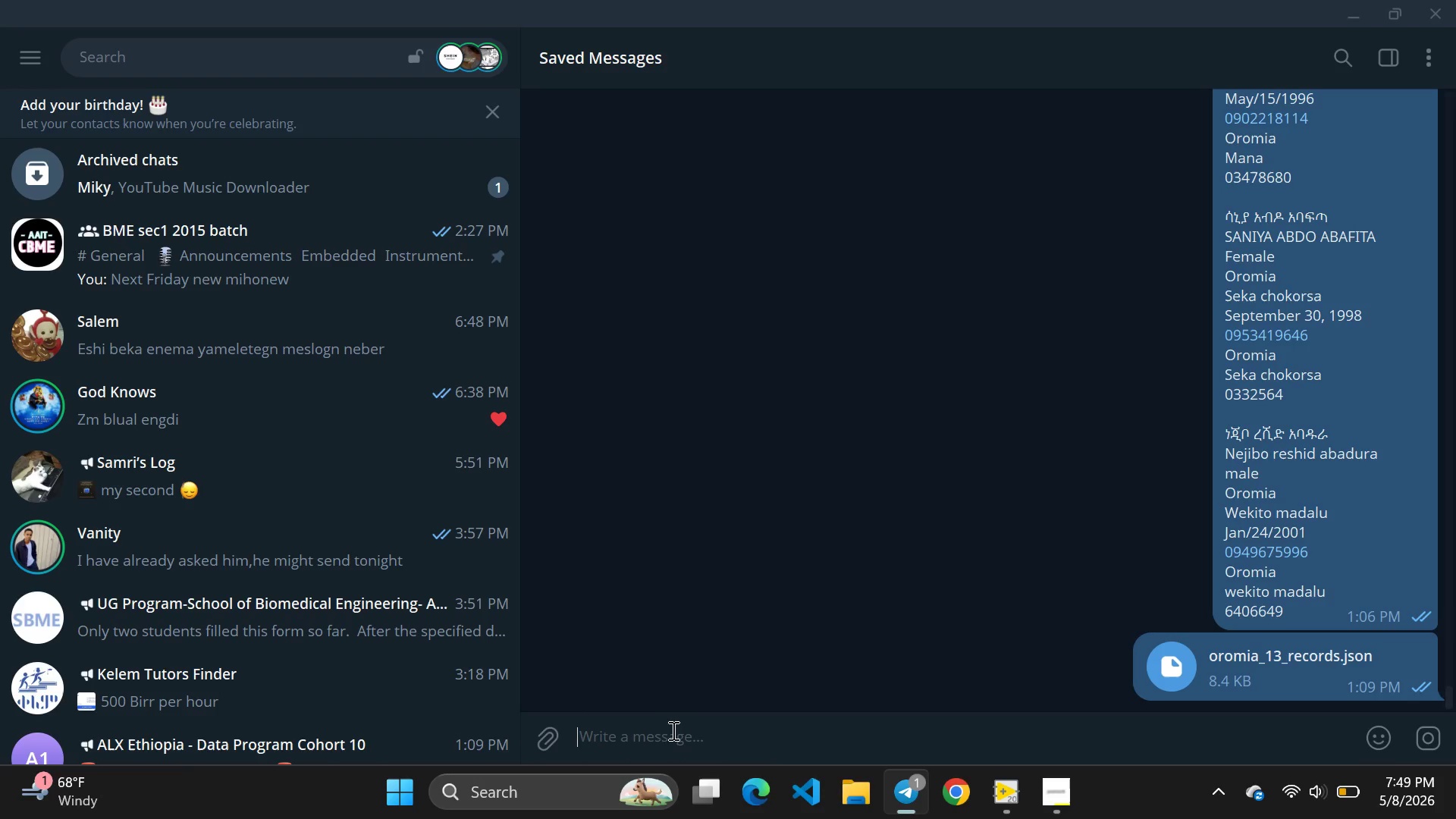 
left_click([661, 739])
 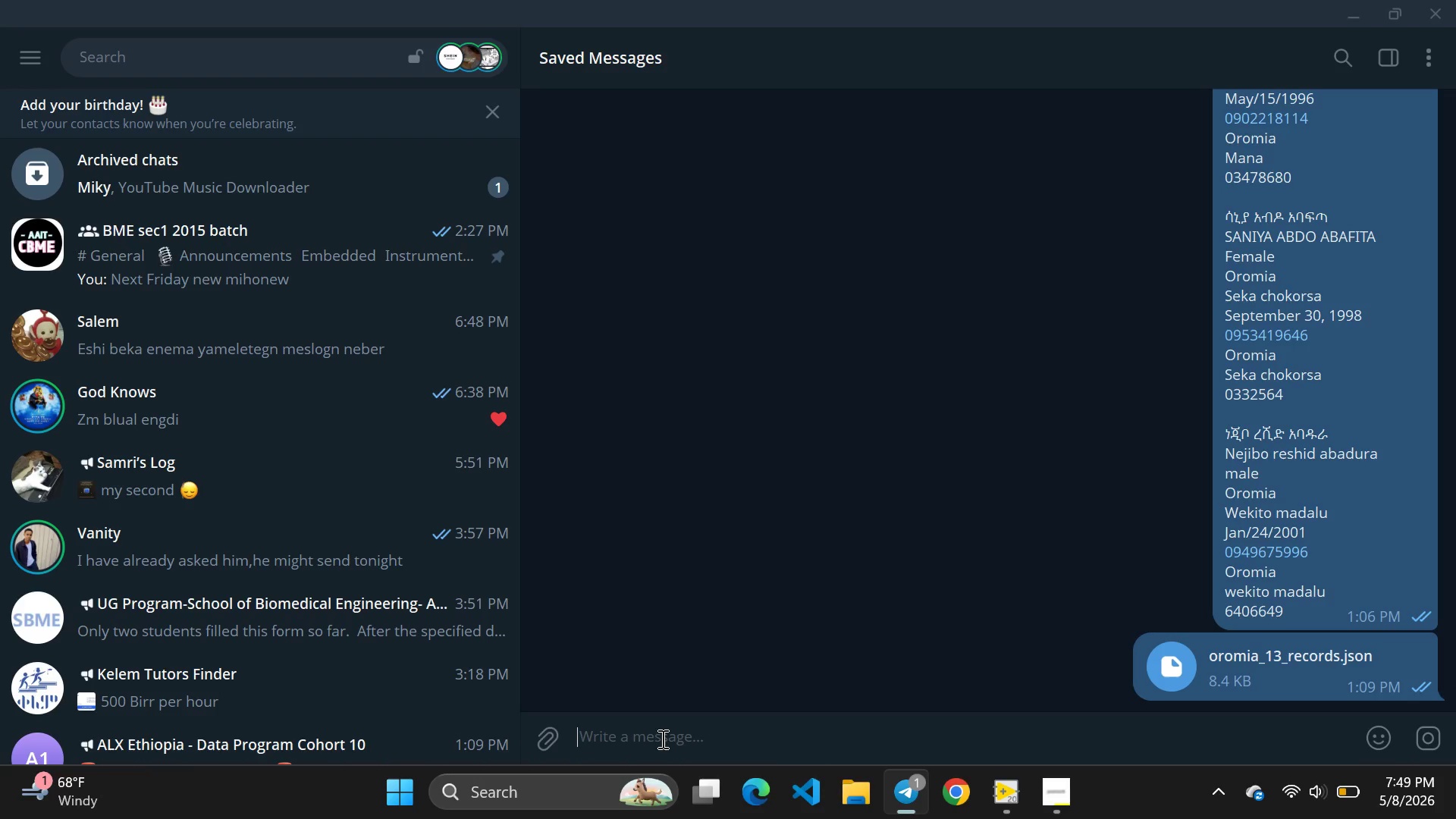 
key(Control+V)
 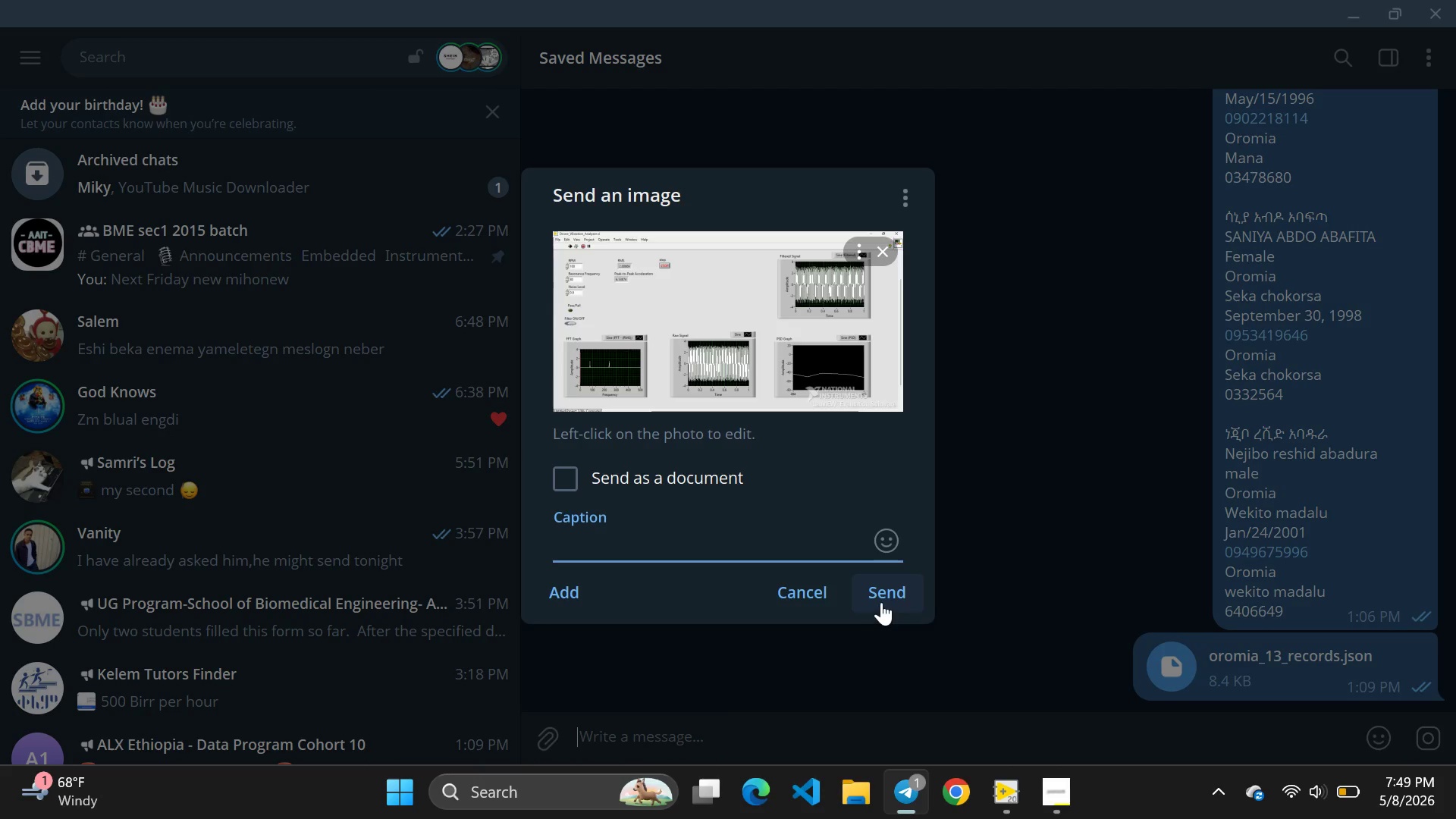 
left_click([886, 595])
 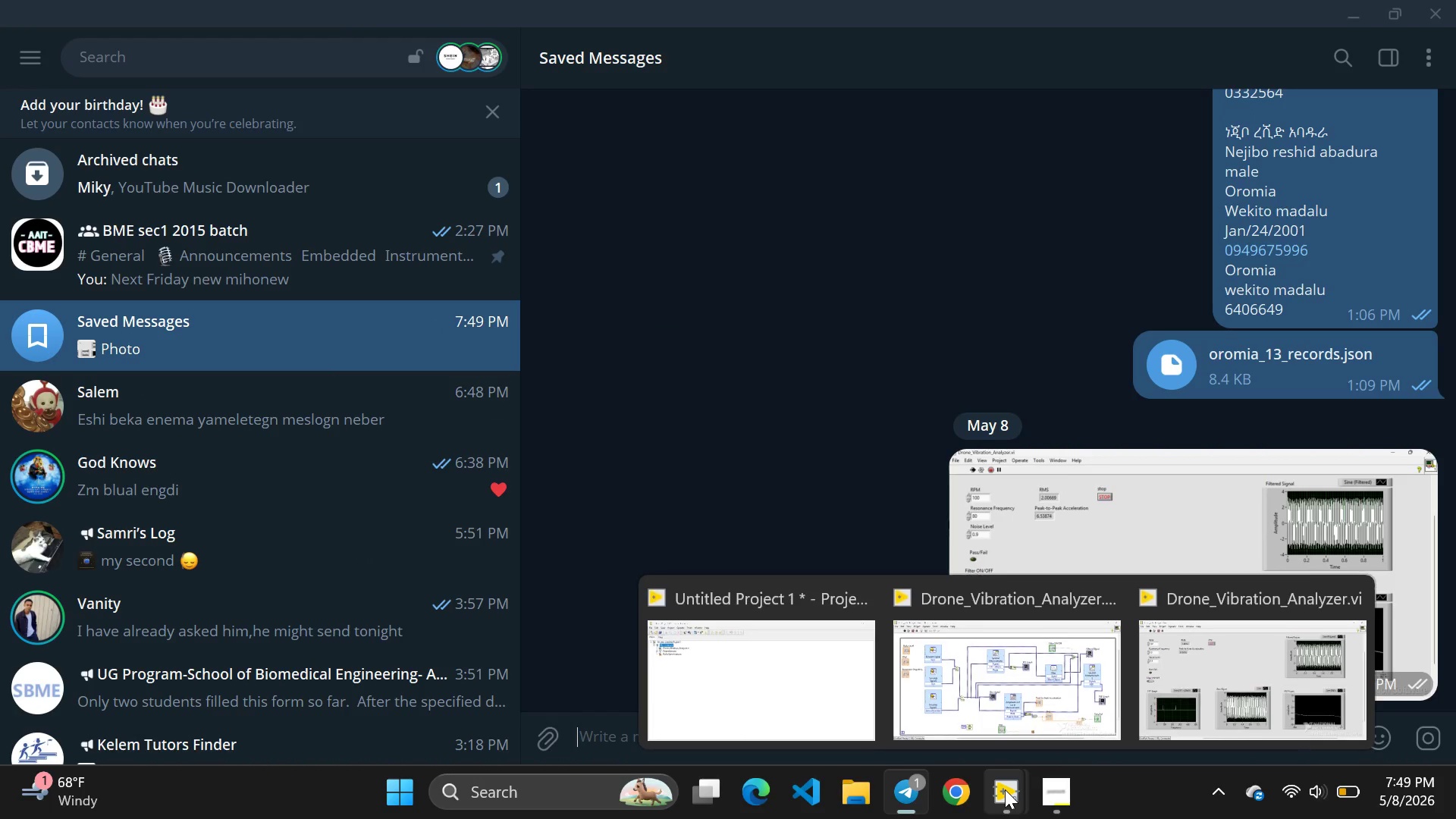 
left_click([1005, 789])
 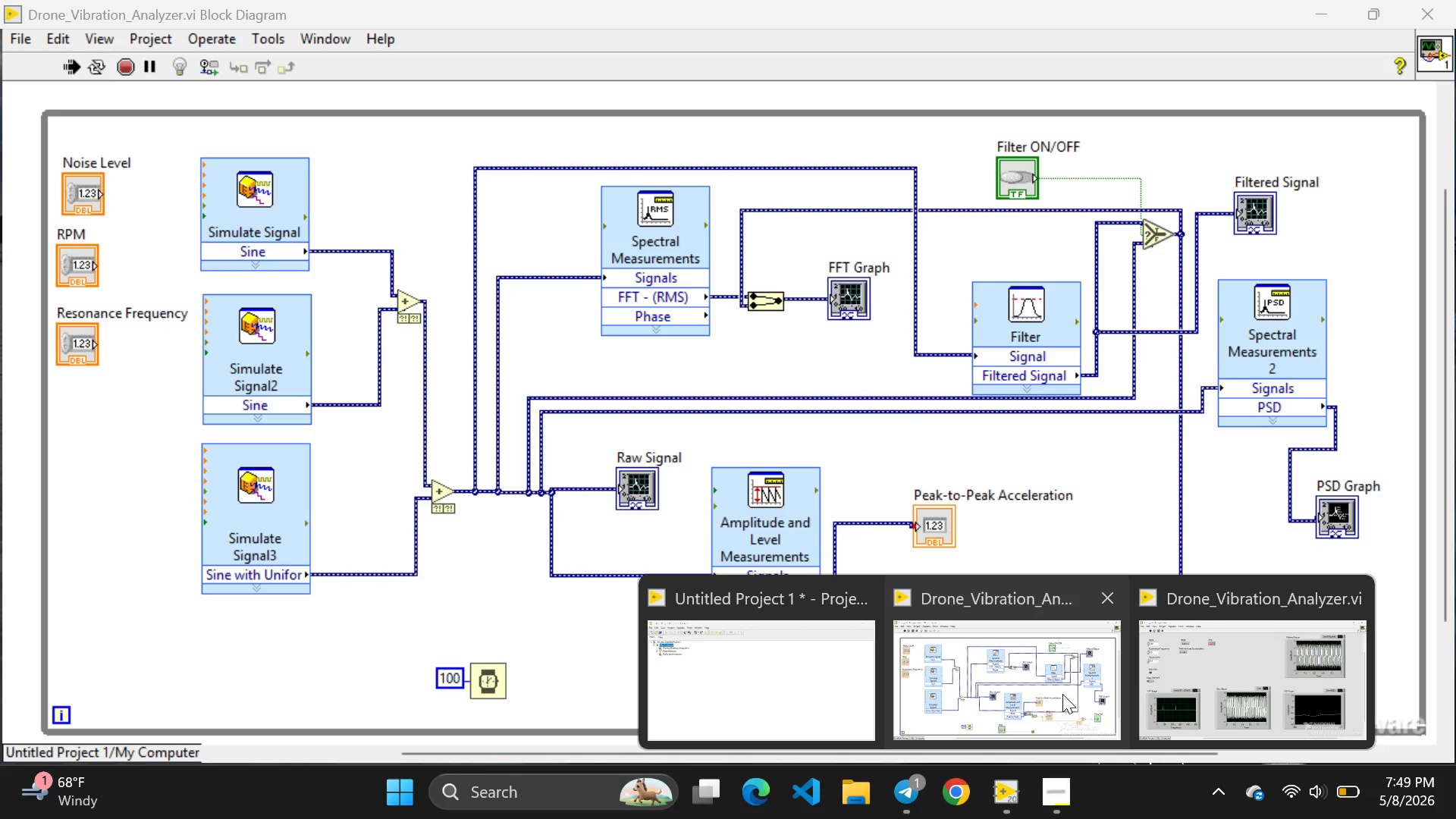 
left_click([1062, 693])
 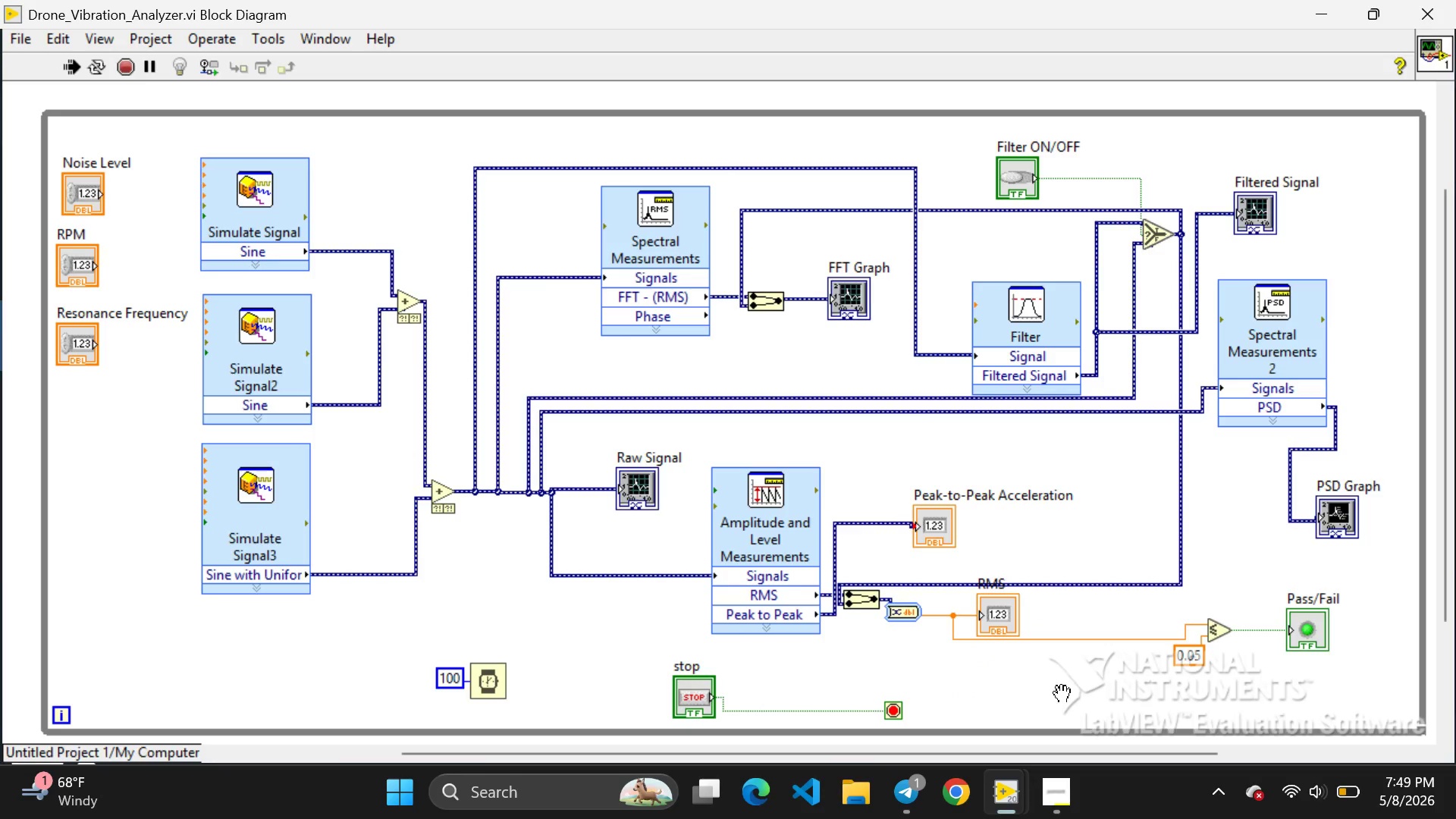 
key(PrintScreen)
 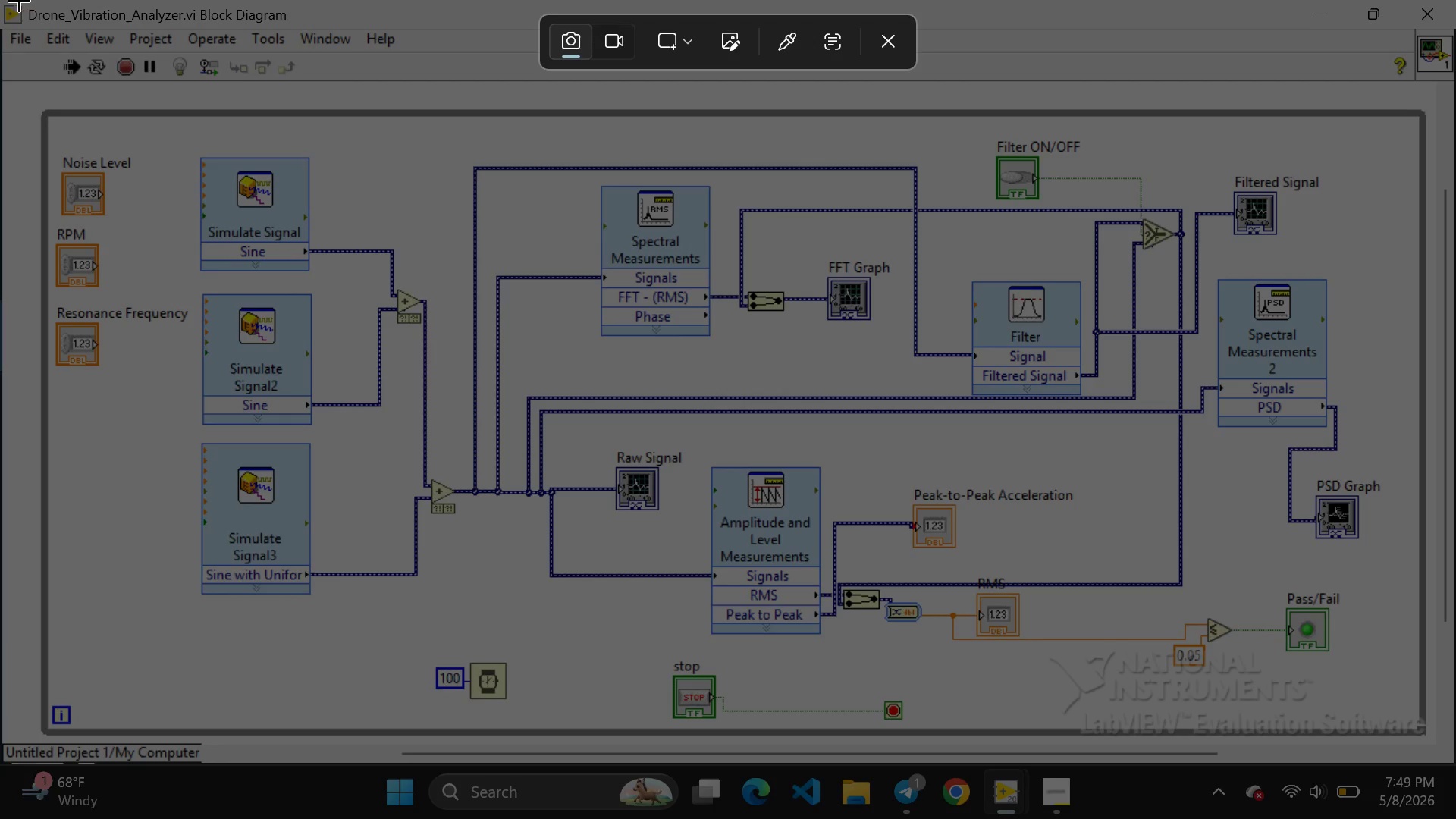 
left_click_drag(start_coordinate=[0, 1], to_coordinate=[1455, 757])
 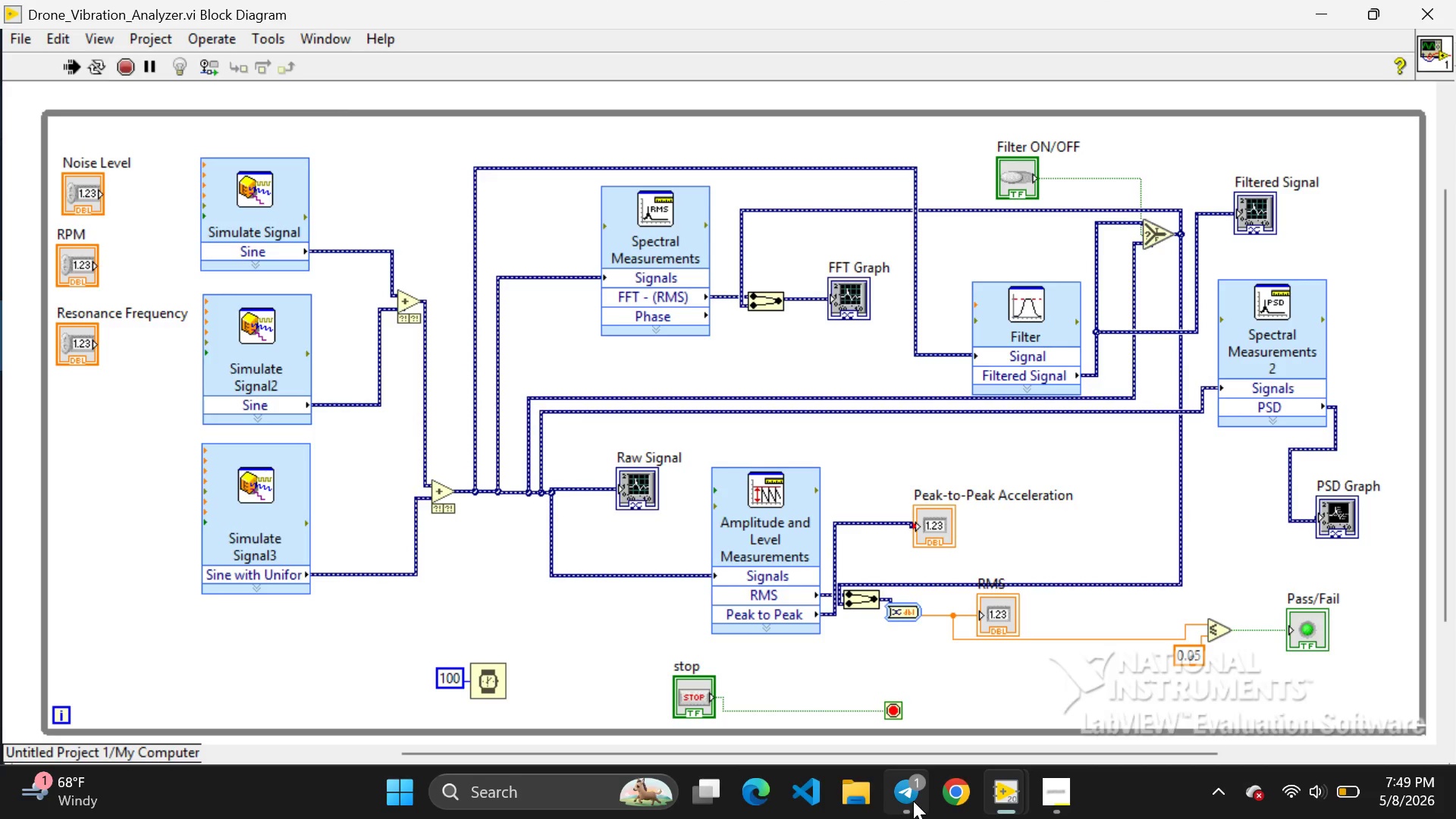 
left_click([913, 801])
 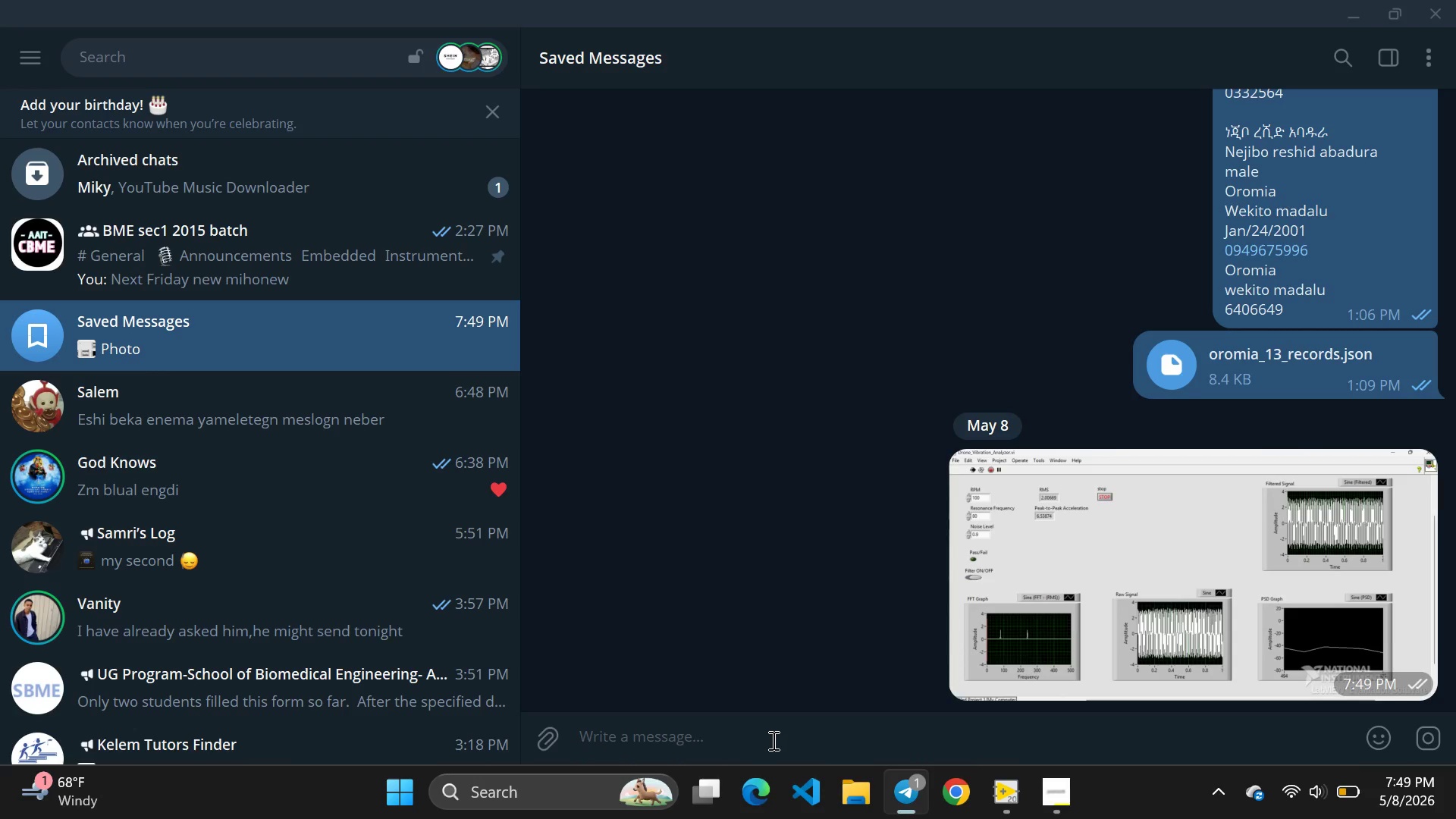 
left_click([772, 740])
 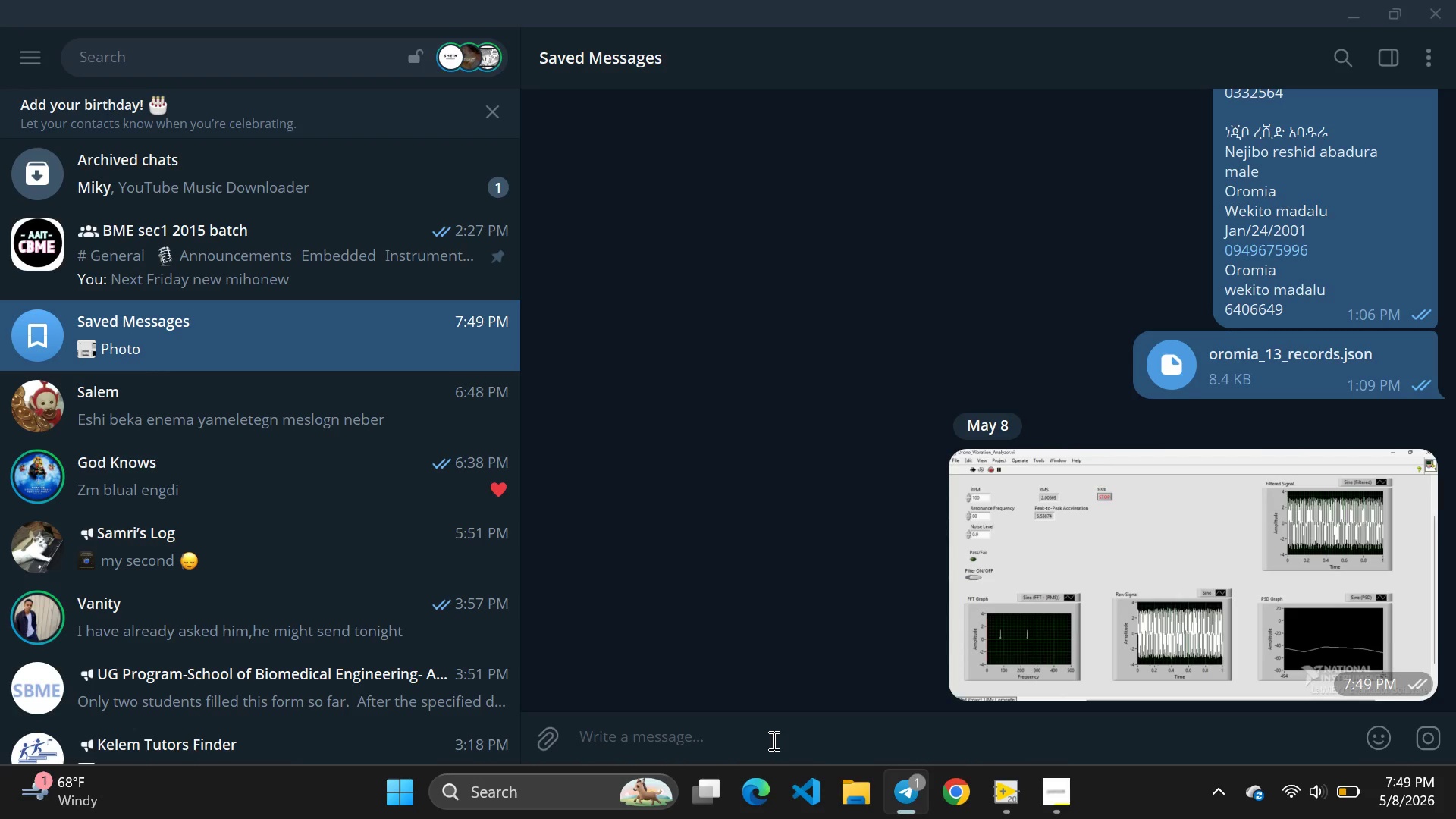 
key(Control+V)
 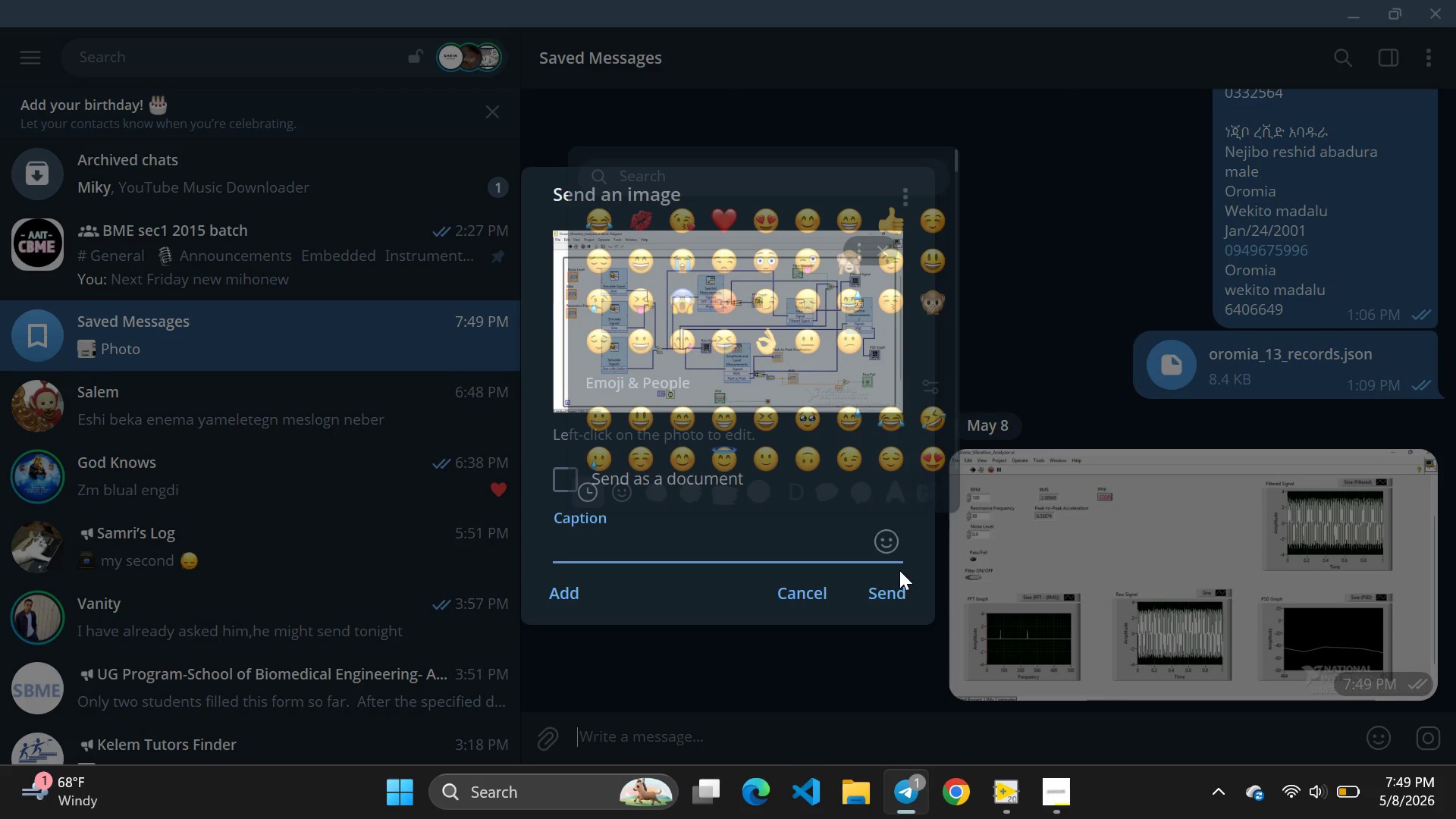 
left_click([890, 588])
 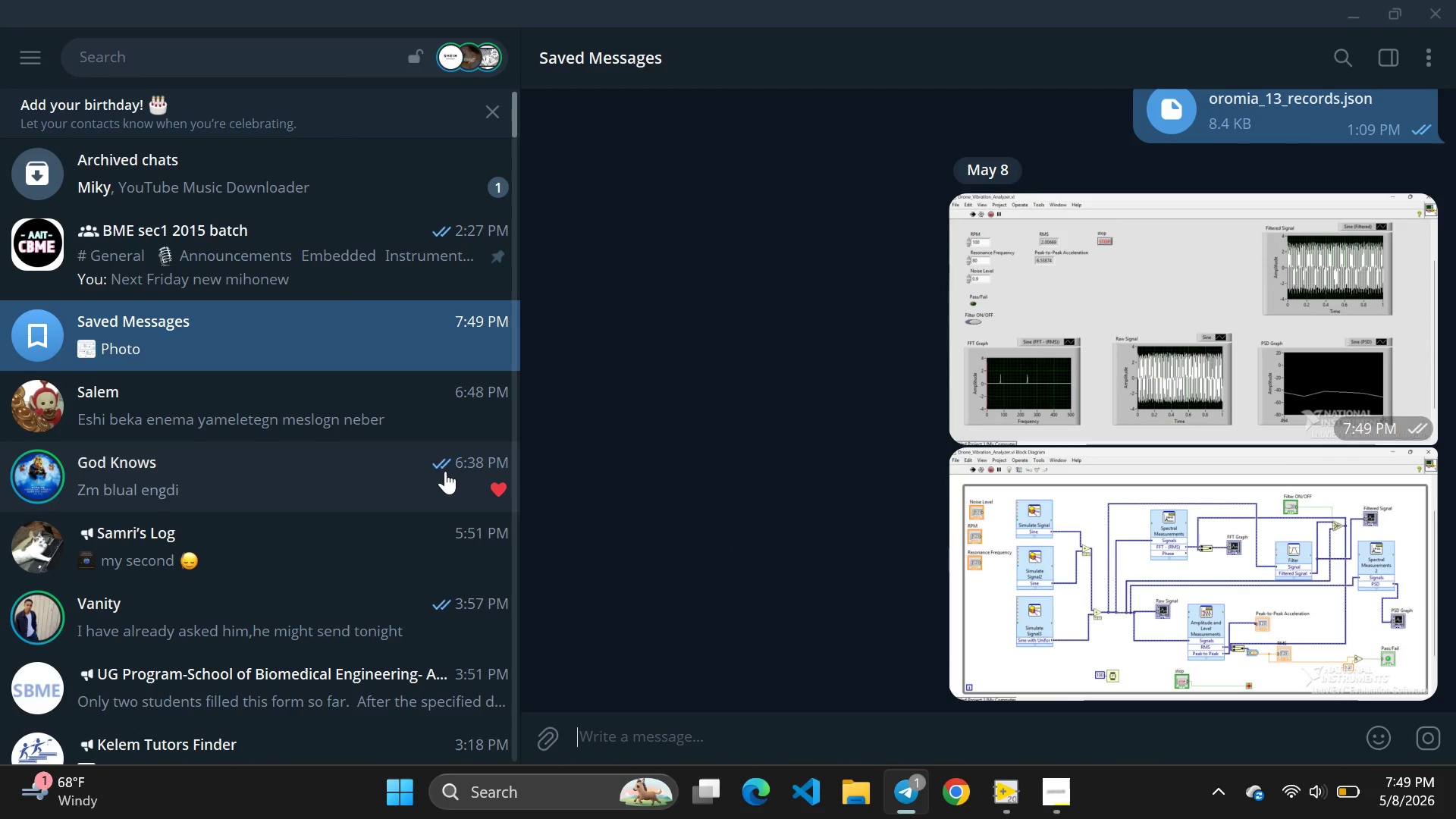 
wait(6.2)
 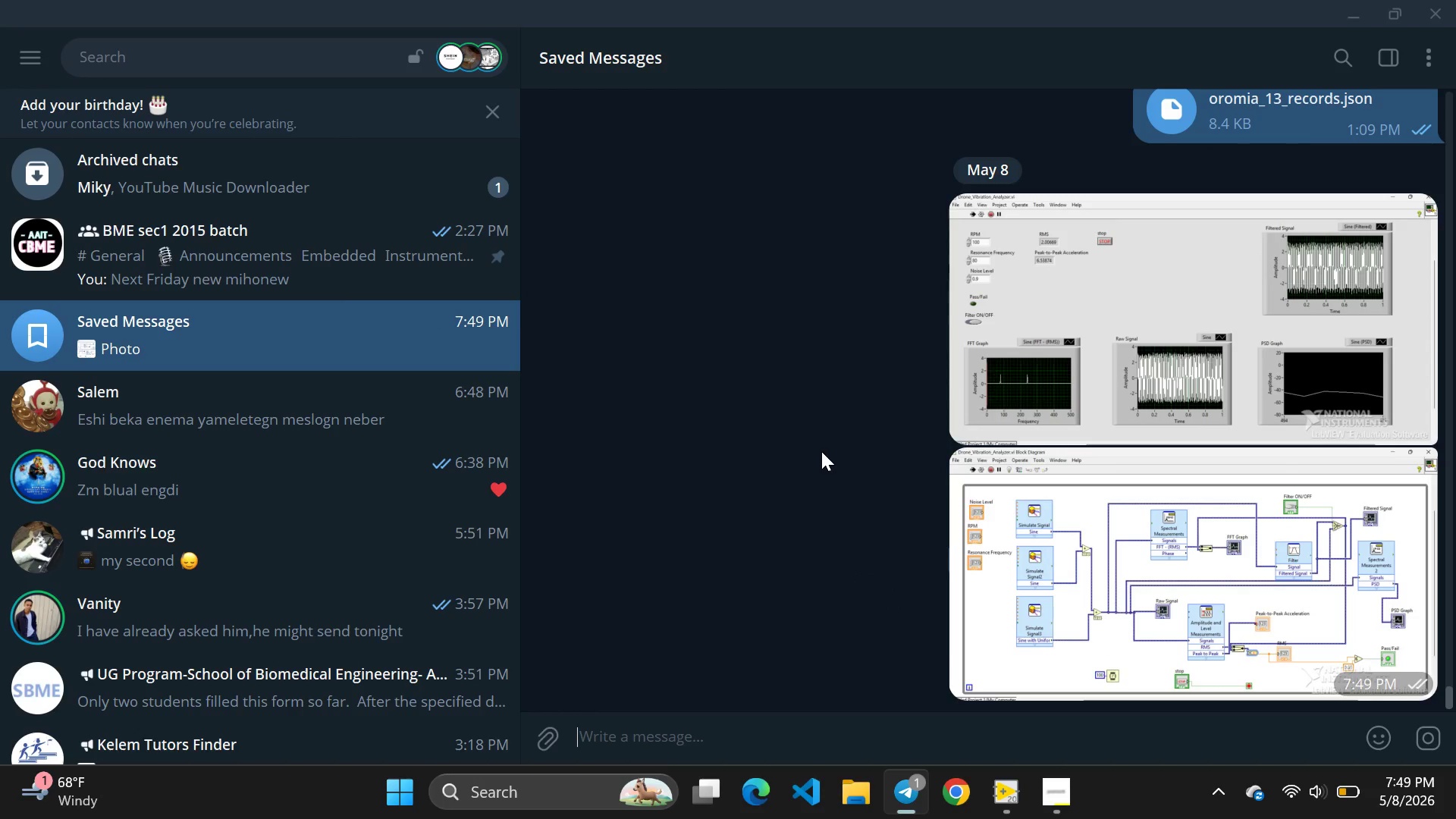 
left_click([1348, 9])
 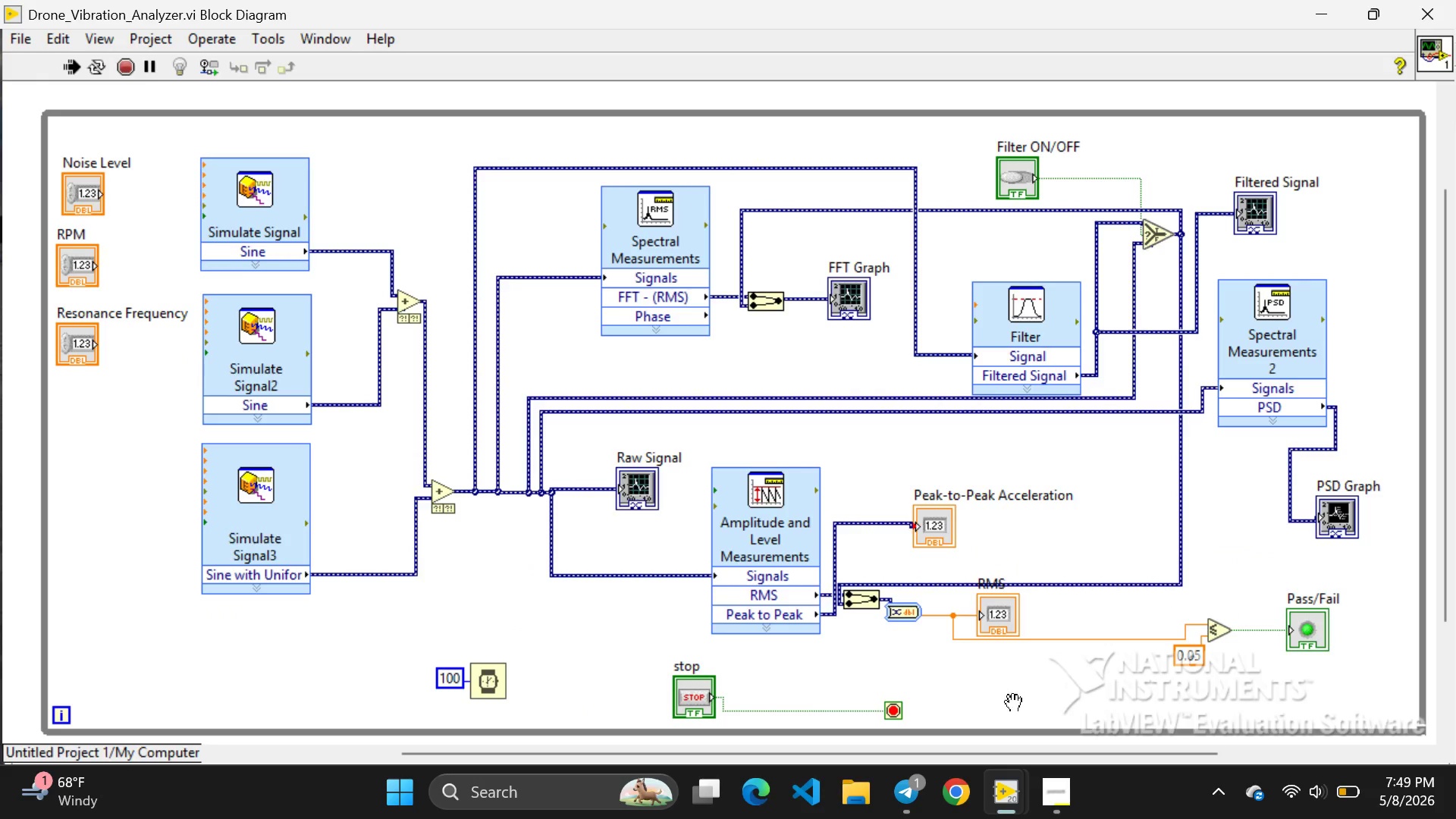 
mouse_move([1057, 755])
 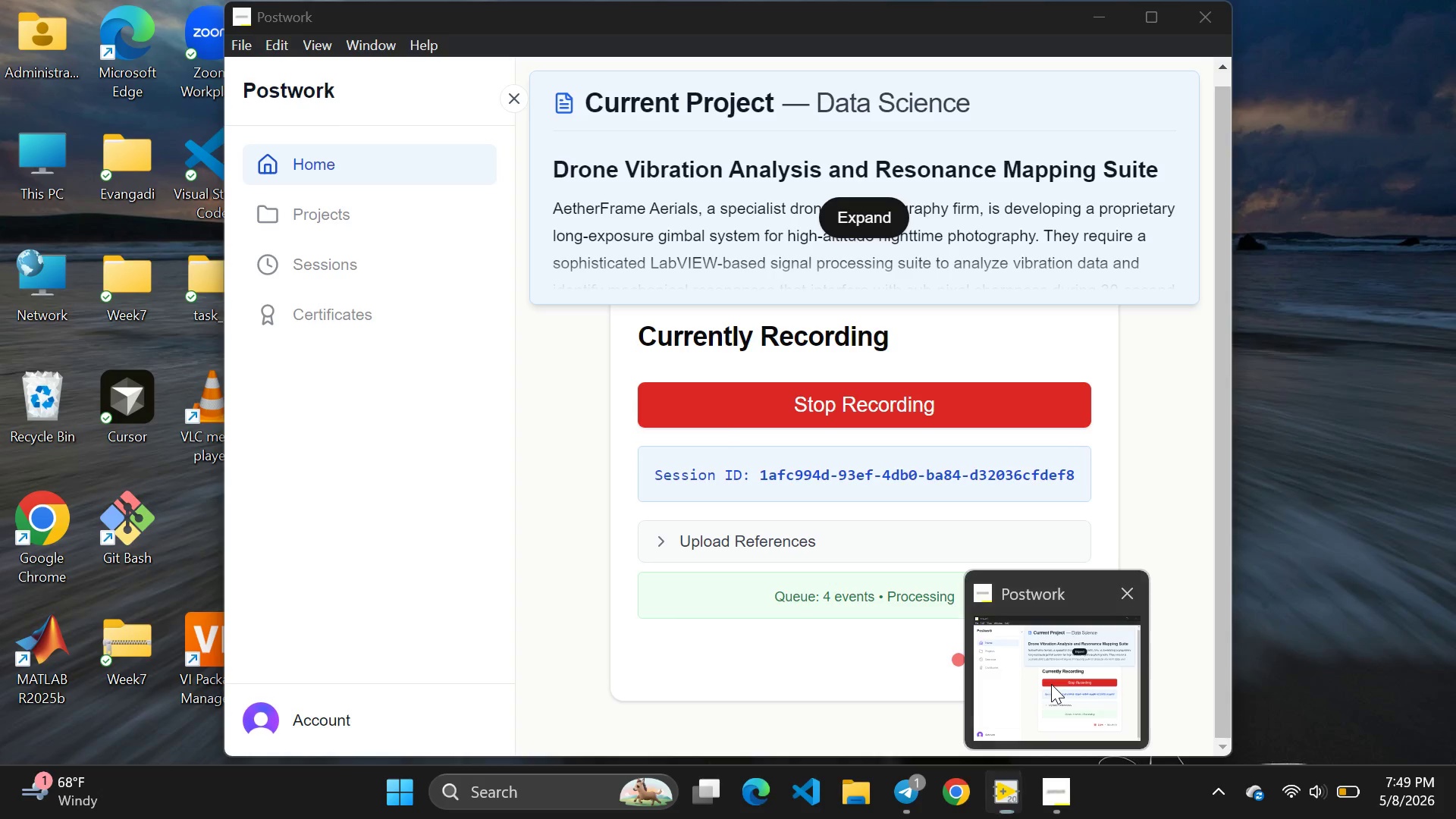 
left_click([1051, 684])